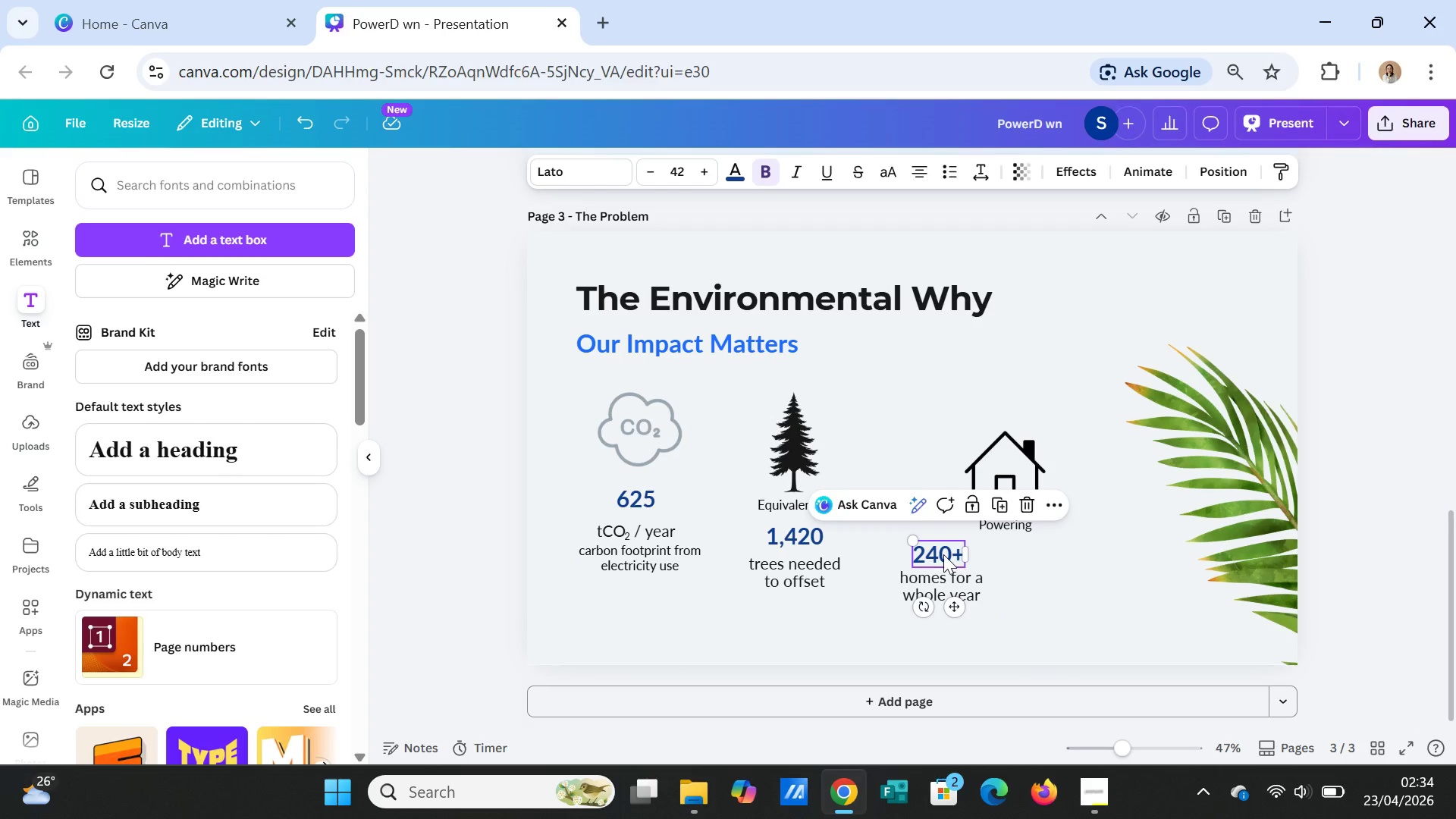 
left_click_drag(start_coordinate=[943, 554], to_coordinate=[1008, 551])
 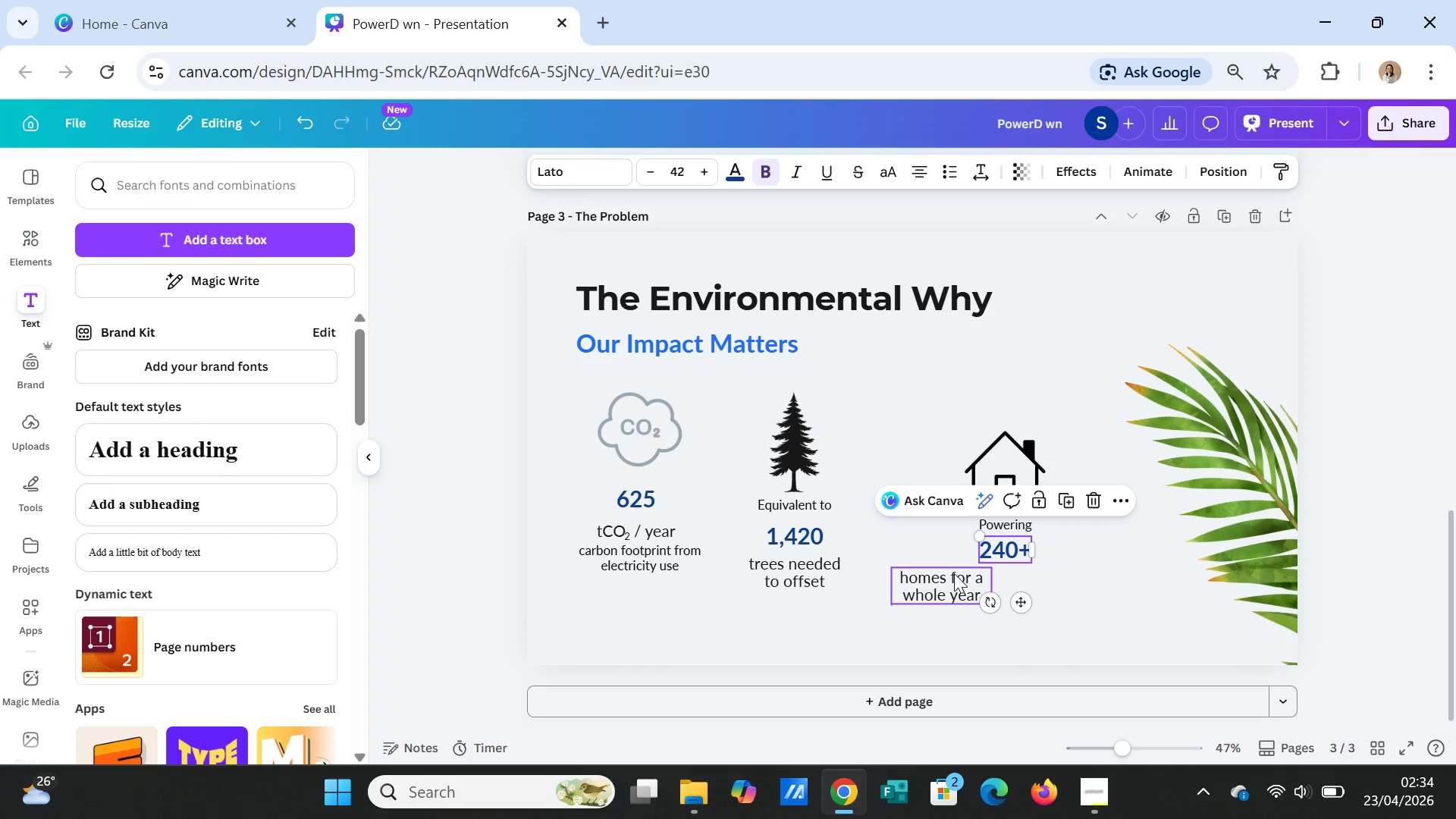 
left_click_drag(start_coordinate=[953, 573], to_coordinate=[1021, 573])
 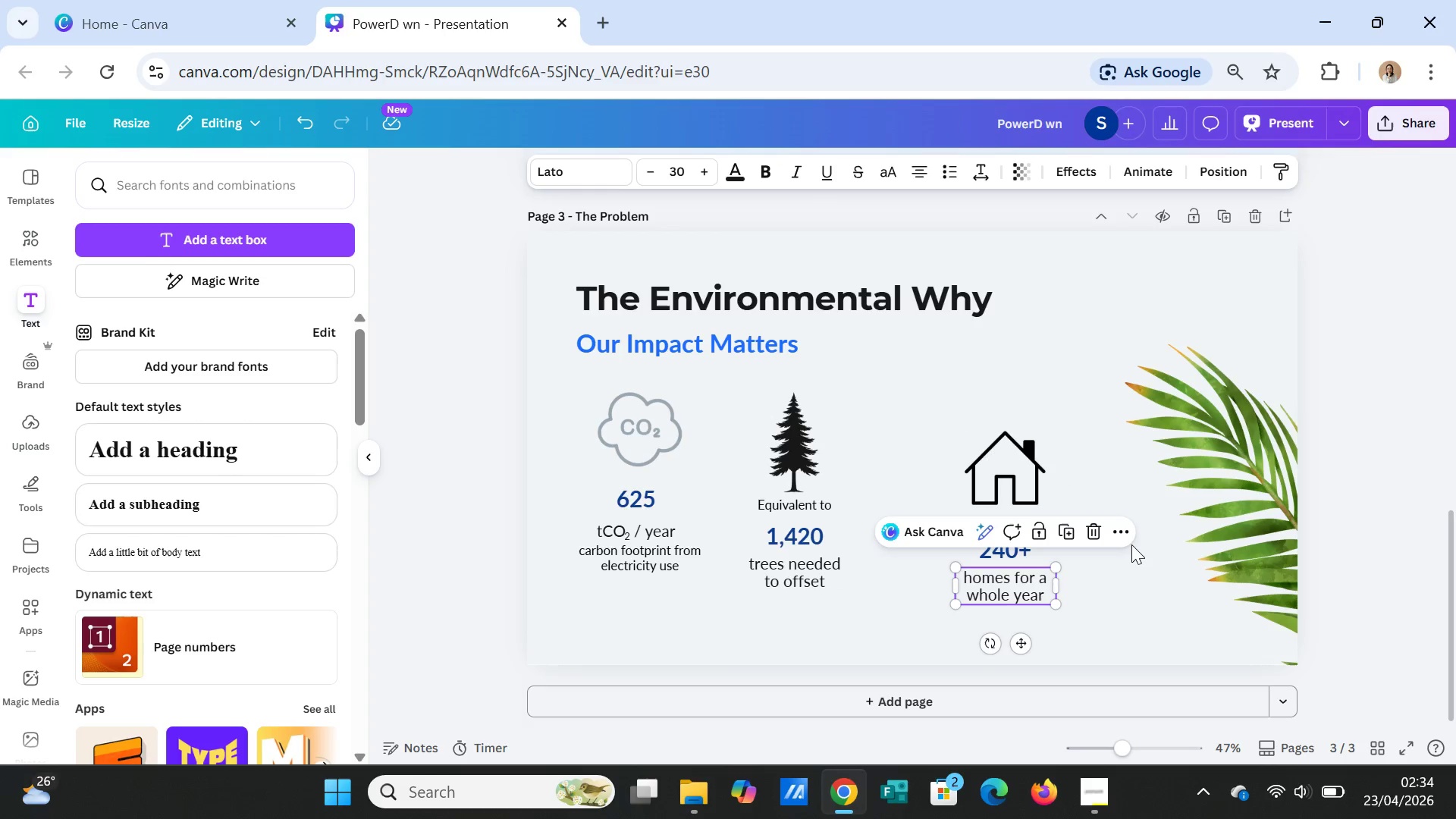 
left_click([1131, 544])
 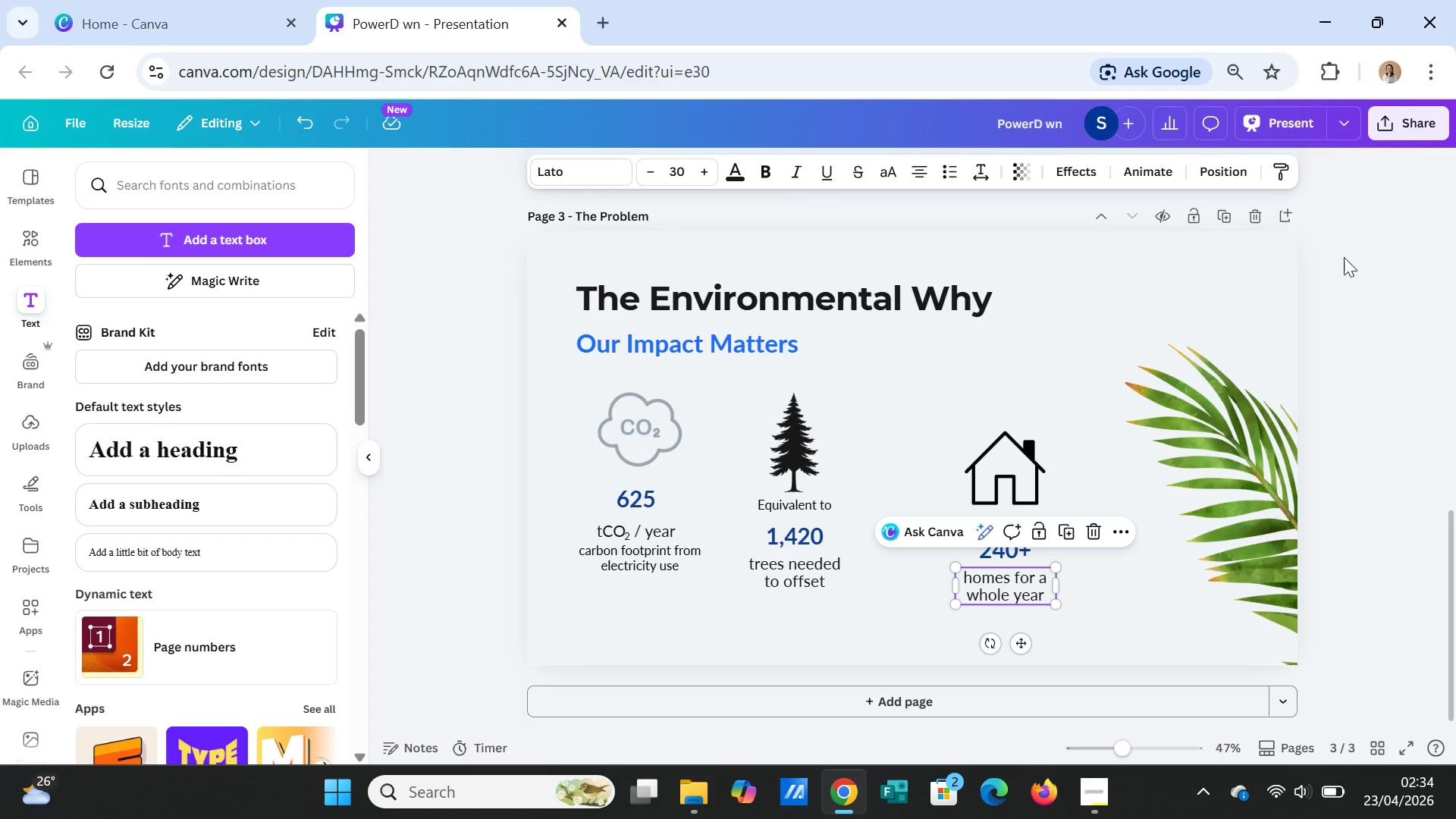 
left_click([1345, 257])
 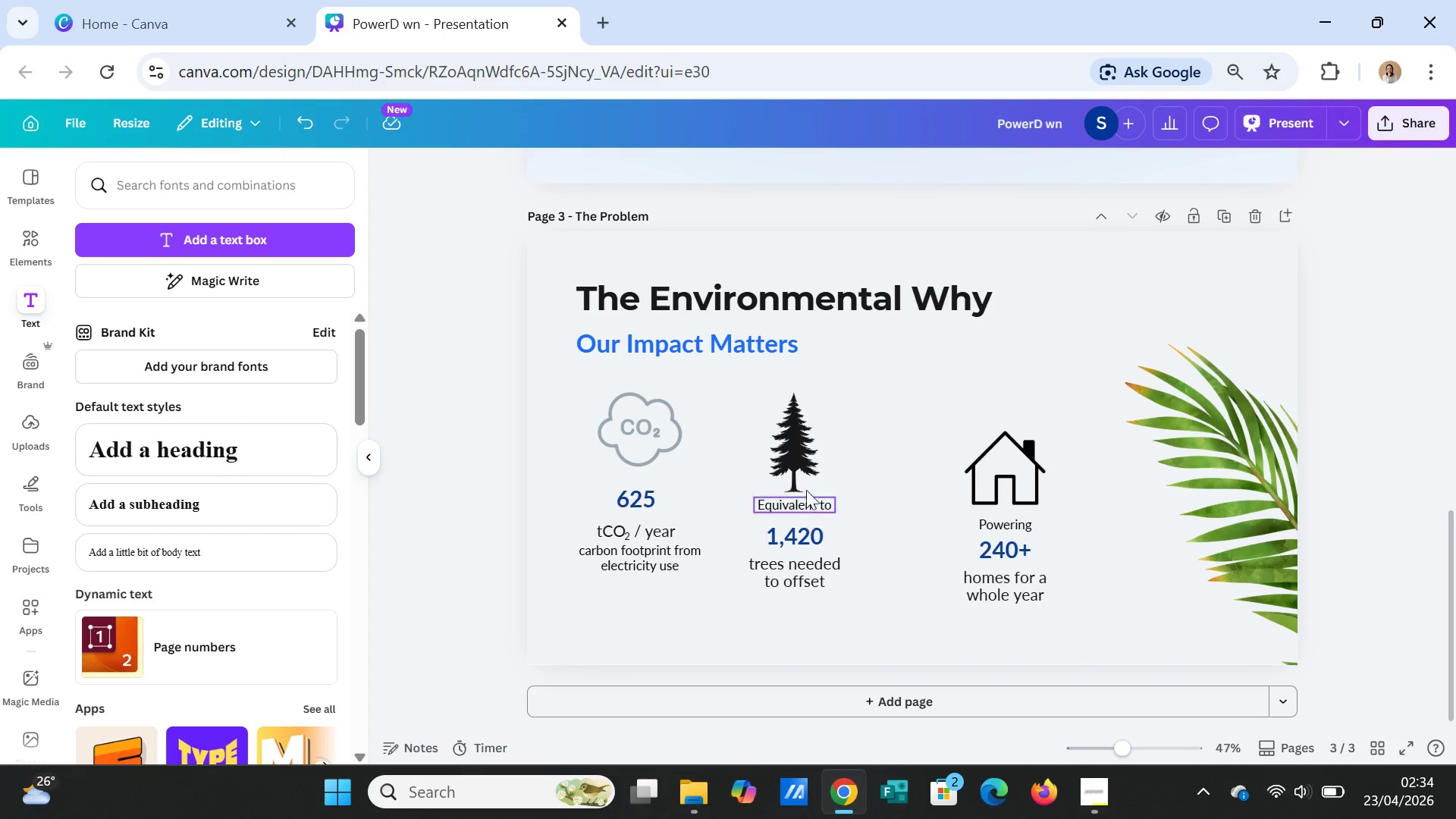 
left_click_drag(start_coordinate=[798, 457], to_coordinate=[843, 452])
 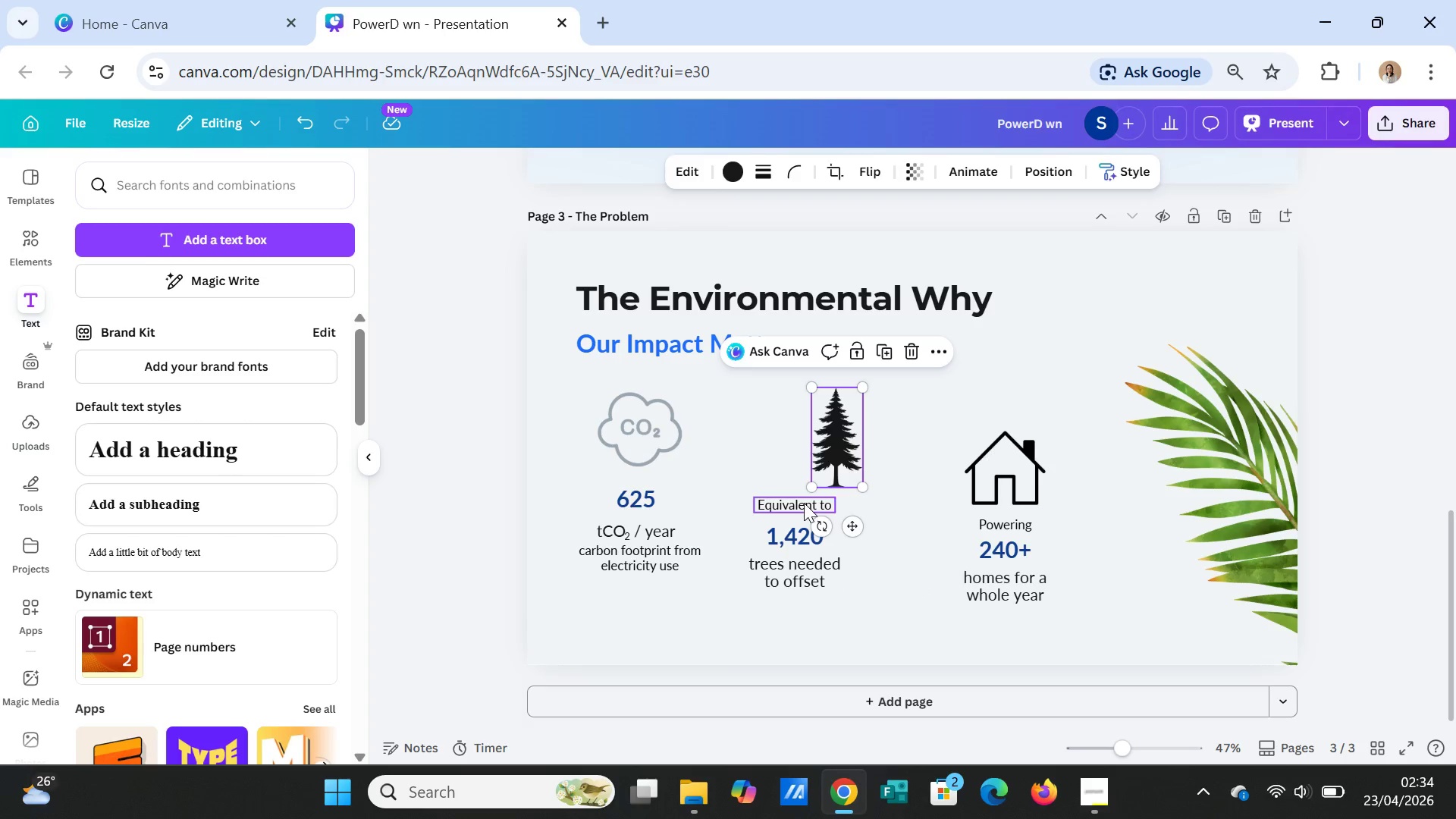 
left_click_drag(start_coordinate=[804, 503], to_coordinate=[845, 501])
 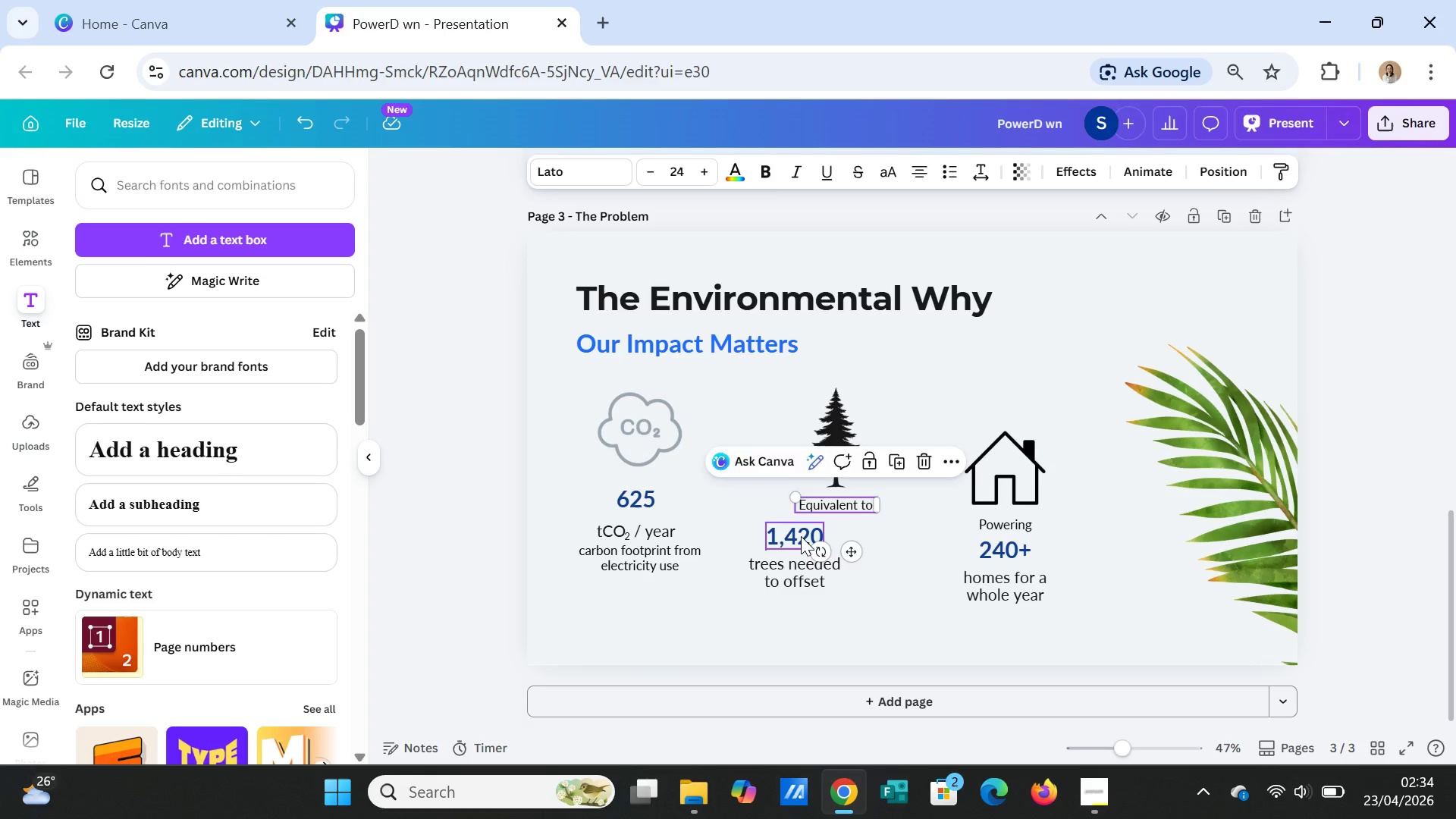 
left_click_drag(start_coordinate=[801, 536], to_coordinate=[843, 532])
 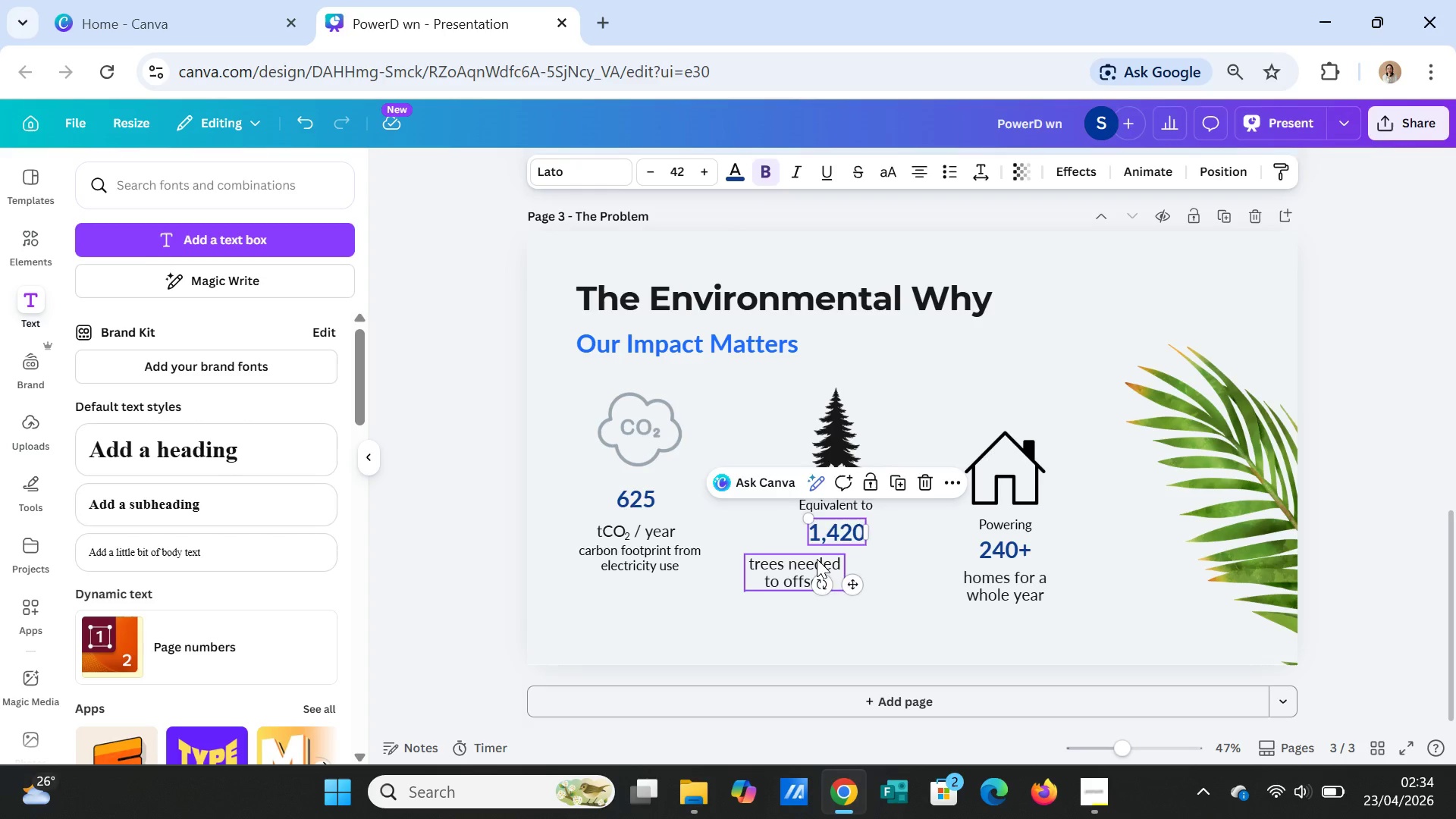 
left_click_drag(start_coordinate=[817, 559], to_coordinate=[861, 557])
 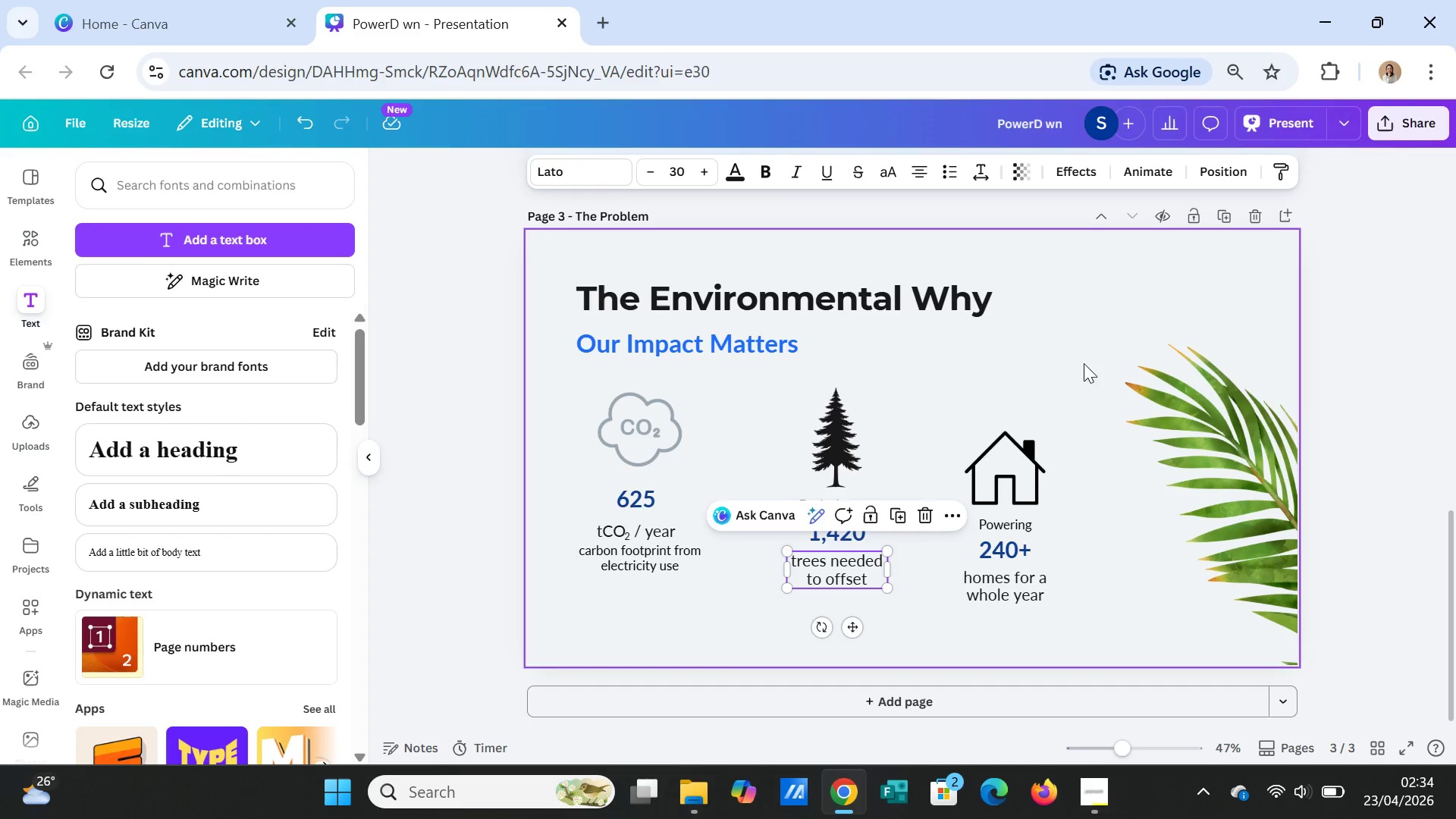 
left_click([1080, 329])
 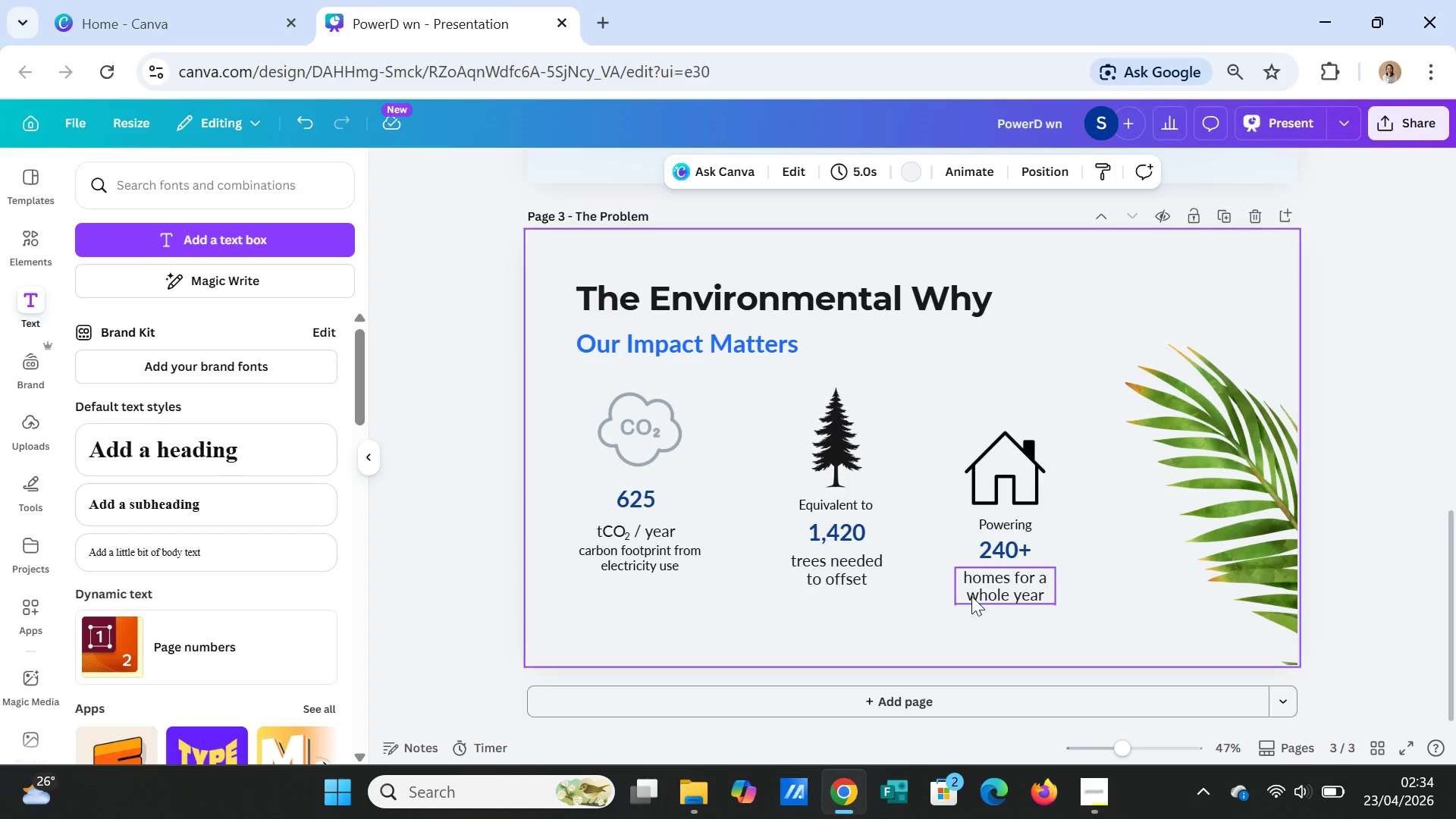 
left_click([1021, 553])
 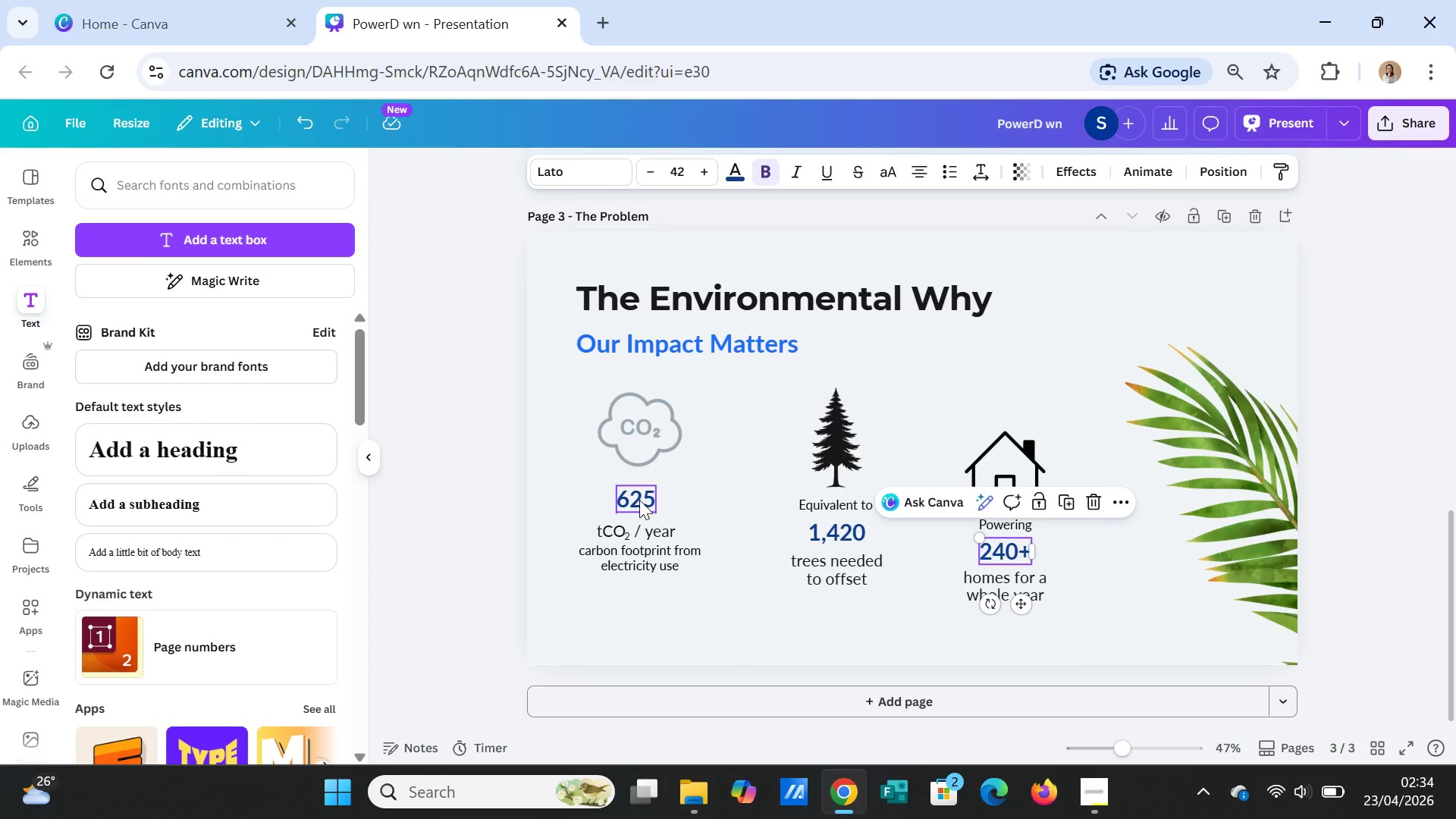 
wait(6.42)
 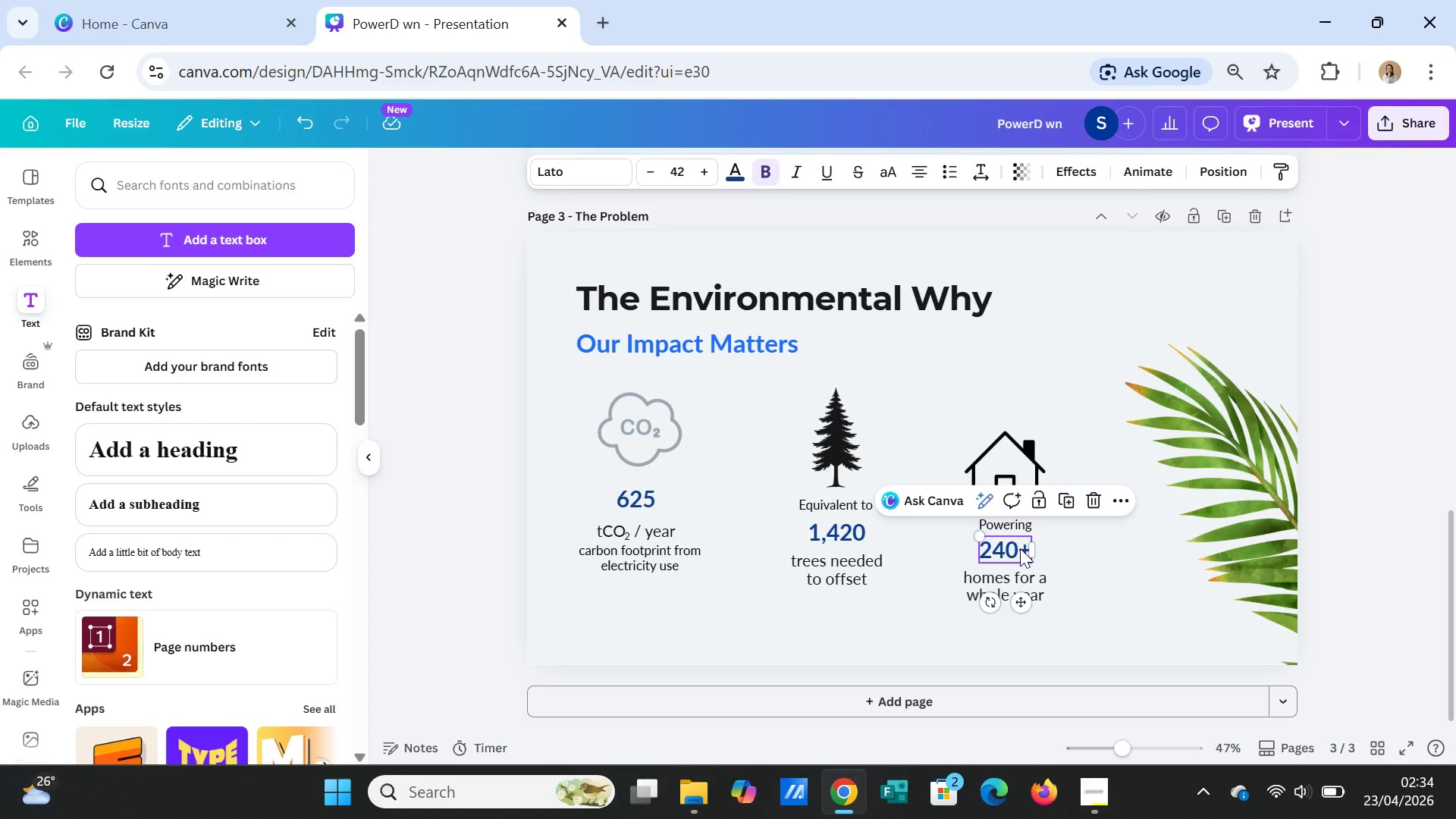 
left_click_drag(start_coordinate=[663, 418], to_coordinate=[669, 415])
 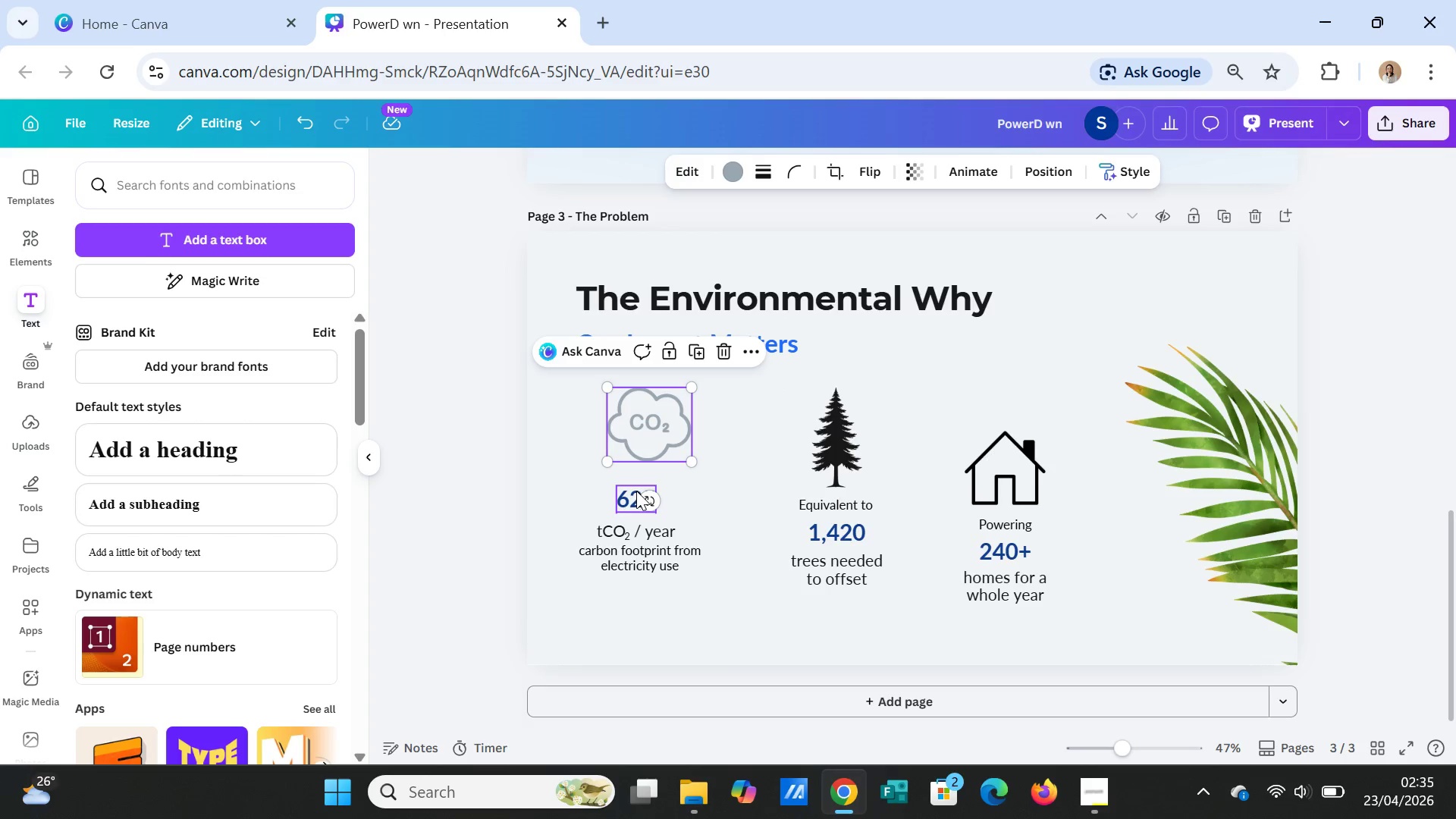 
left_click([636, 491])
 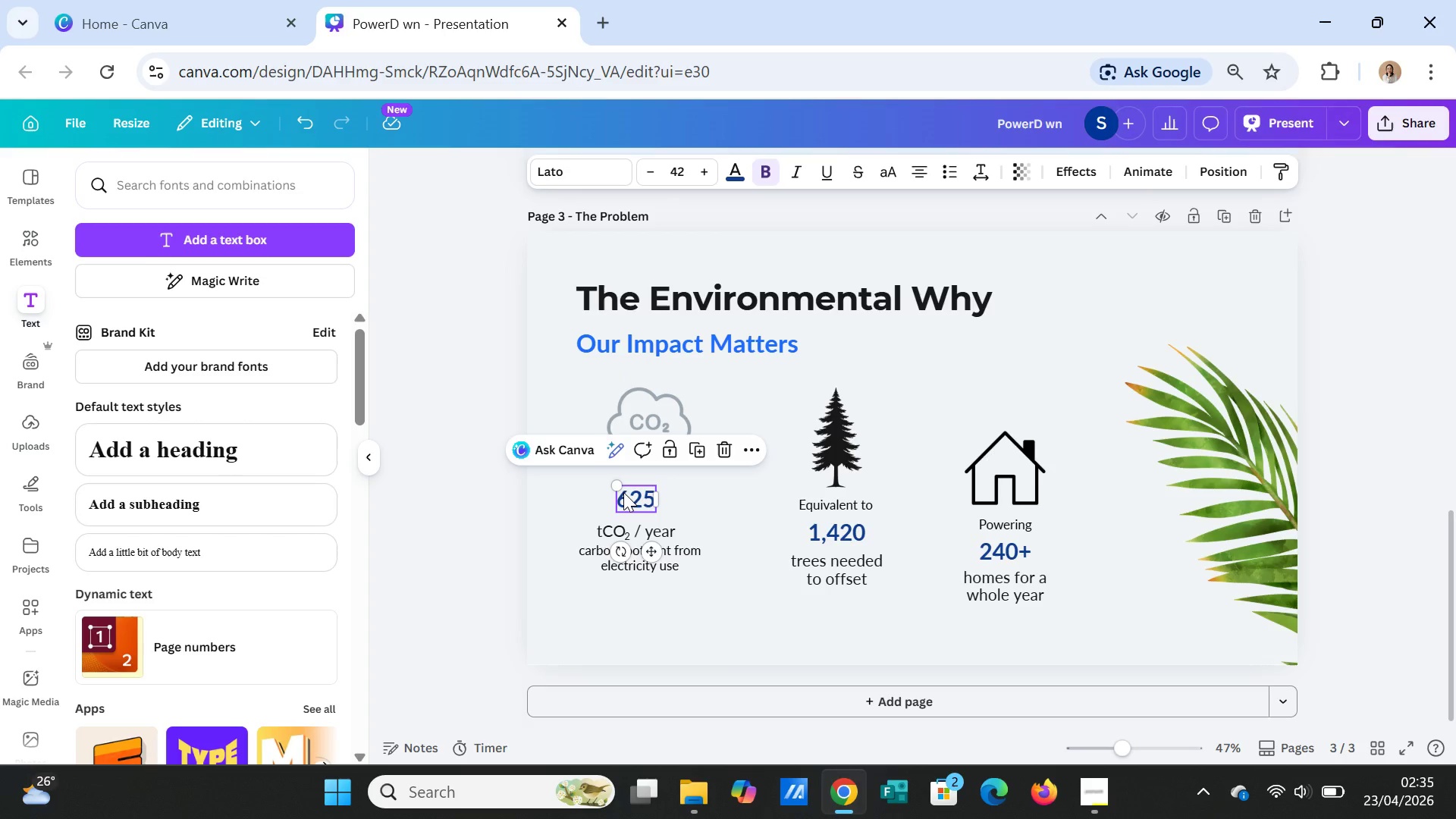 
left_click_drag(start_coordinate=[623, 492], to_coordinate=[635, 484])
 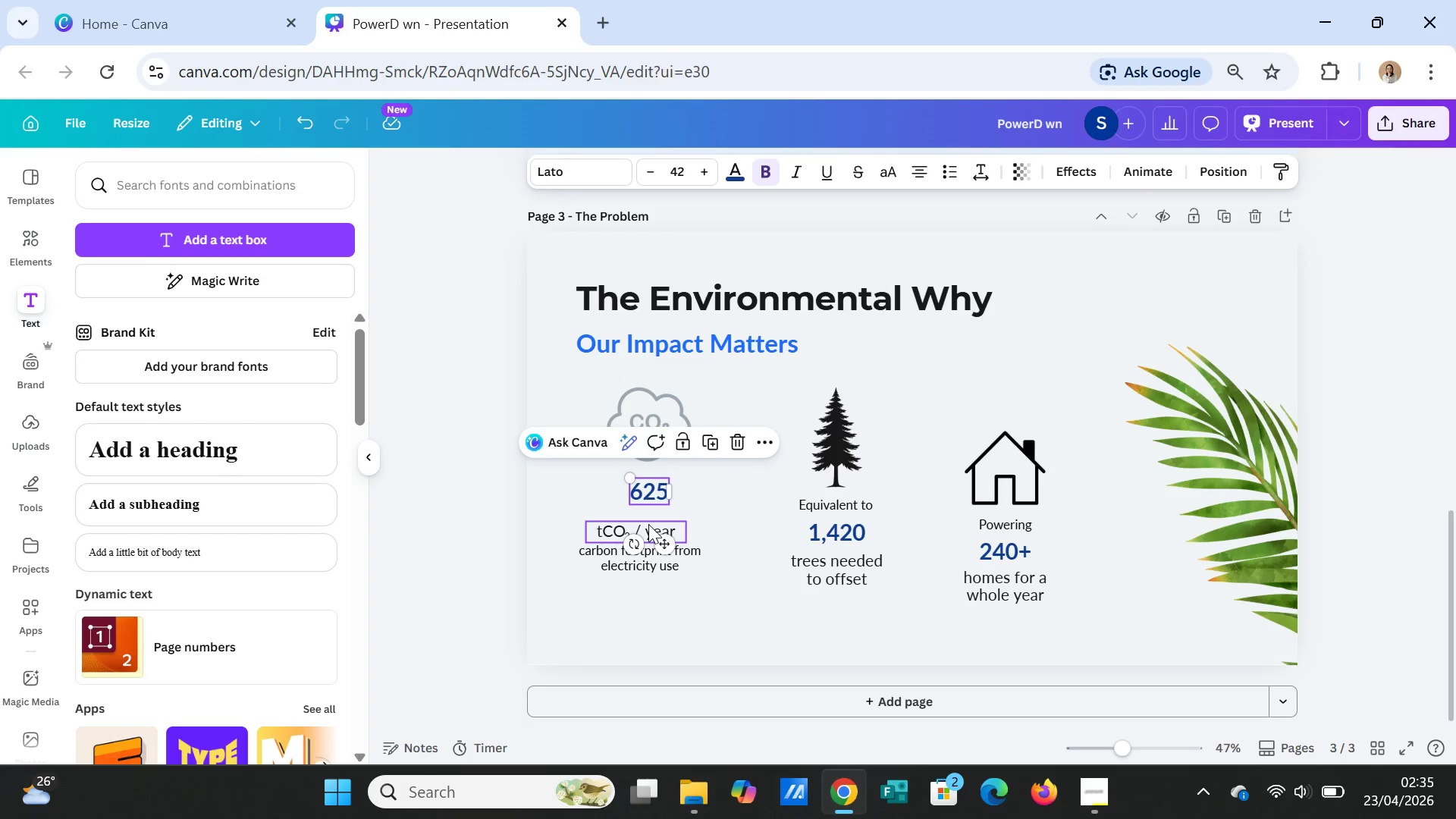 
left_click_drag(start_coordinate=[648, 524], to_coordinate=[663, 519])
 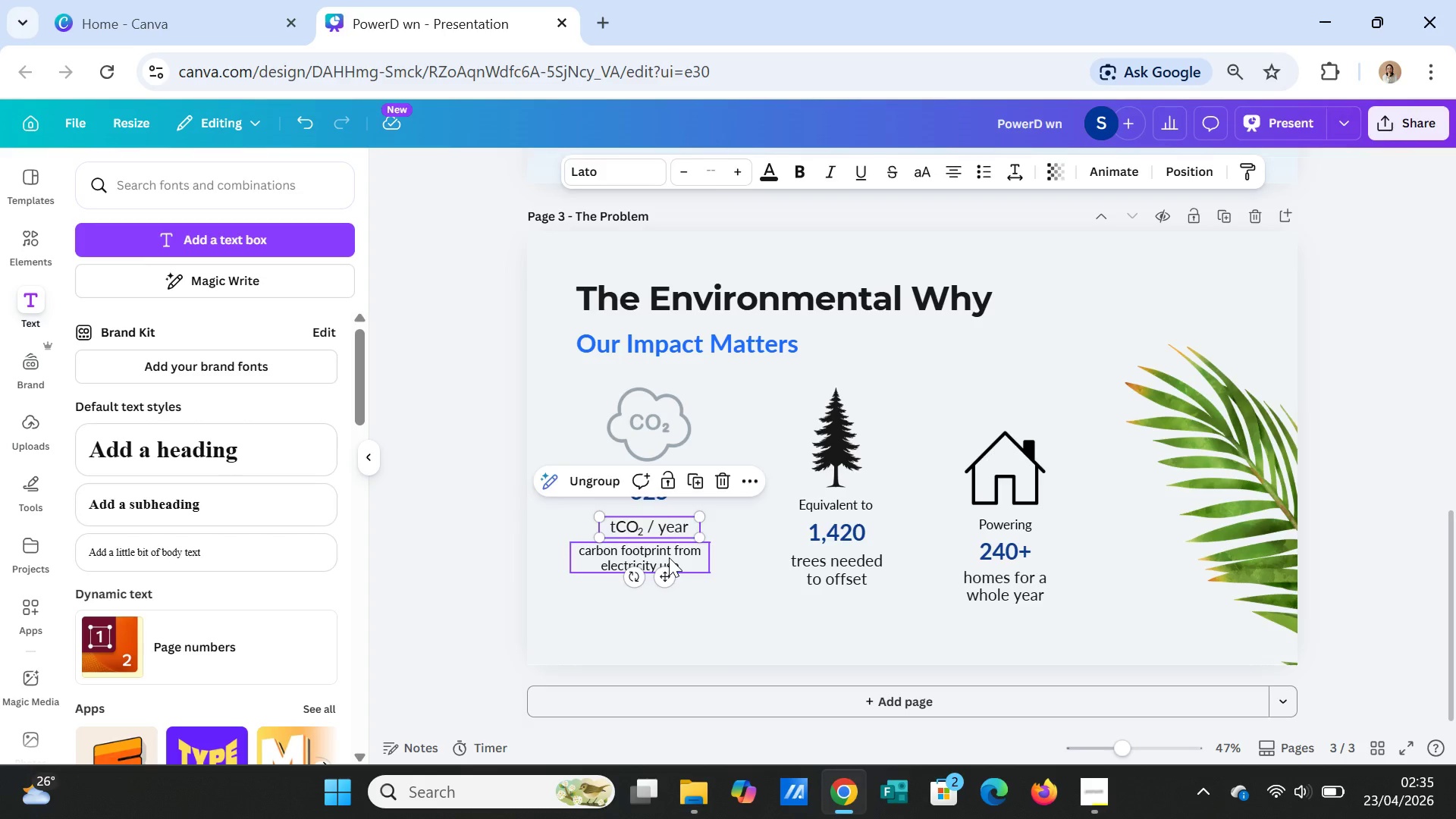 
left_click_drag(start_coordinate=[669, 557], to_coordinate=[681, 559])
 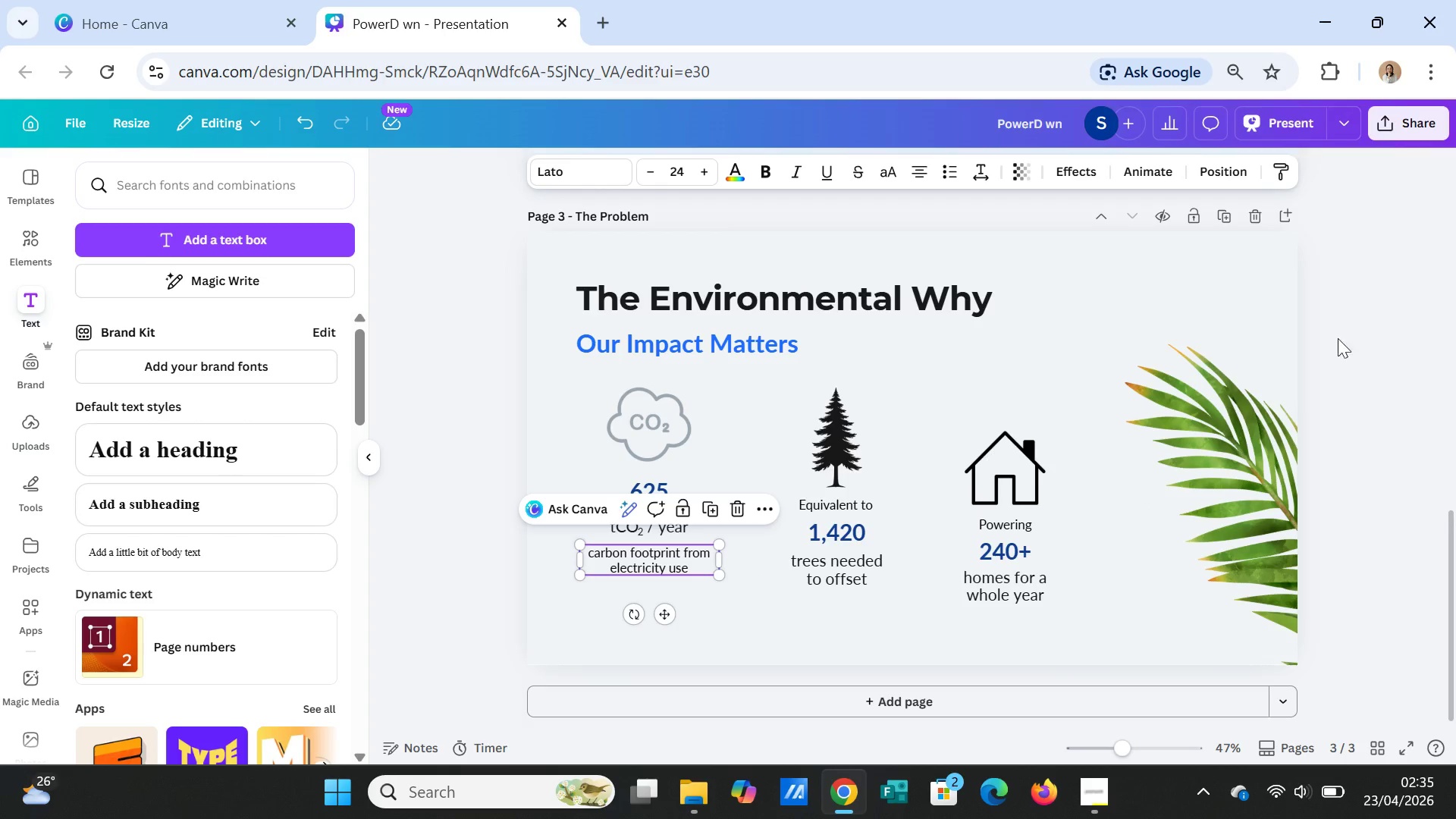 
left_click([1357, 316])
 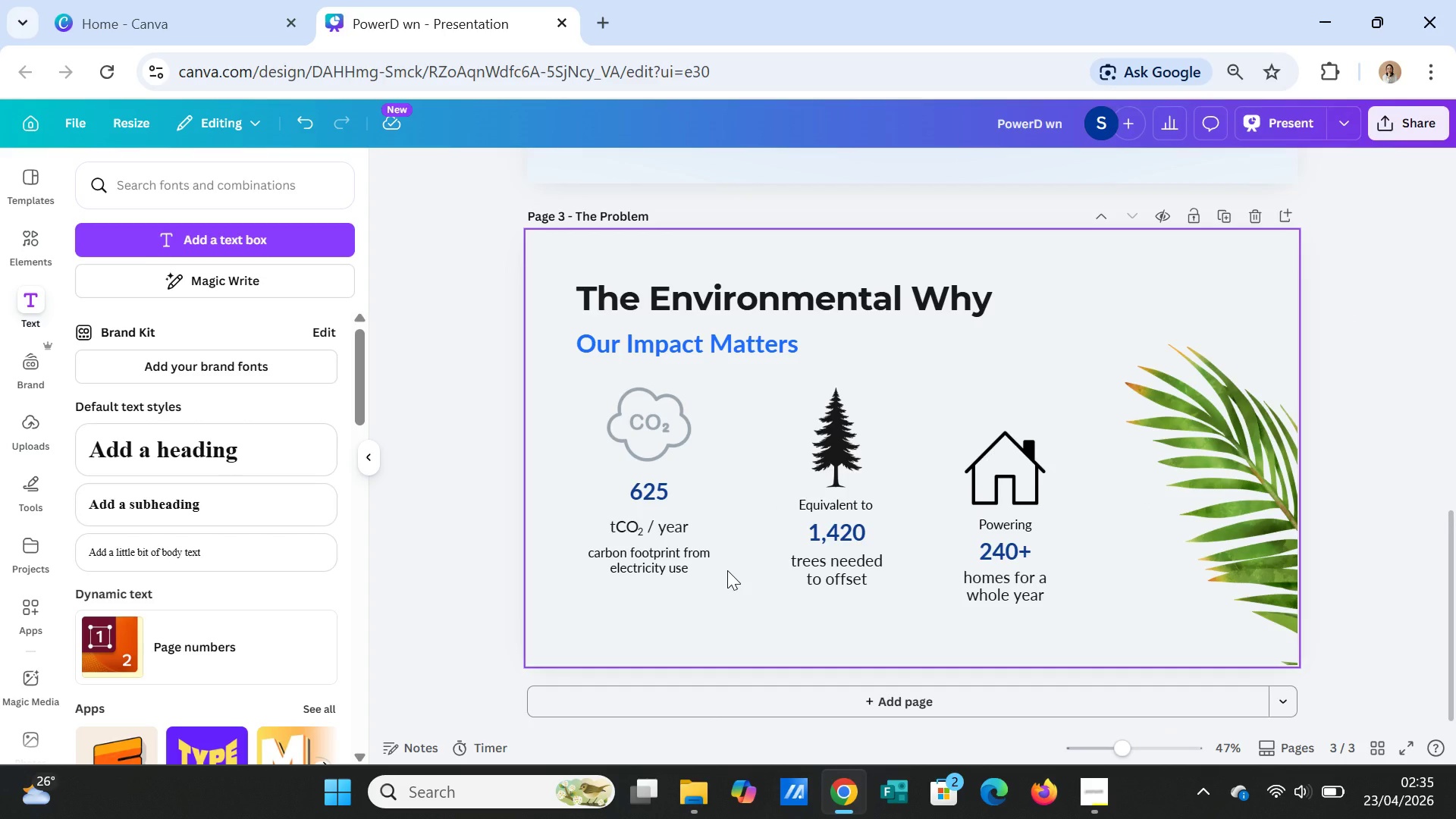 
left_click([671, 562])
 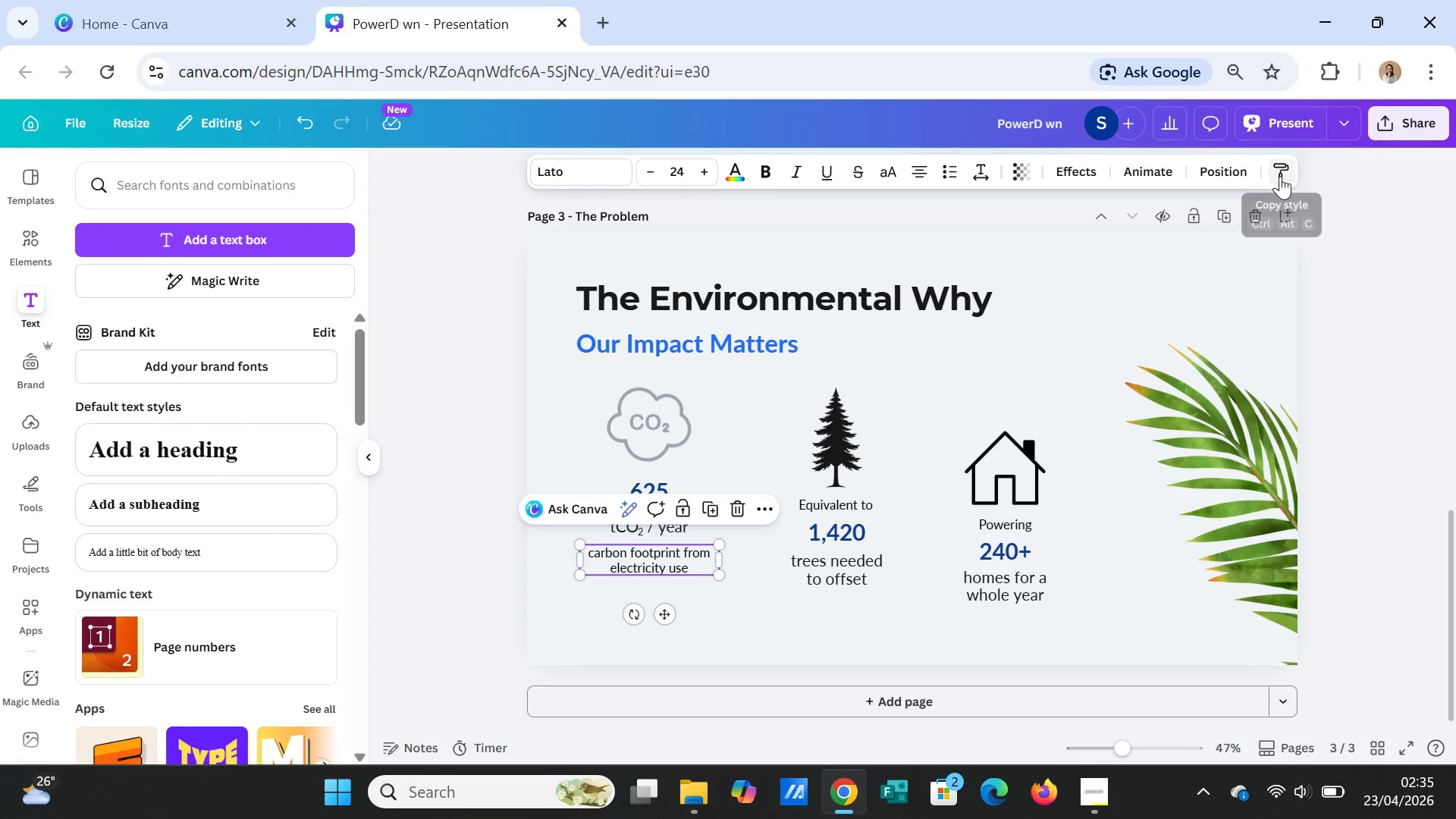 
left_click([1280, 170])
 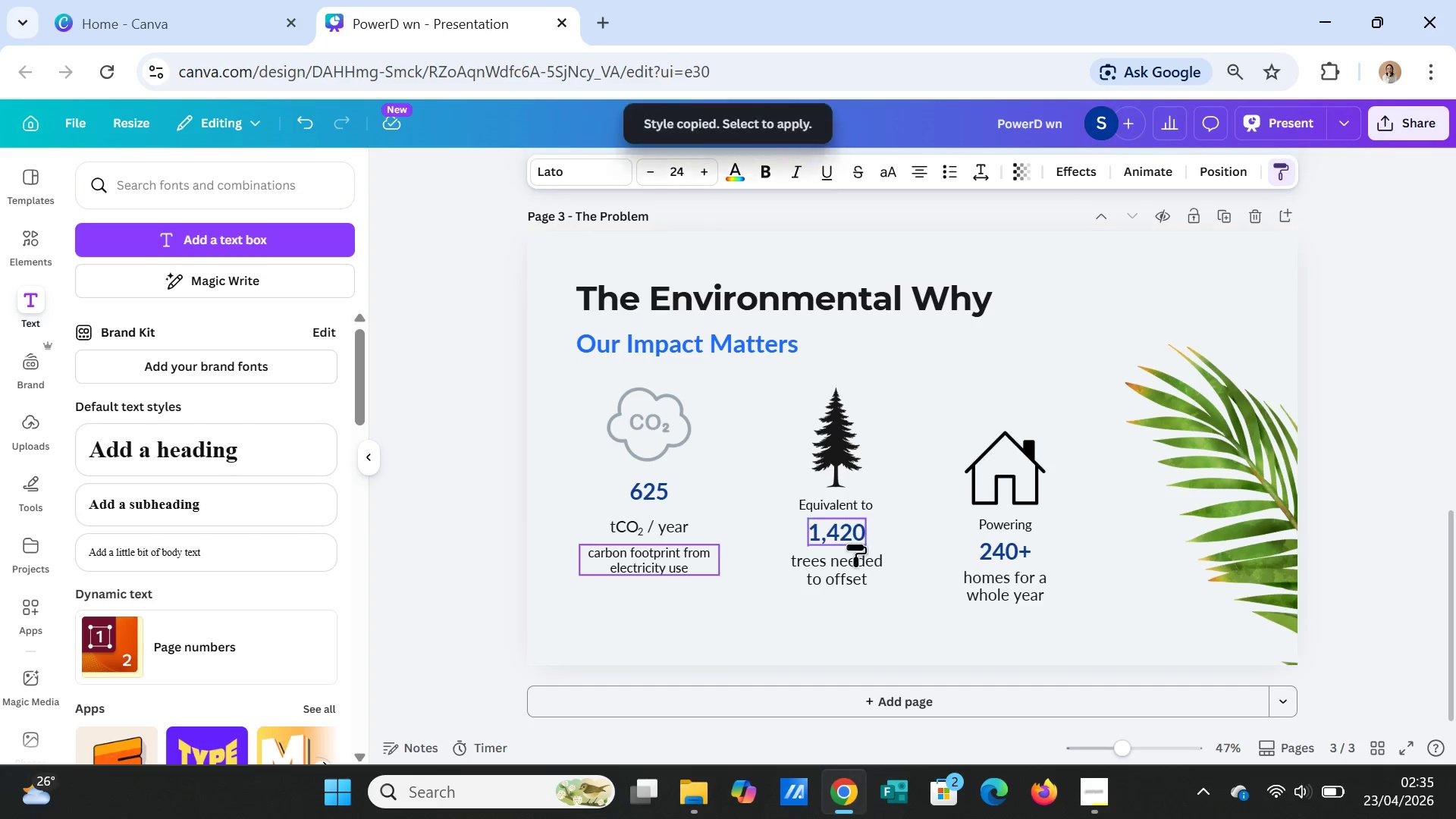 
left_click([849, 553])
 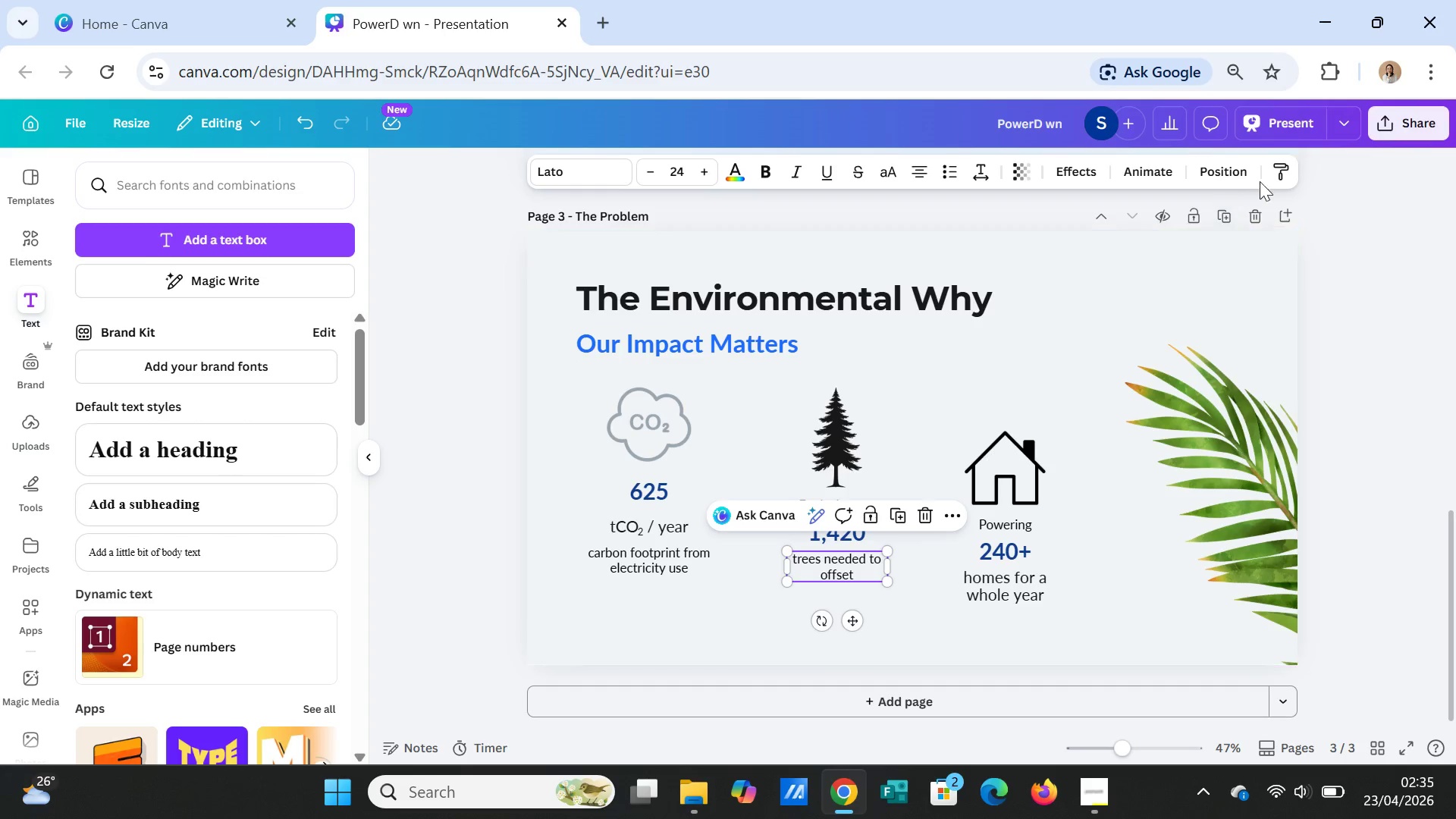 
left_click([1285, 167])
 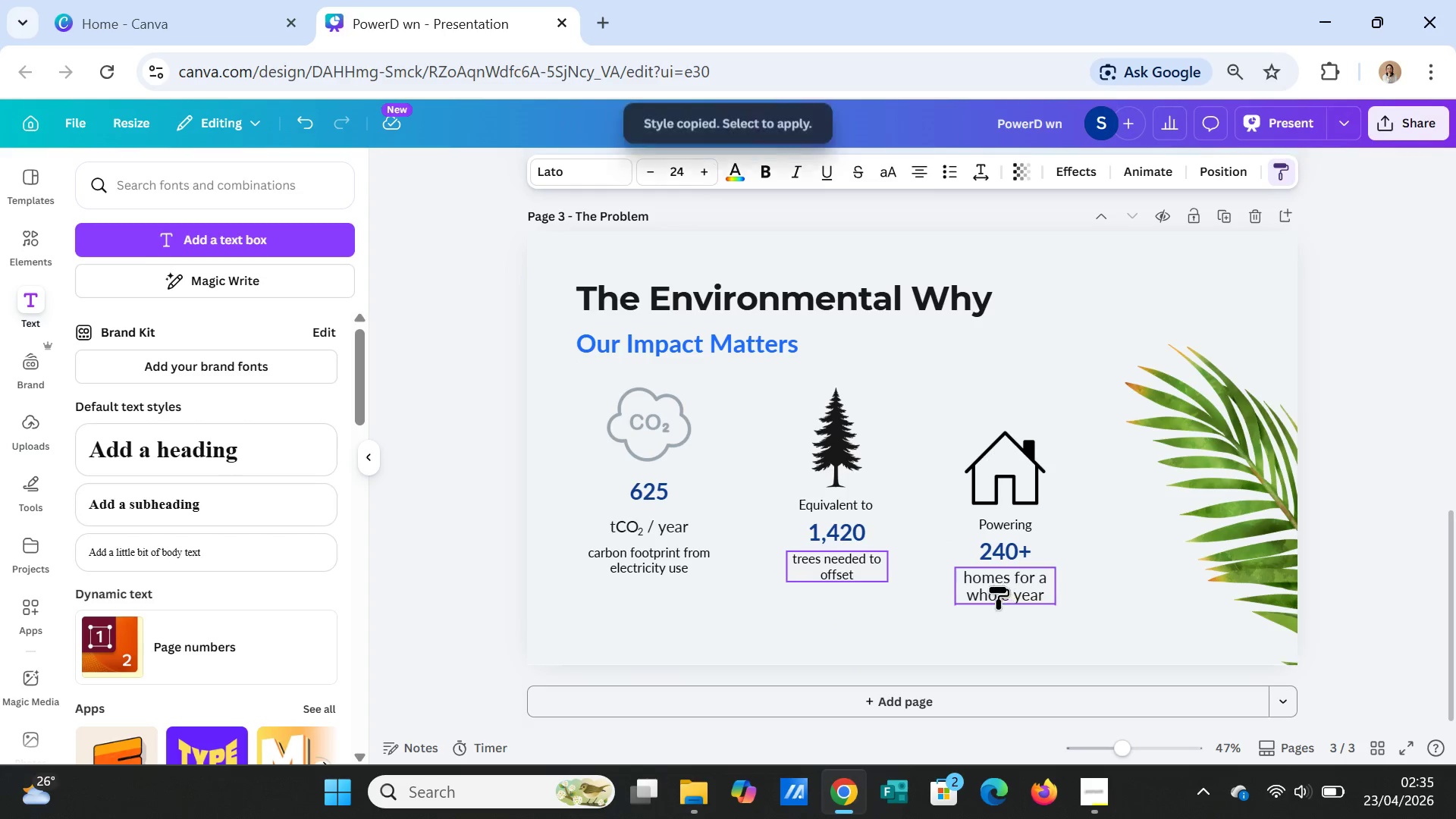 
left_click([998, 582])
 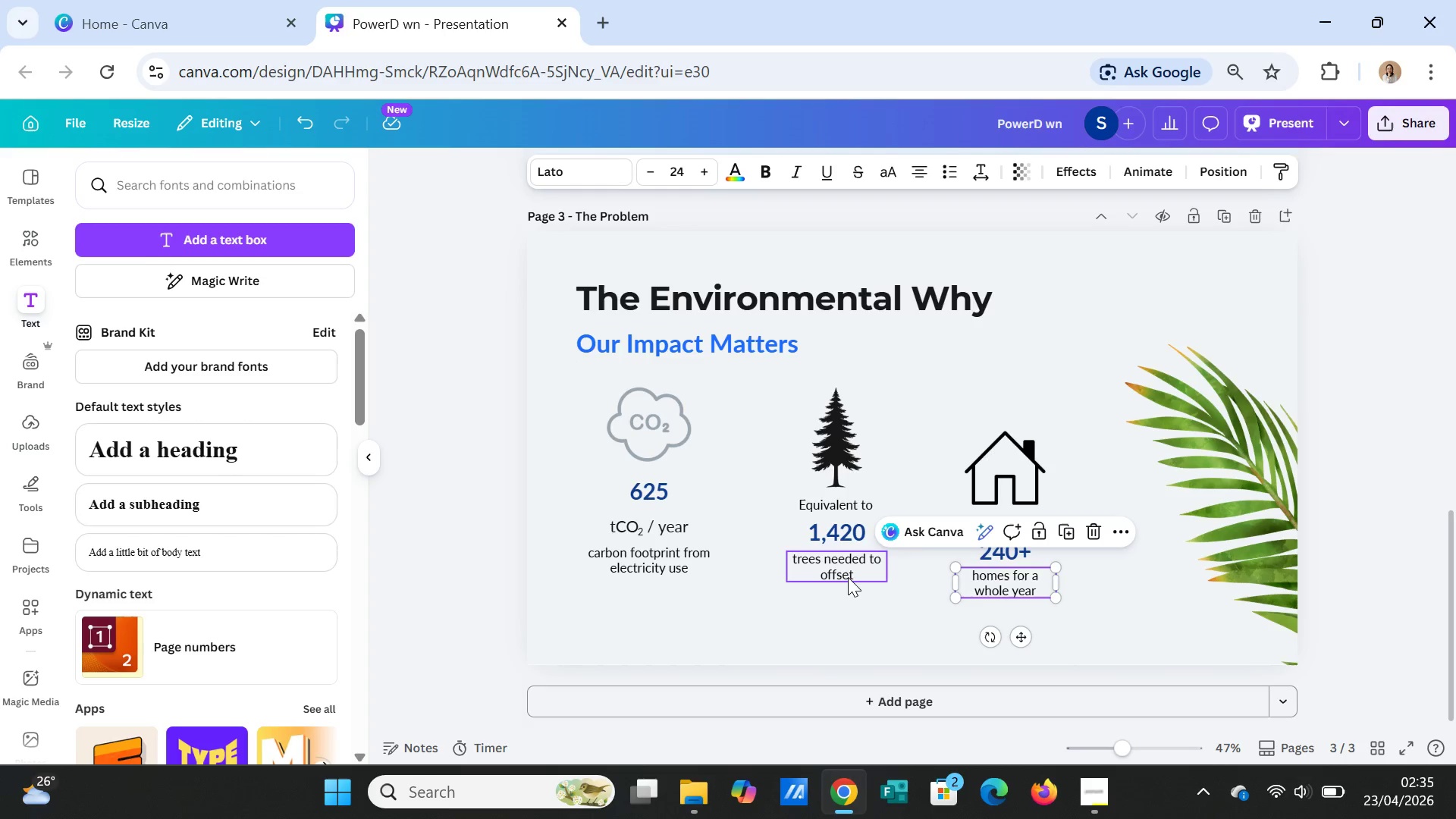 
left_click_drag(start_coordinate=[847, 572], to_coordinate=[847, 582])
 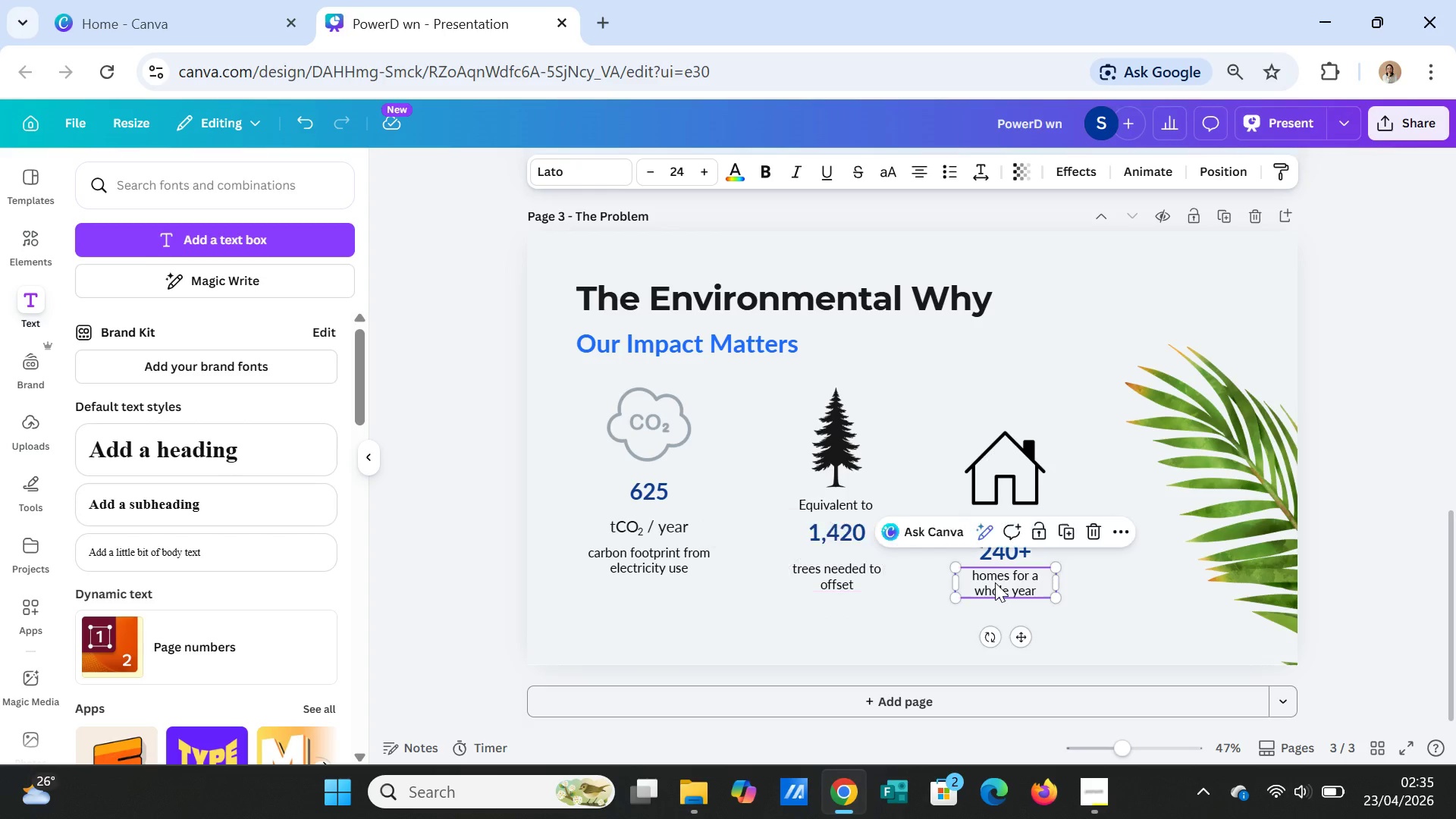 
left_click_drag(start_coordinate=[994, 582], to_coordinate=[998, 591])
 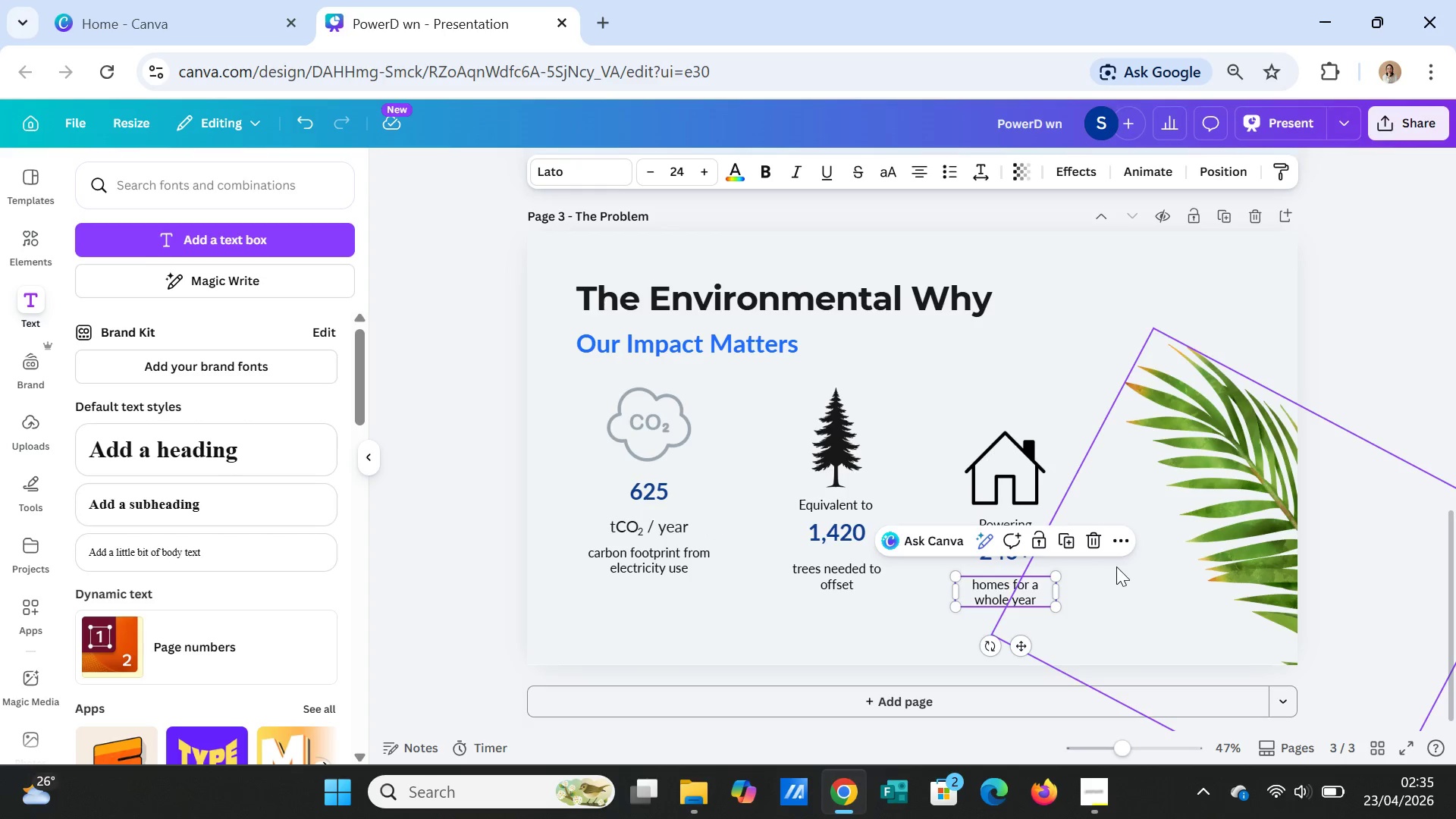 
left_click([1116, 567])
 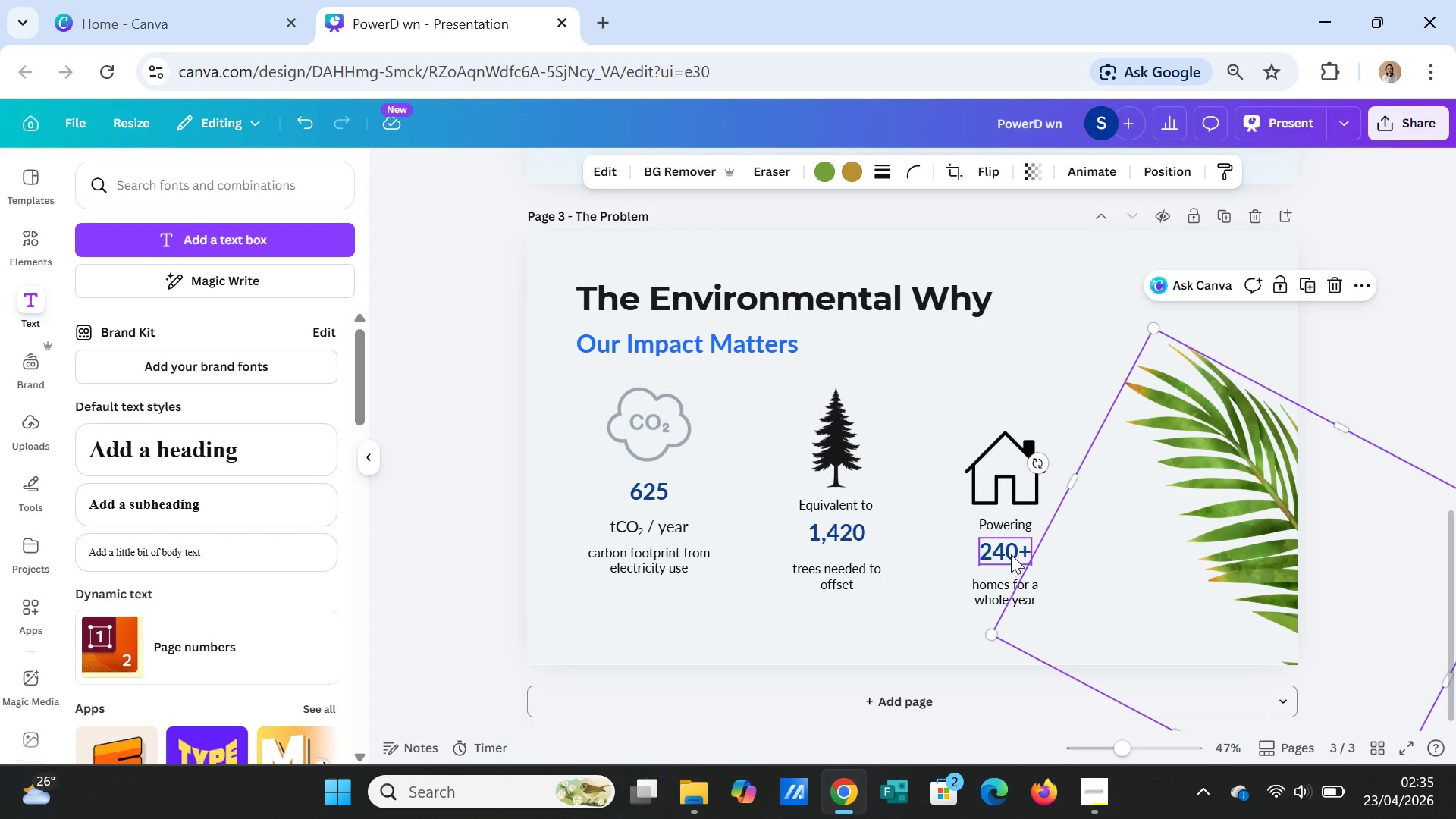 
left_click_drag(start_coordinate=[1011, 552], to_coordinate=[1013, 559])
 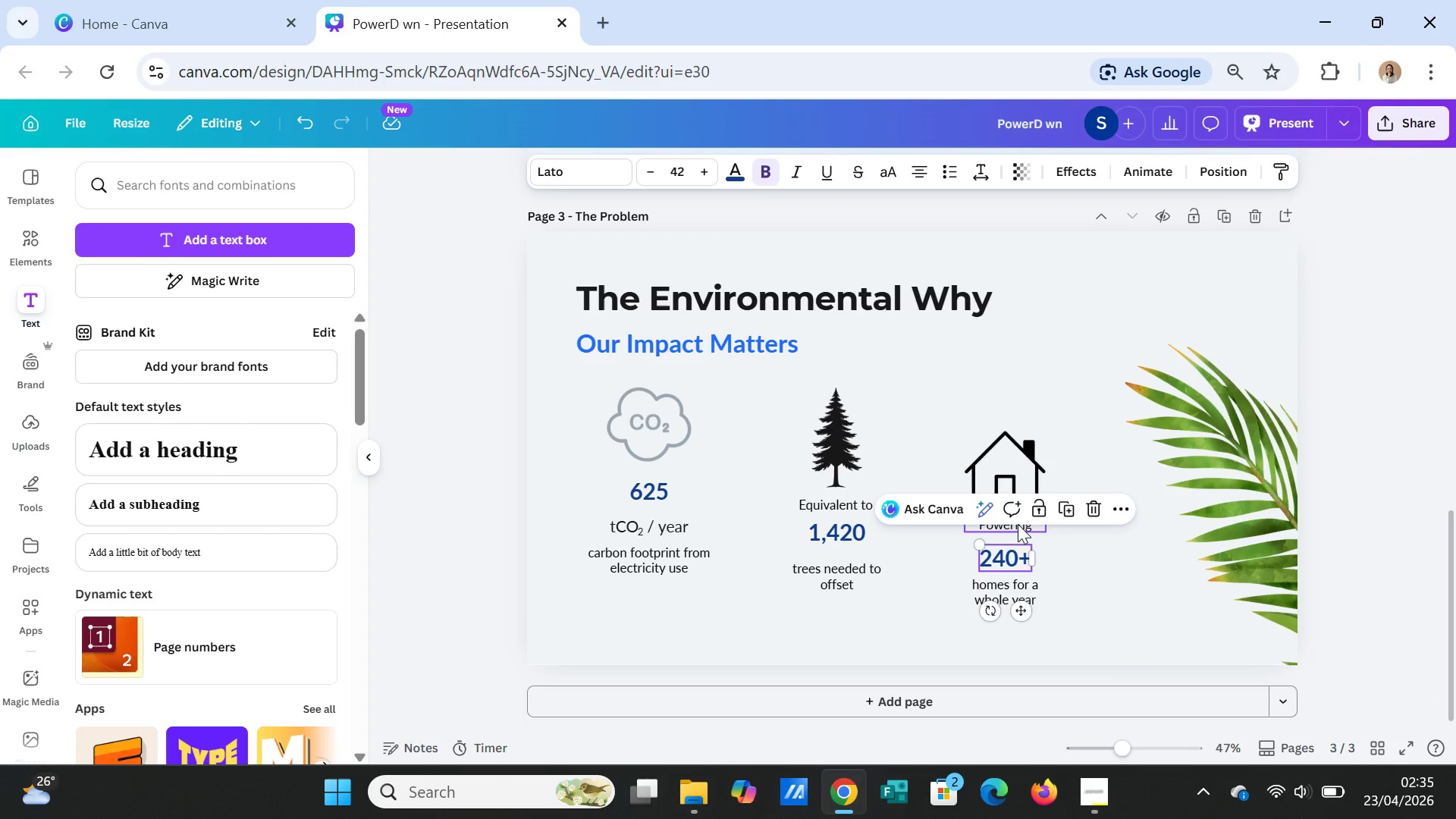 
left_click([1018, 524])
 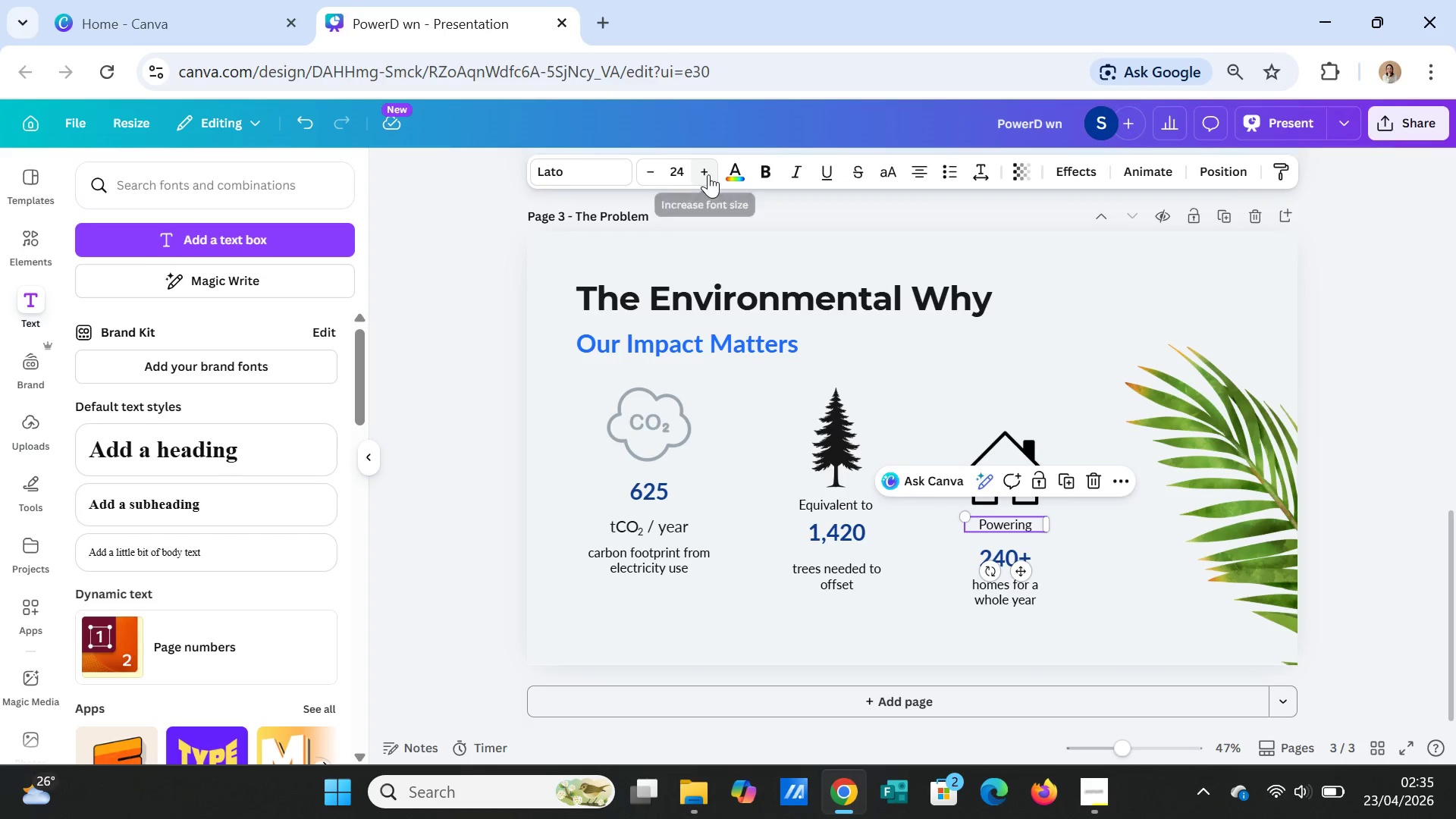 
double_click([708, 174])
 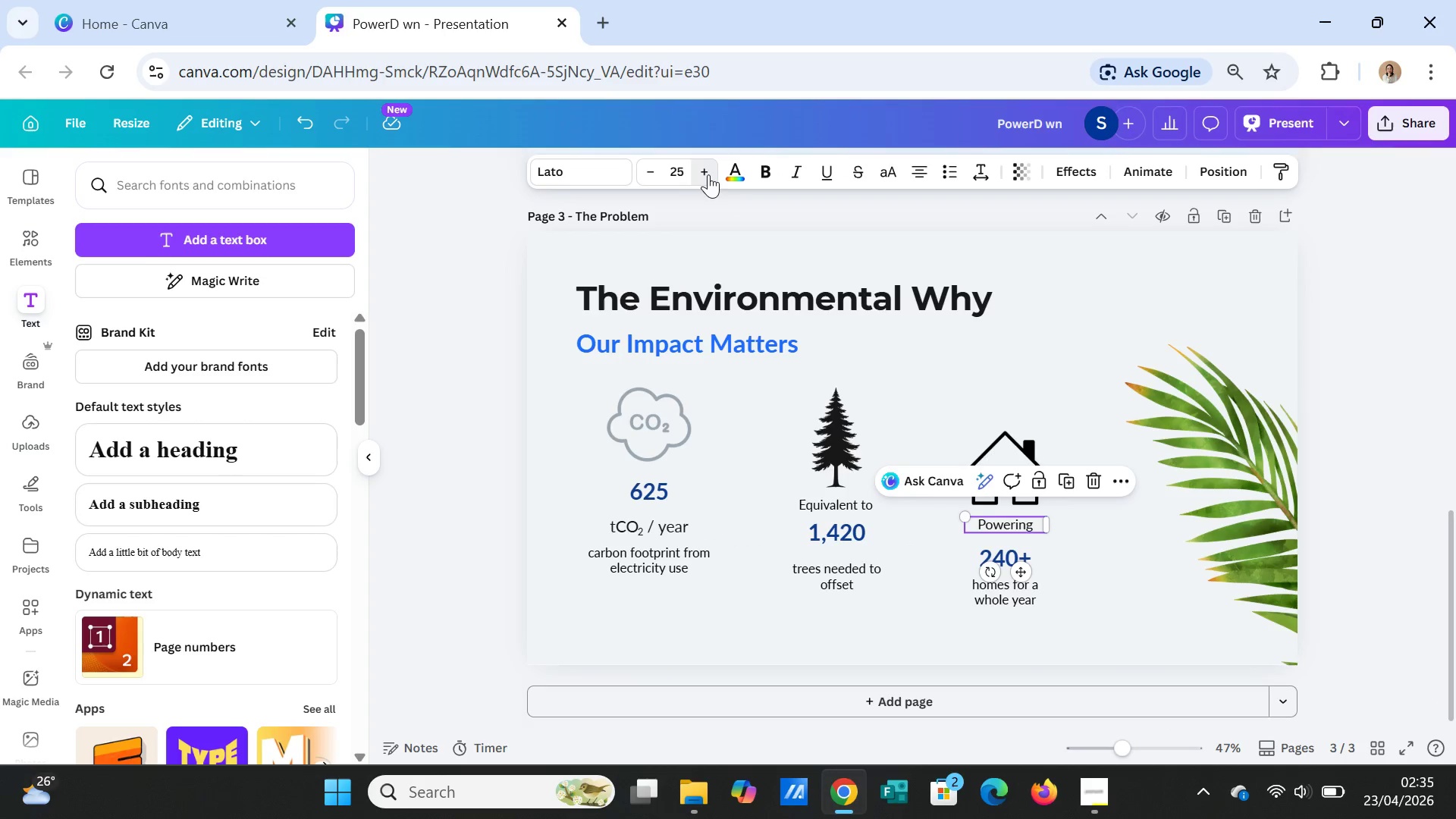 
triple_click([708, 174])
 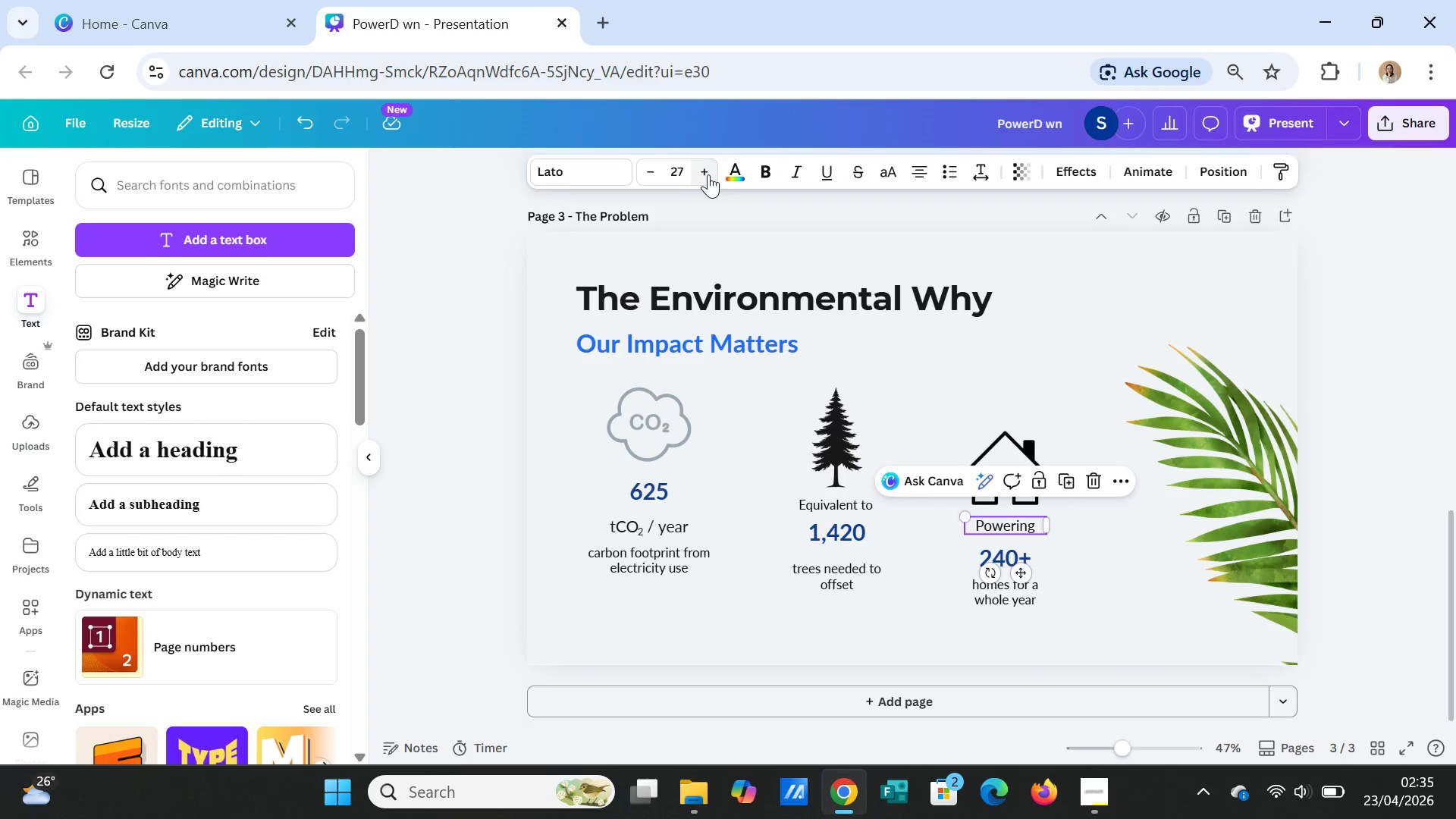 
triple_click([708, 174])
 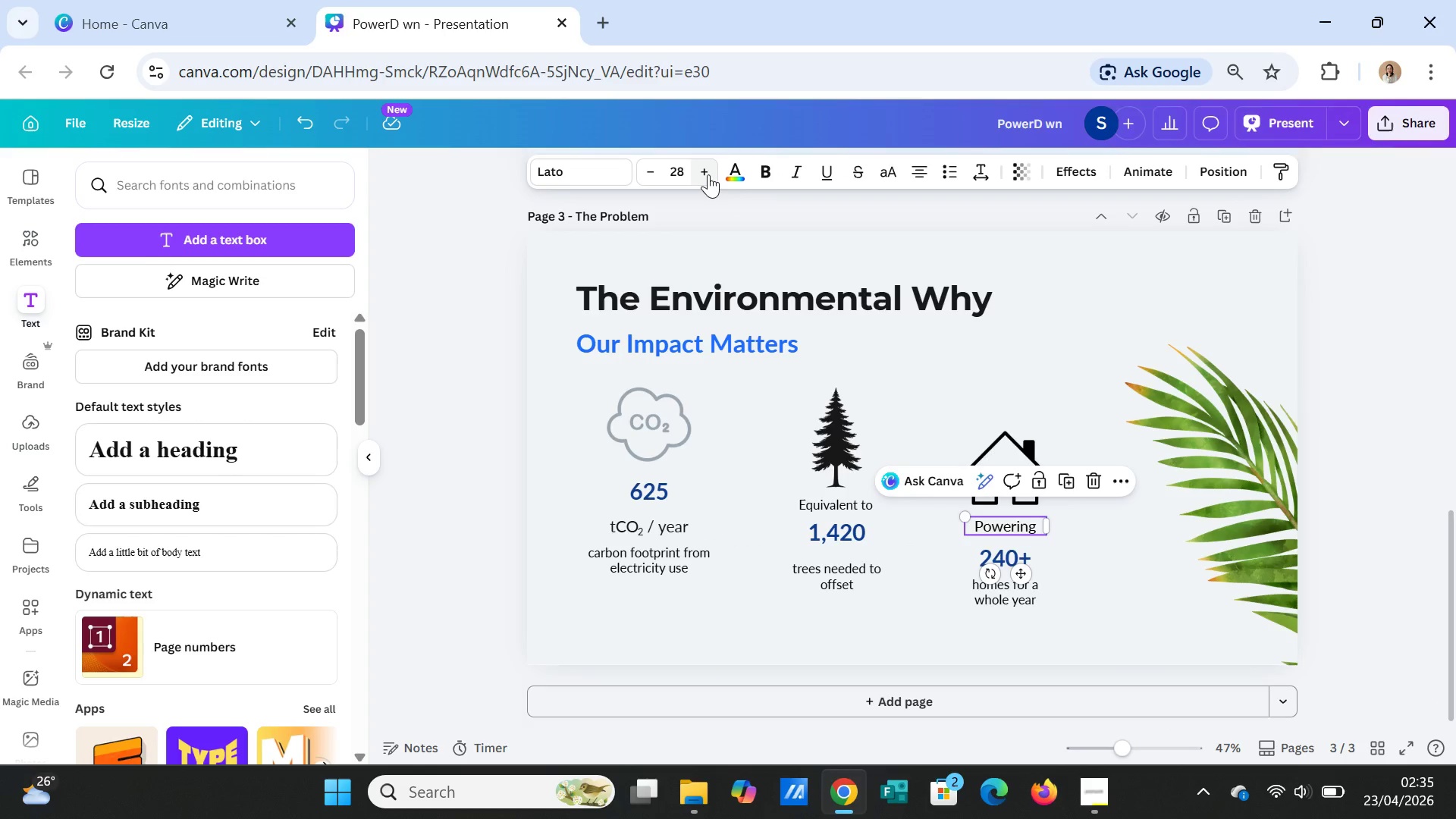 
triple_click([708, 174])
 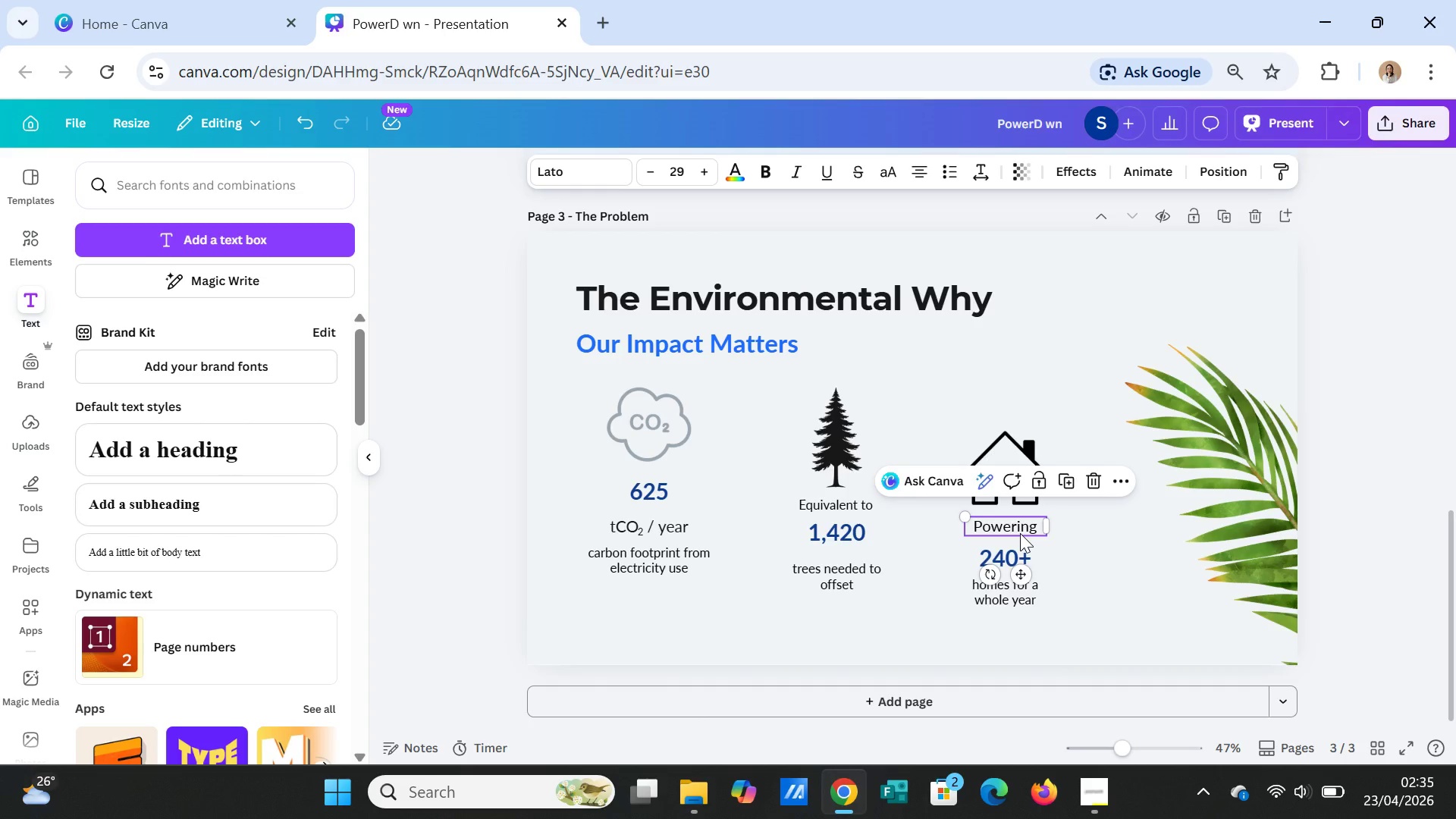 
wait(6.08)
 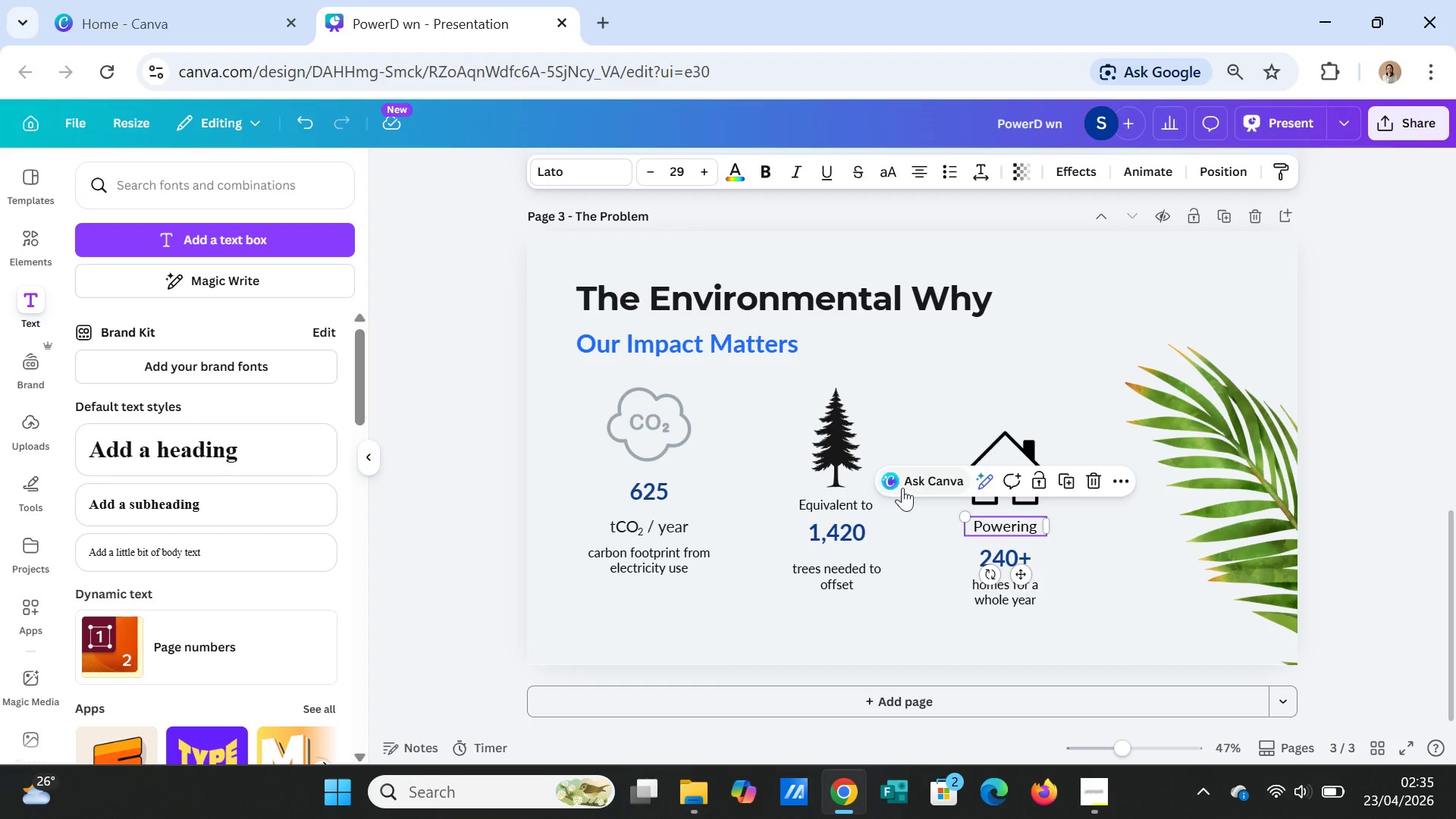 
left_click([1068, 331])
 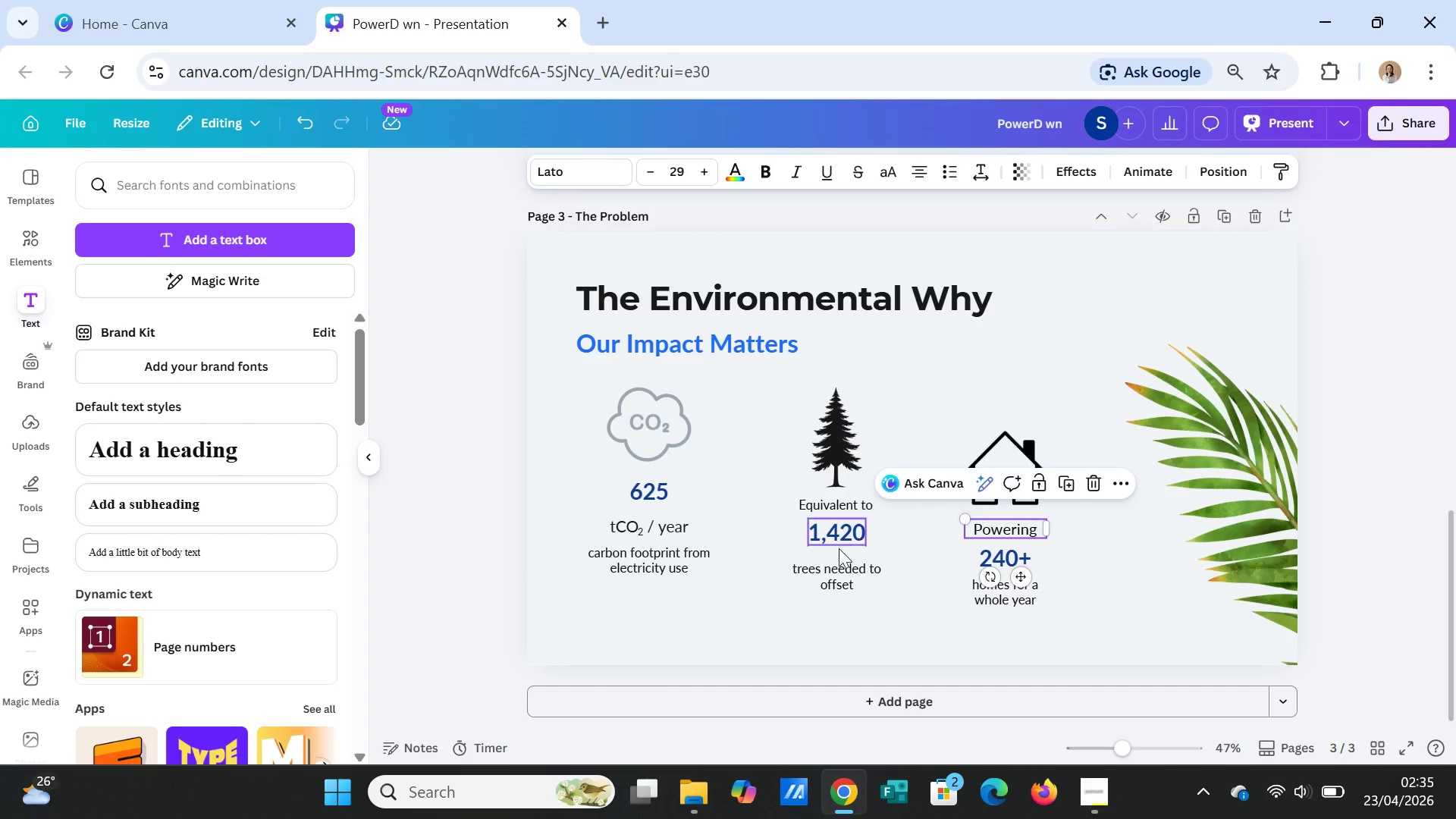 
wait(5.64)
 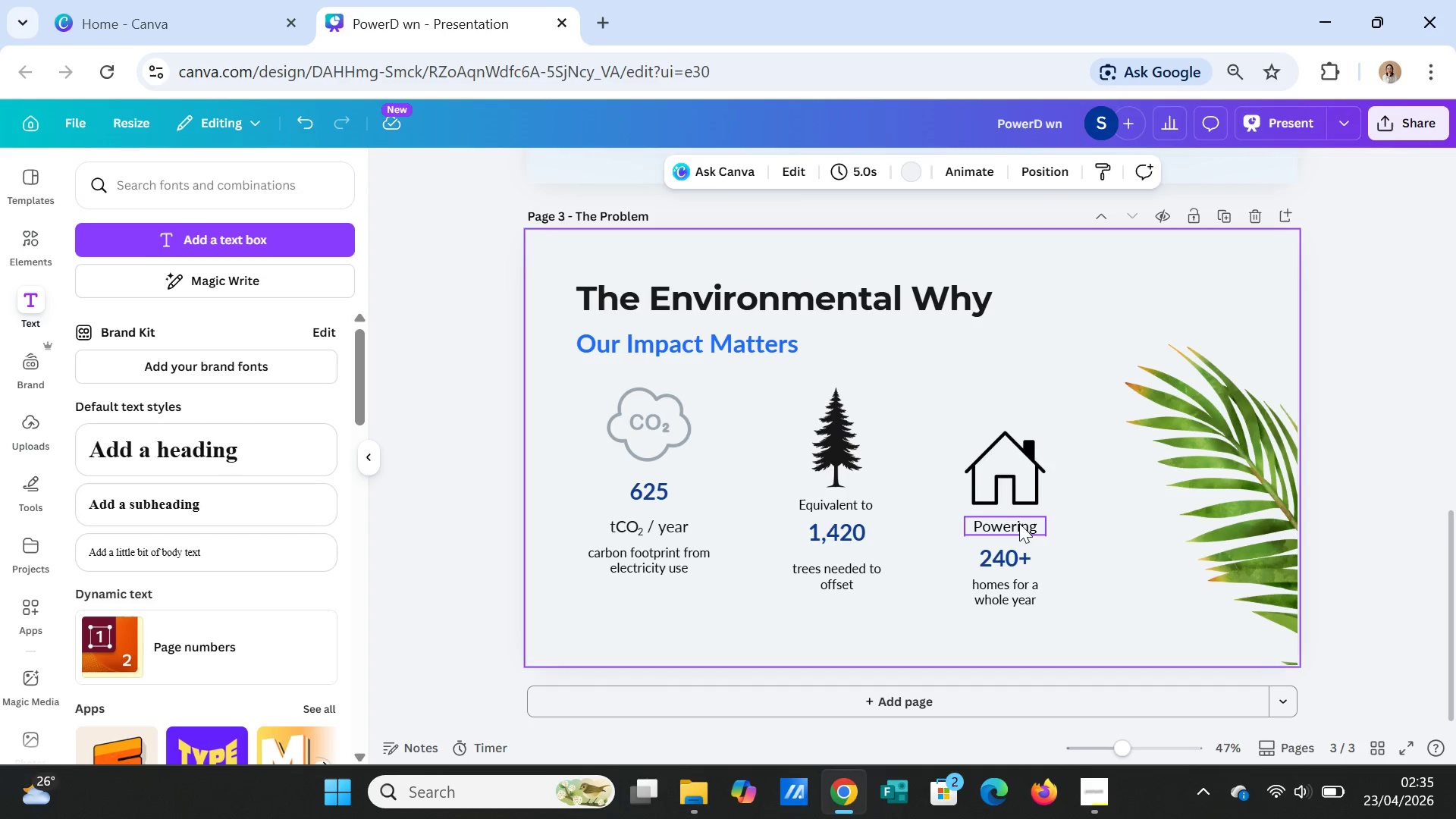 
left_click([843, 532])
 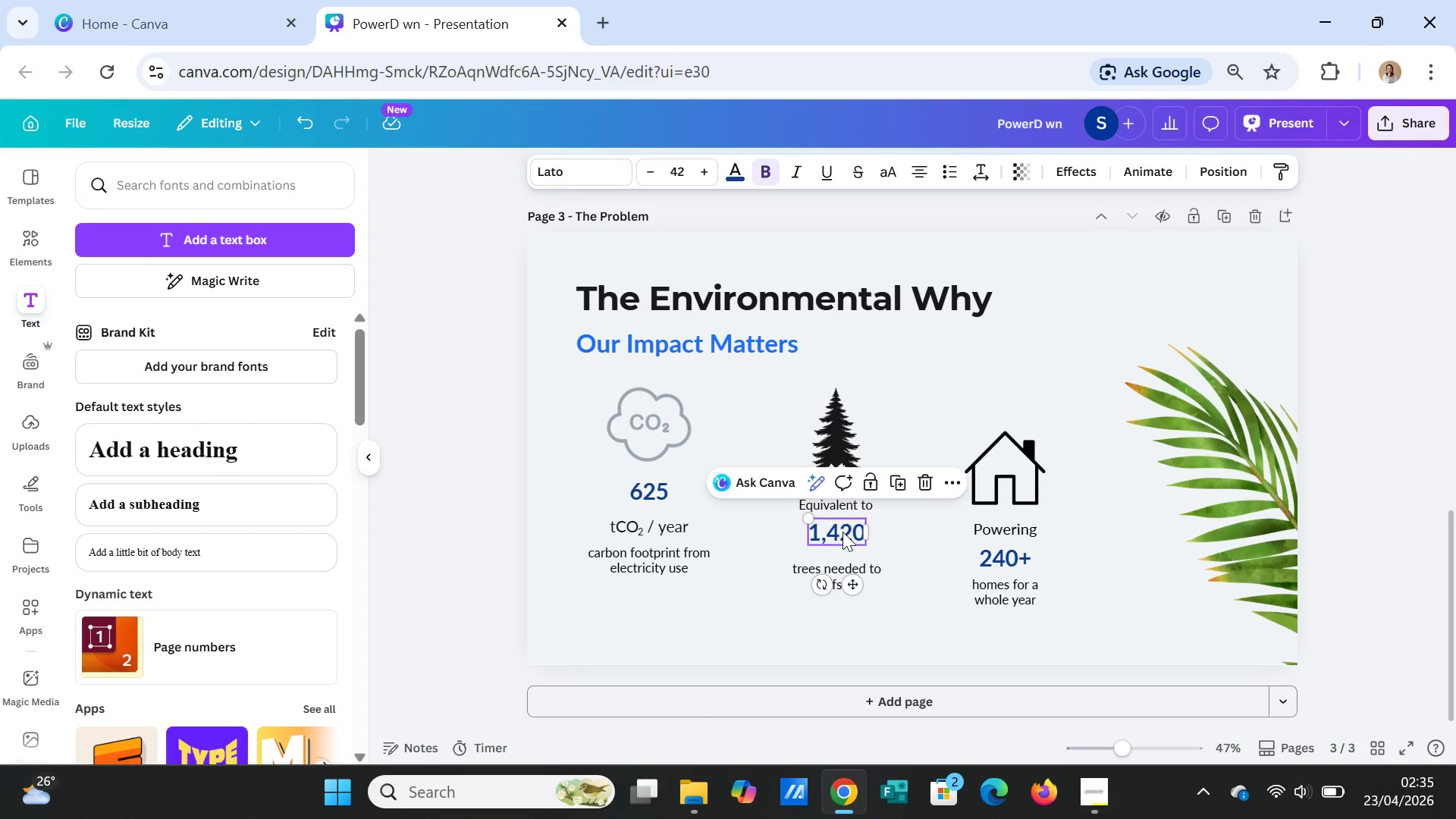 
left_click_drag(start_coordinate=[843, 532], to_coordinate=[842, 539])
 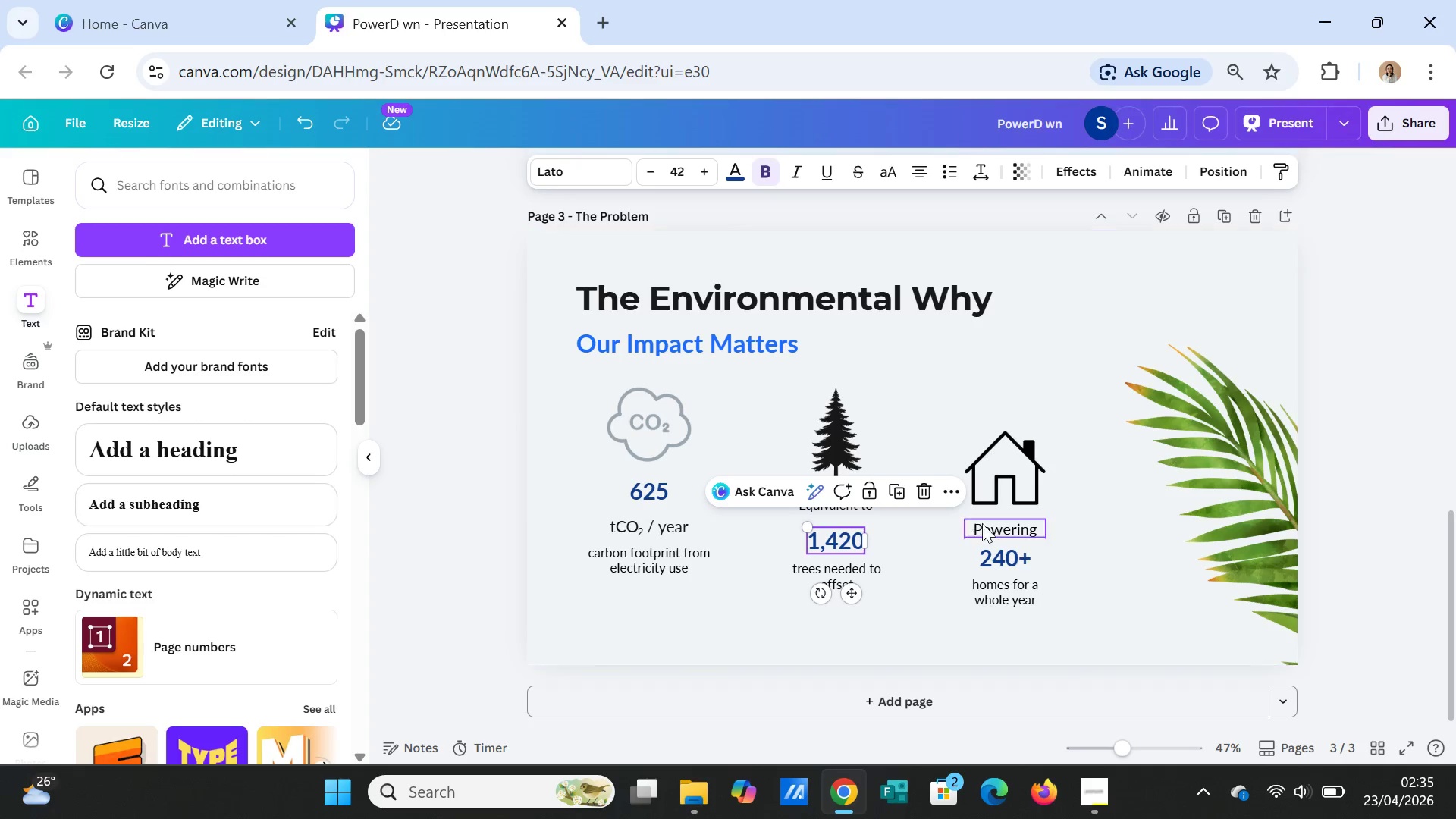 
left_click([994, 525])
 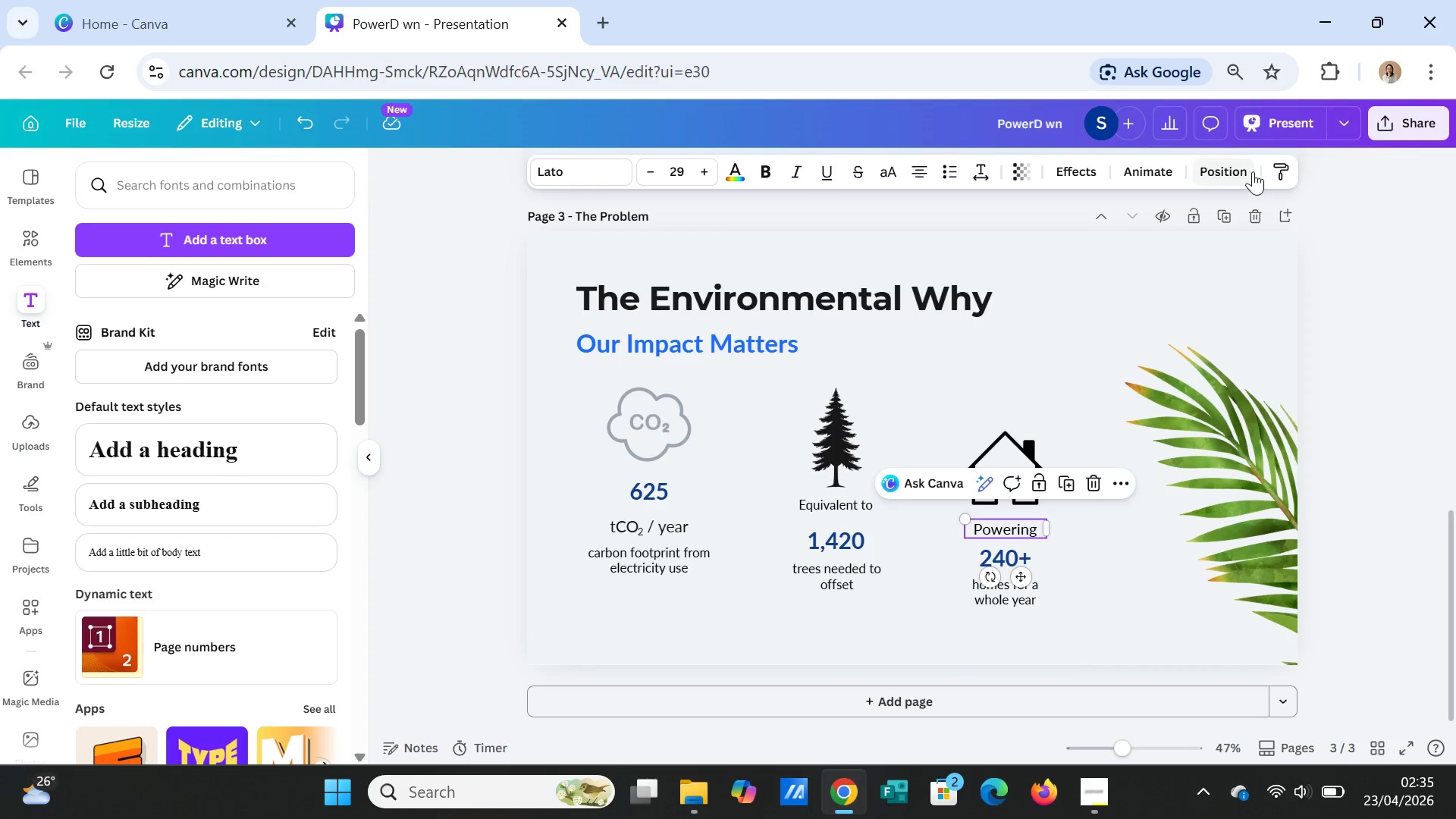 
left_click([1272, 166])
 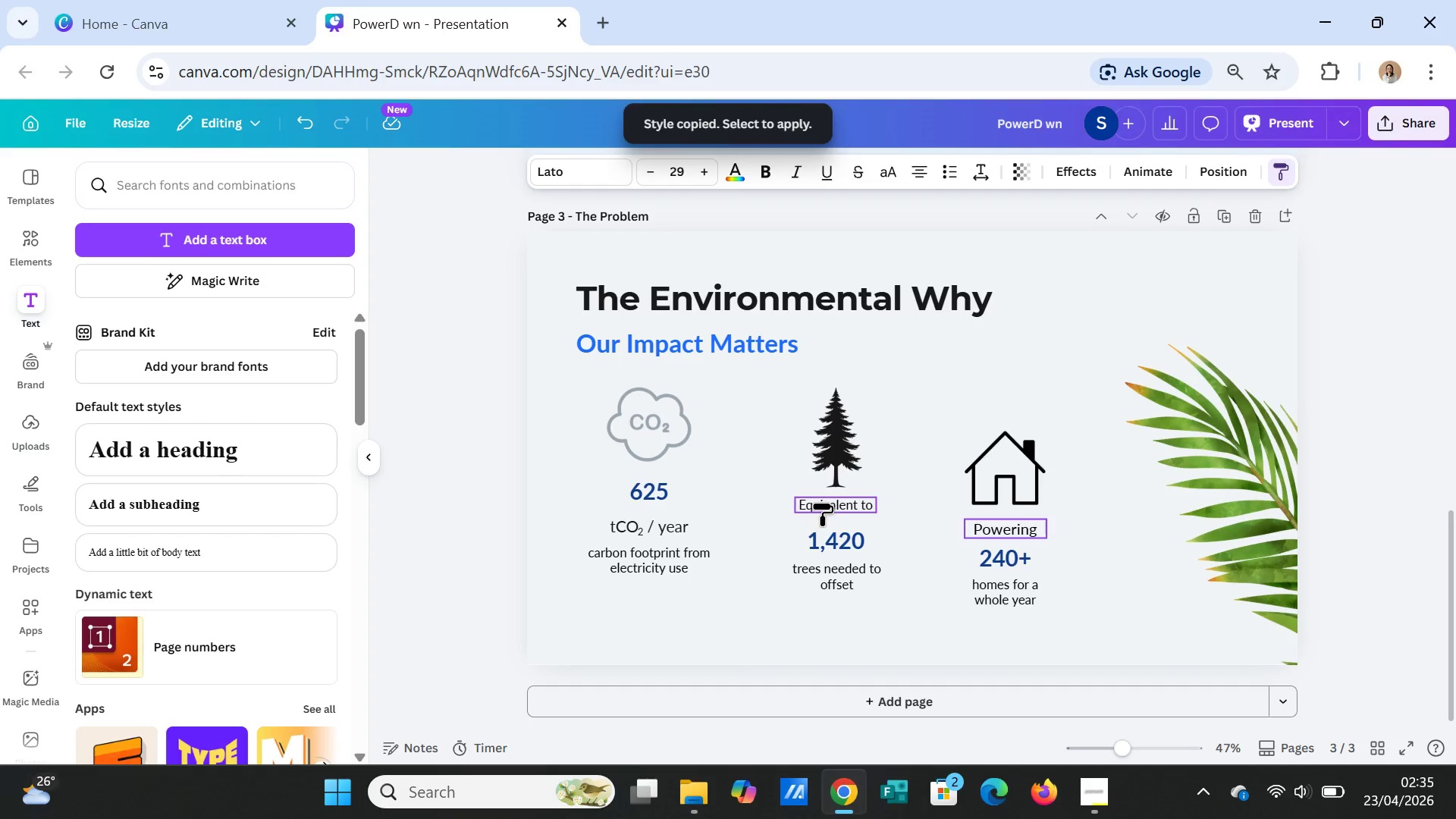 
left_click([824, 502])
 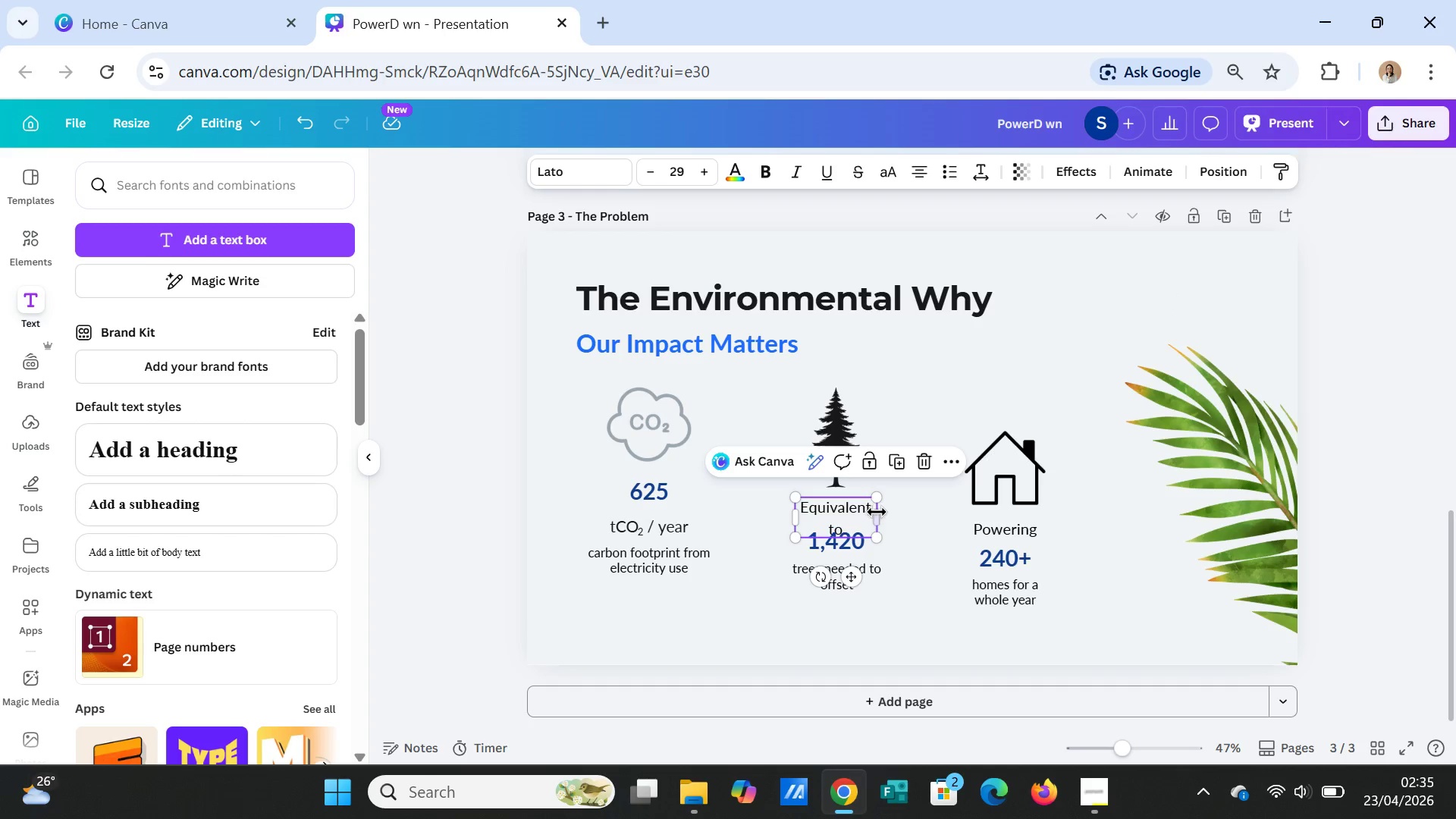 
left_click_drag(start_coordinate=[877, 515], to_coordinate=[883, 515])
 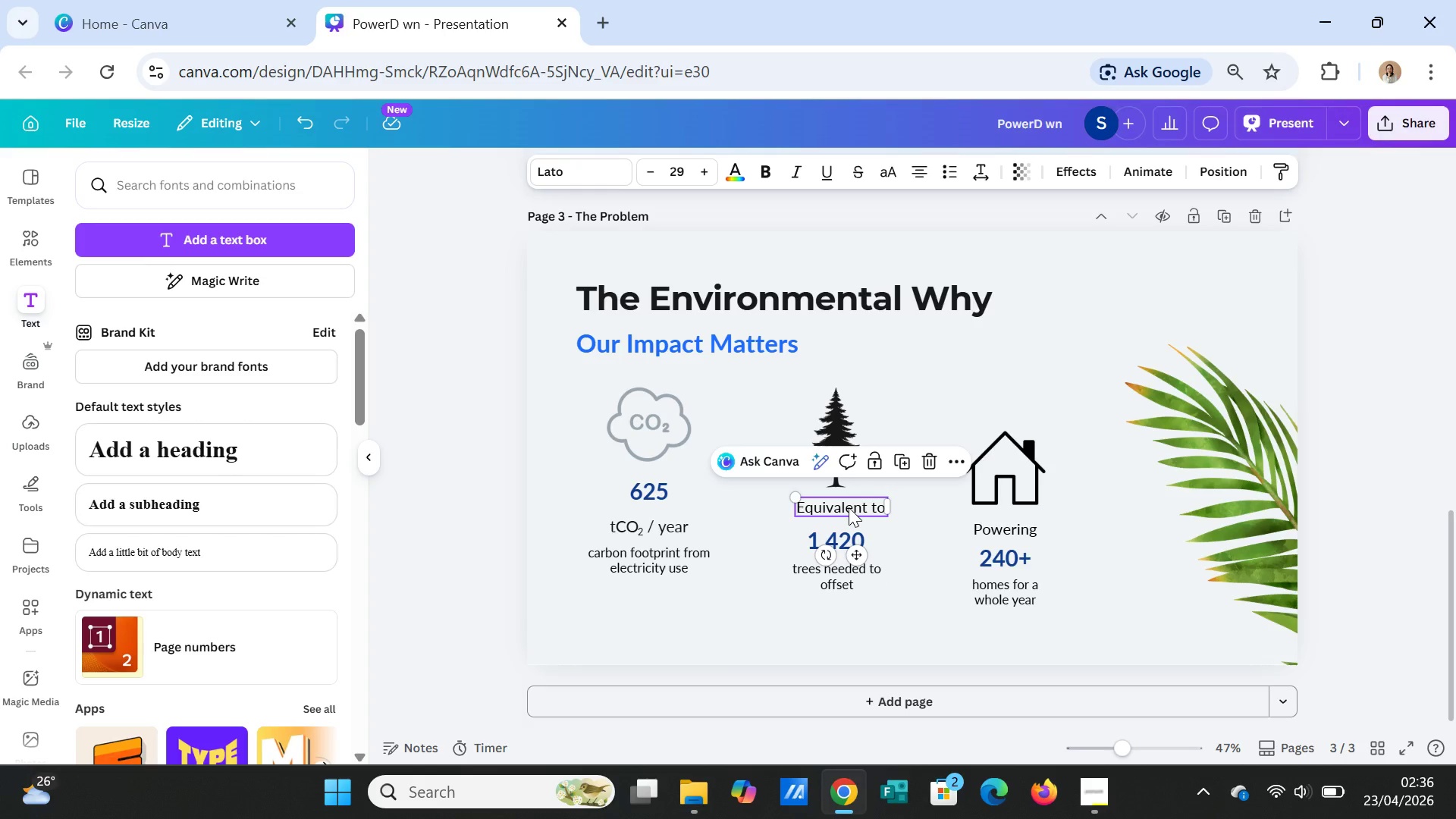 
left_click_drag(start_coordinate=[849, 507], to_coordinate=[849, 512])
 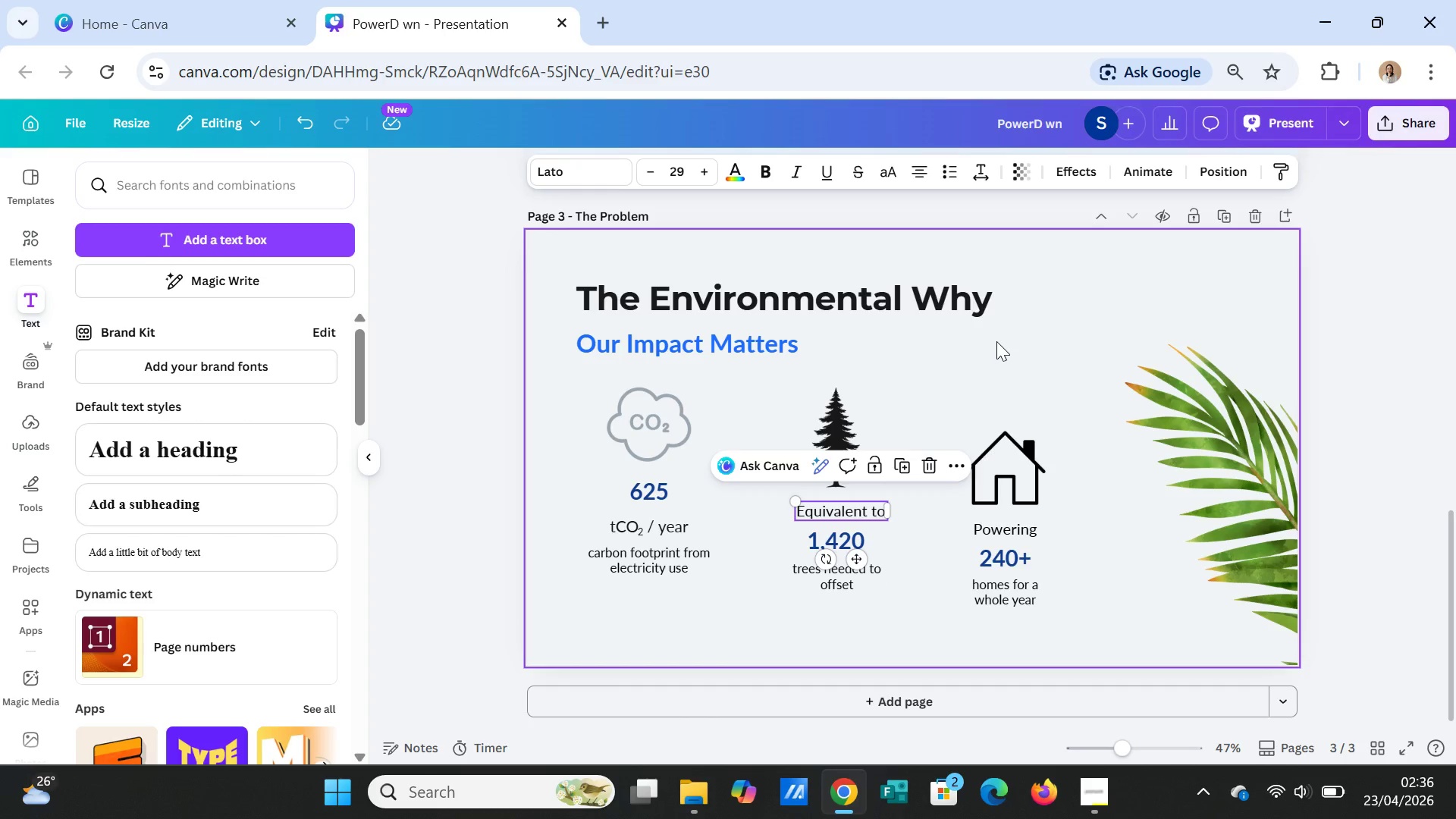 
left_click([996, 341])
 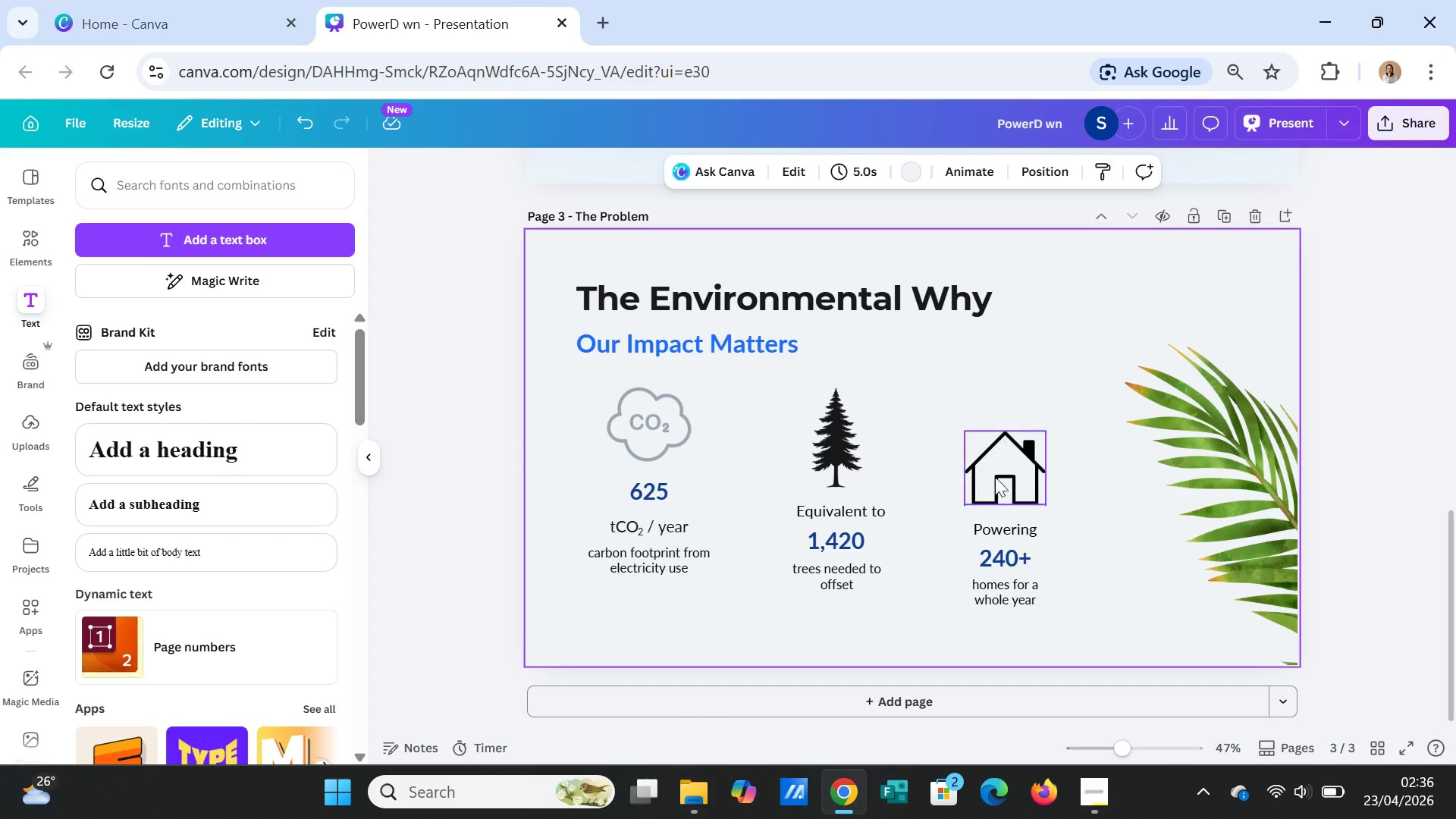 
wait(6.61)
 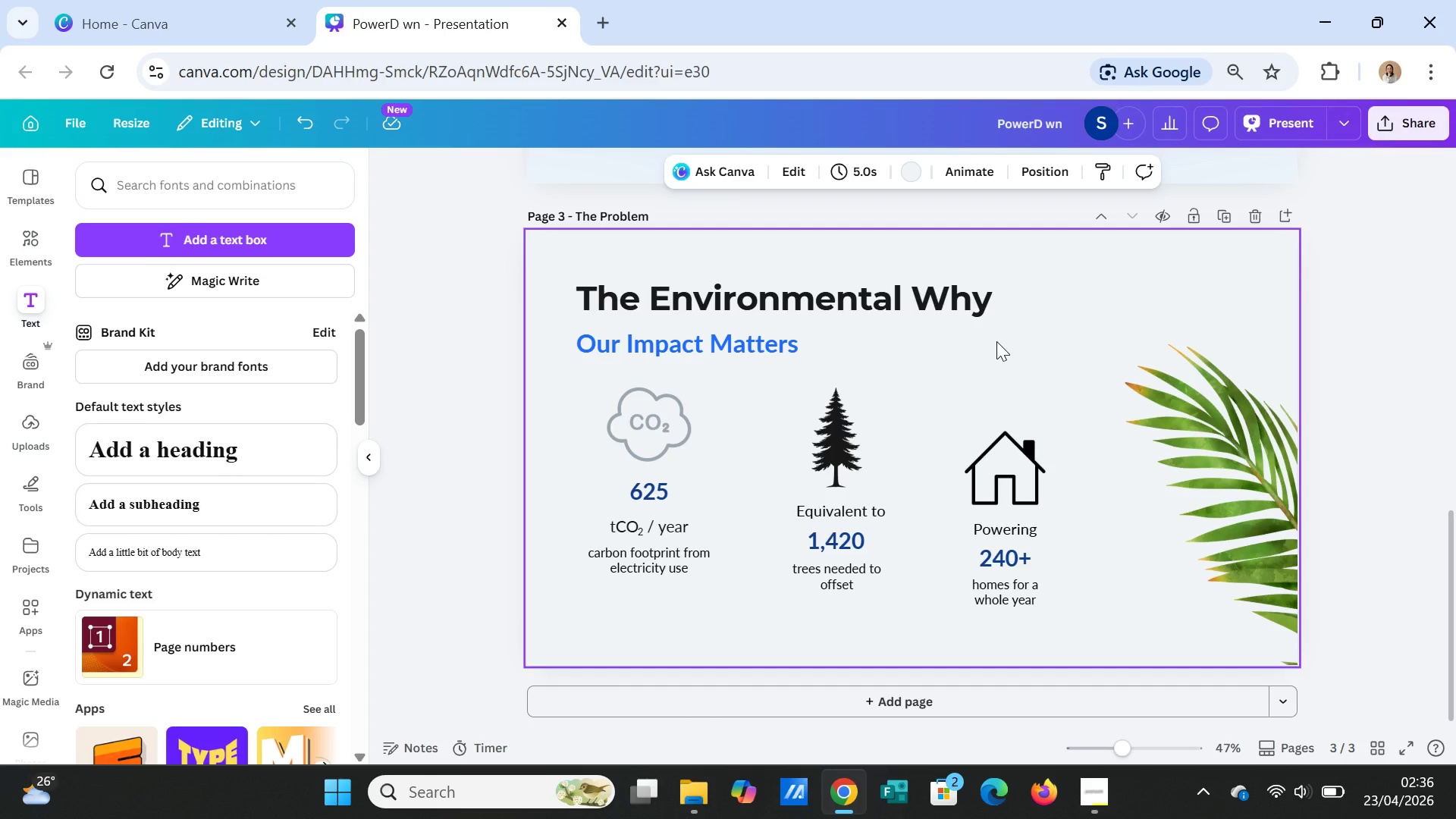 
left_click([656, 573])
 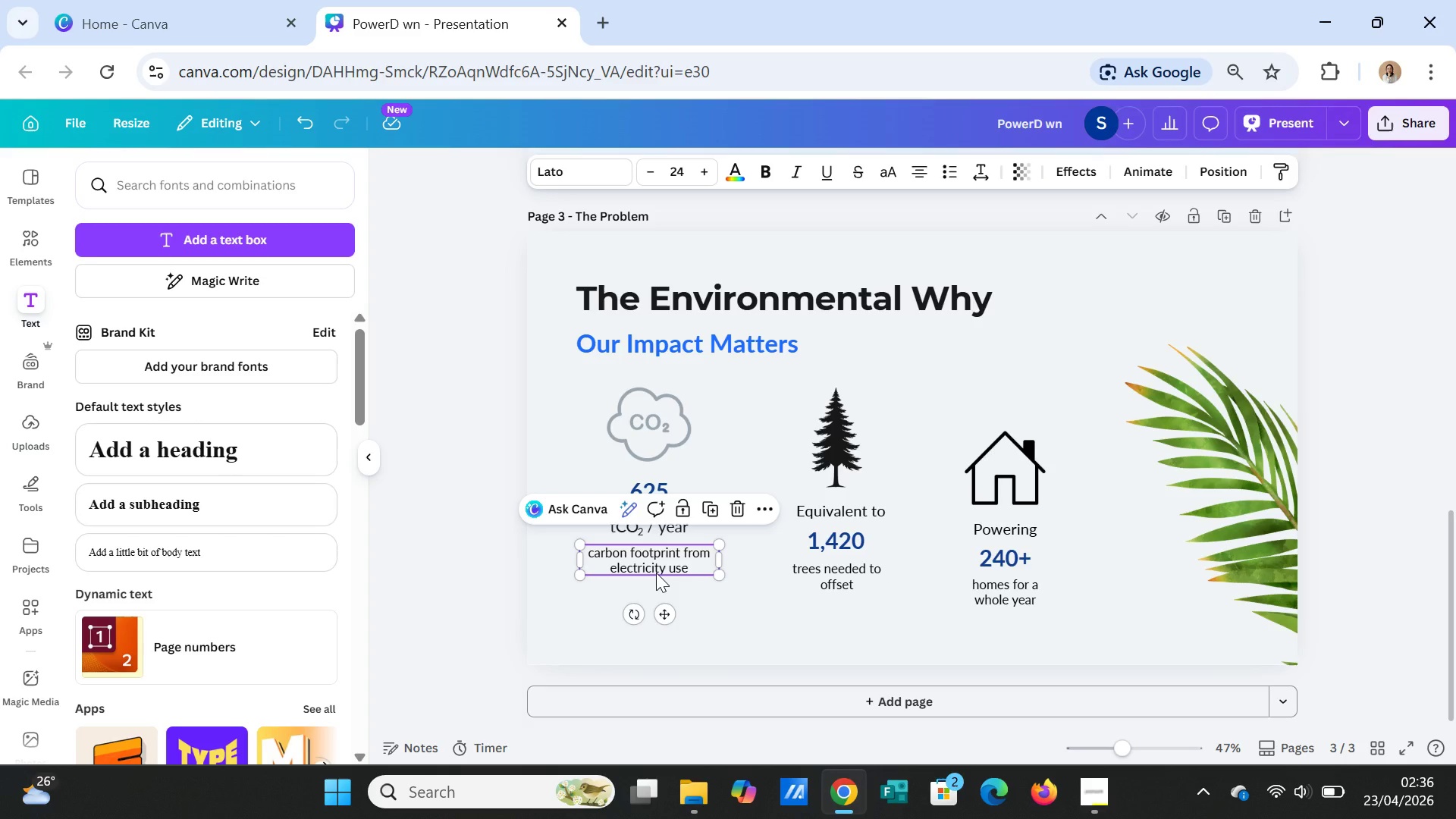 
key(Control+C)
 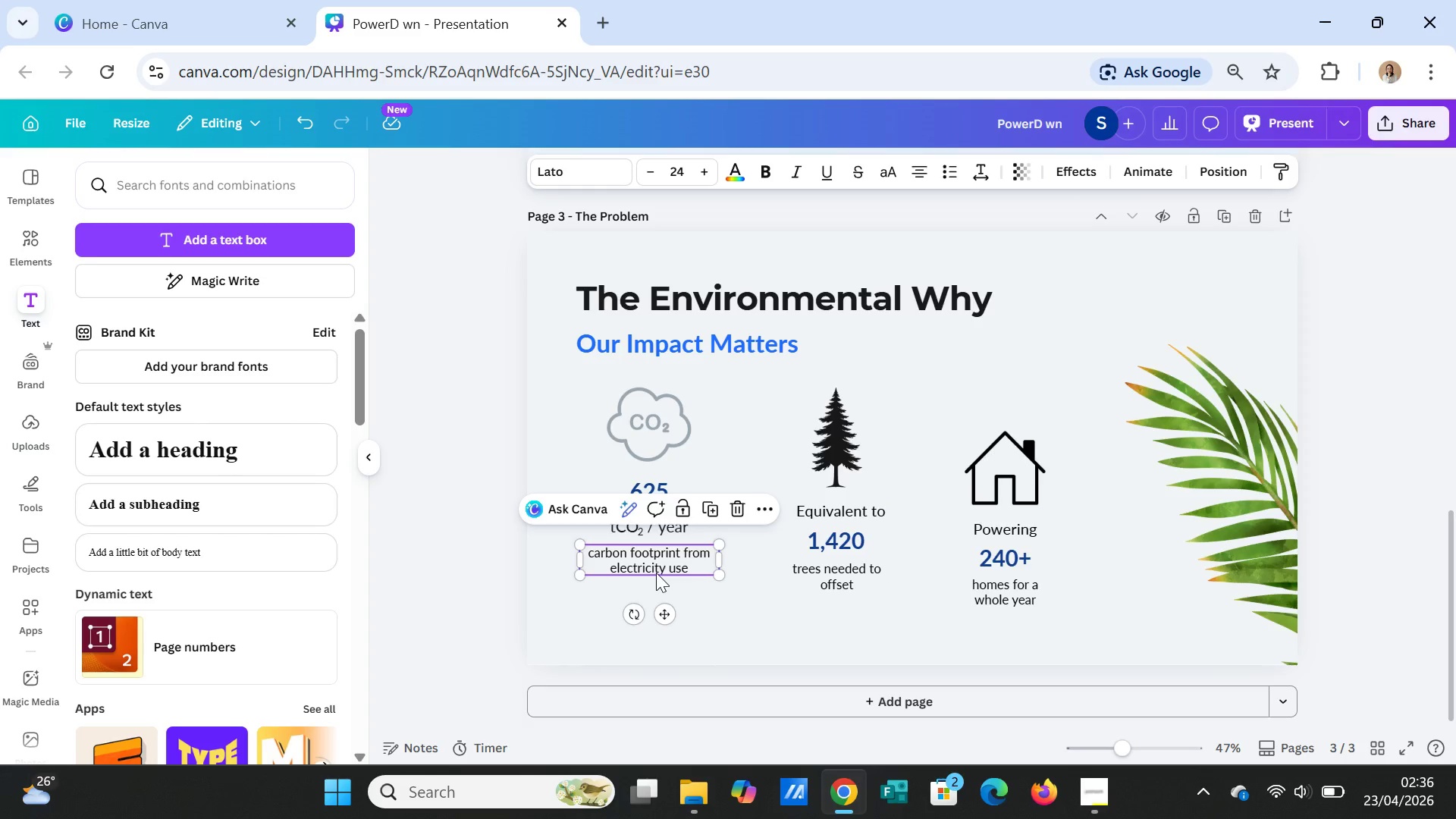 
key(Control+V)
 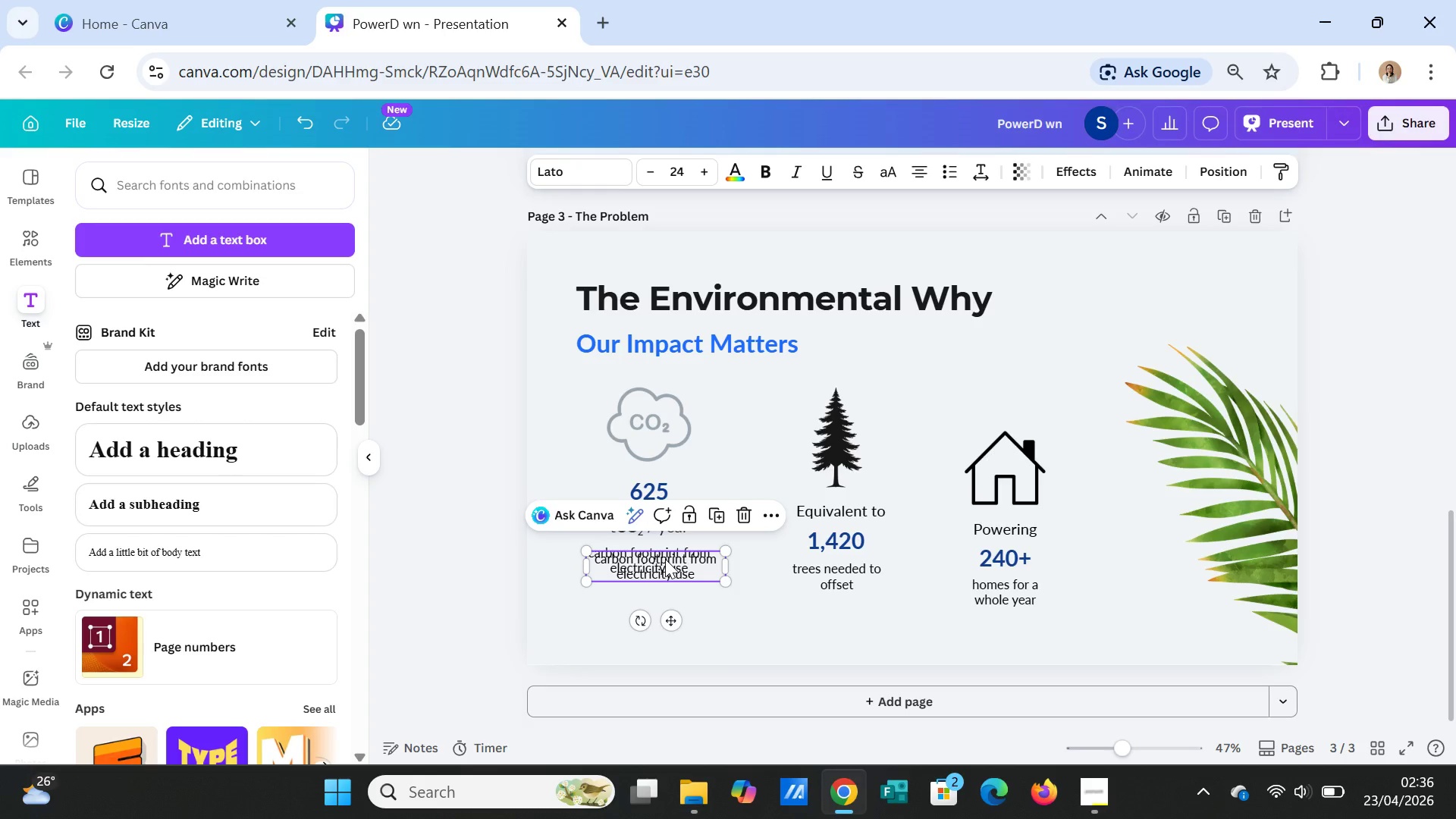 
left_click_drag(start_coordinate=[665, 559], to_coordinate=[654, 598])
 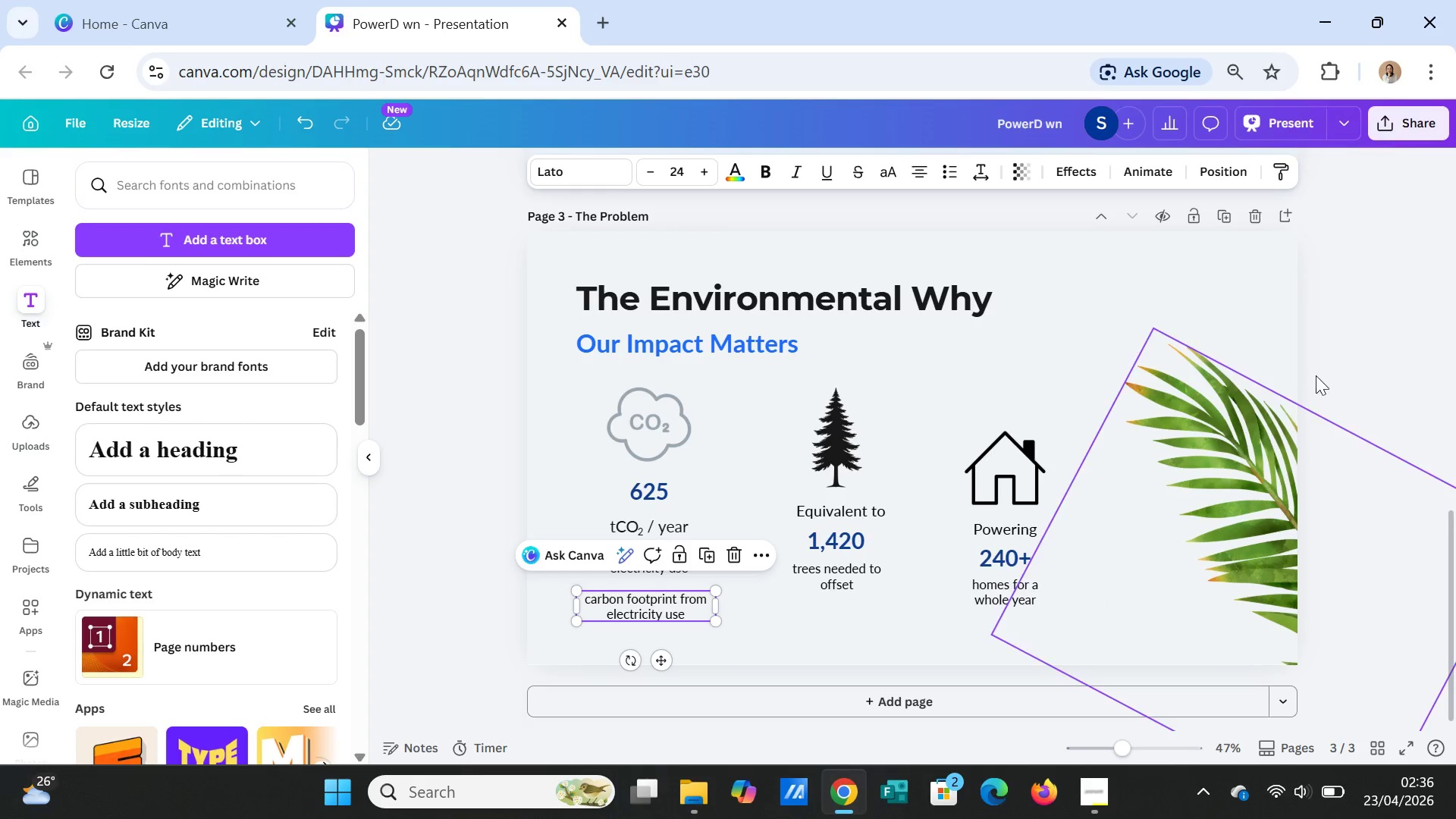 
left_click([1409, 279])
 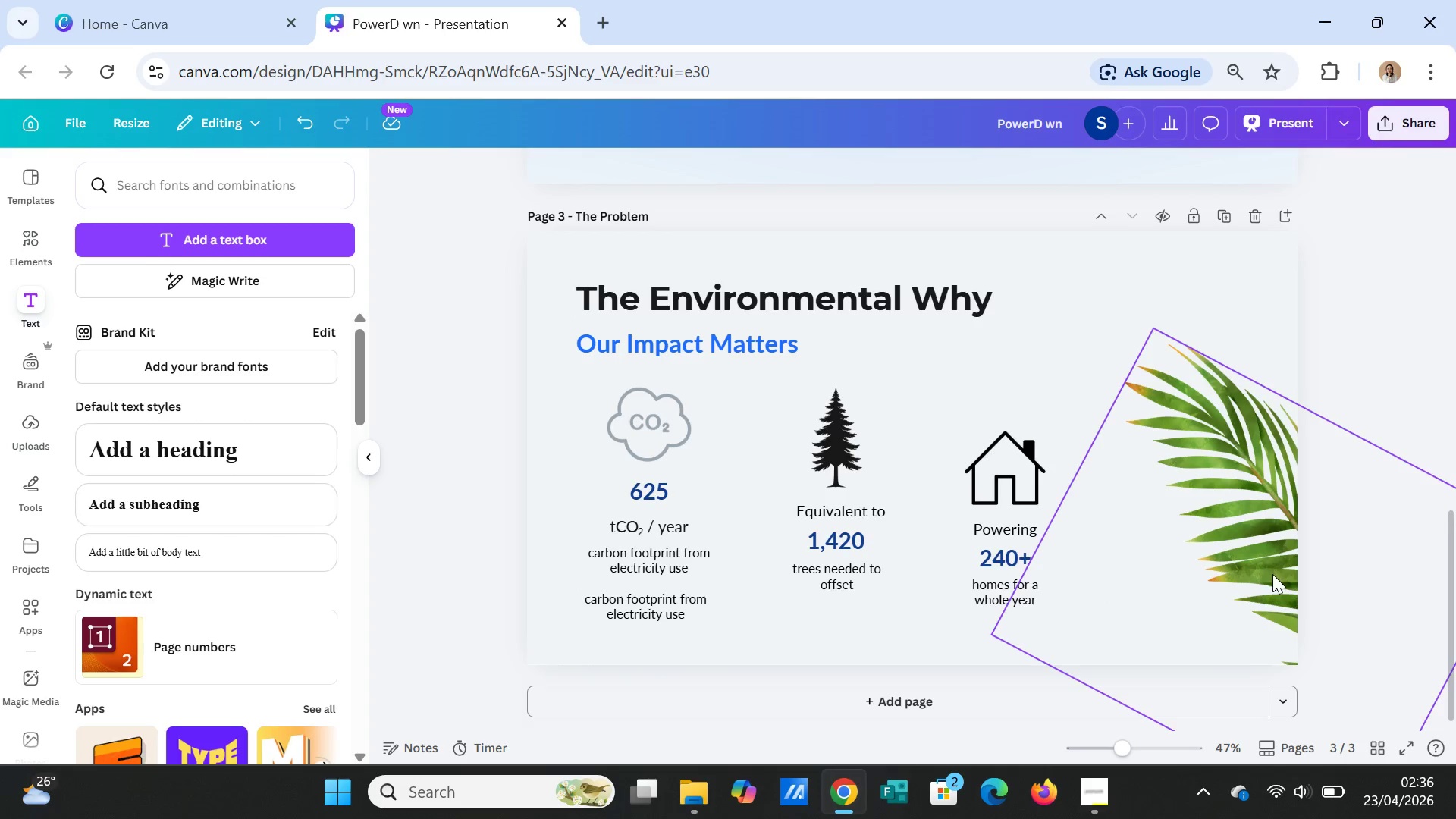 
wait(8.8)
 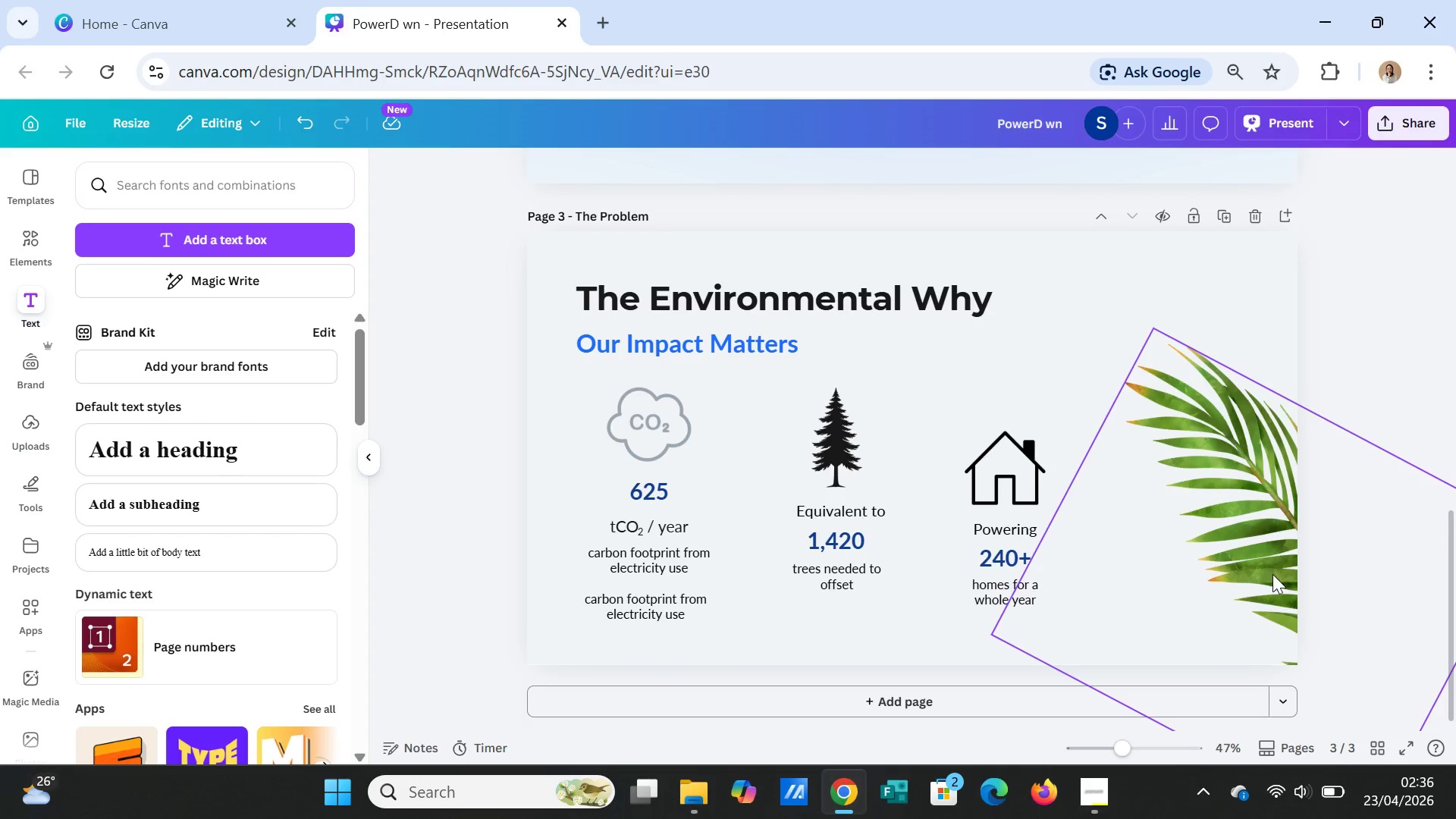 
left_click_drag(start_coordinate=[1009, 482], to_coordinate=[1010, 473])
 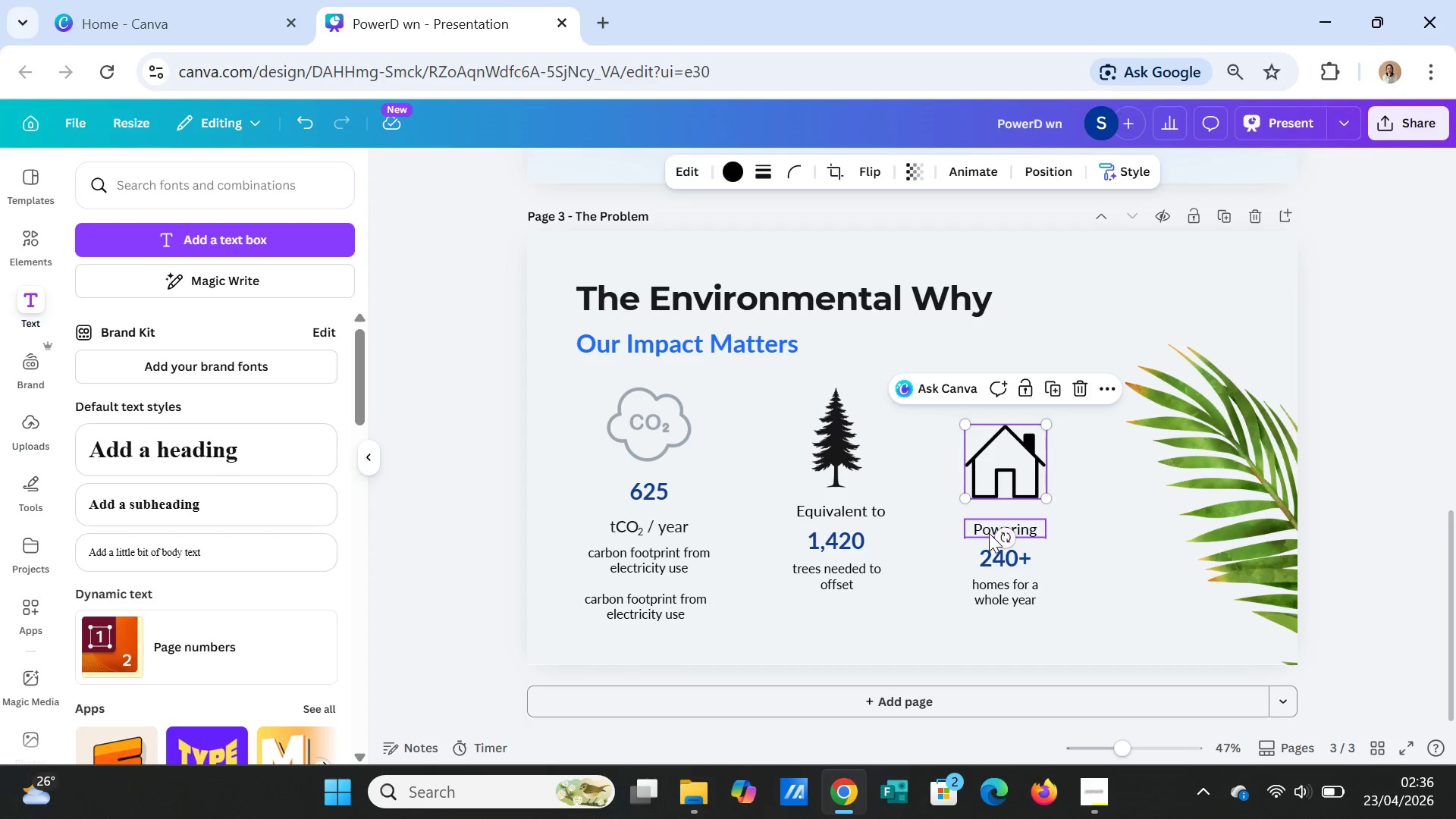 
left_click_drag(start_coordinate=[989, 533], to_coordinate=[990, 525])
 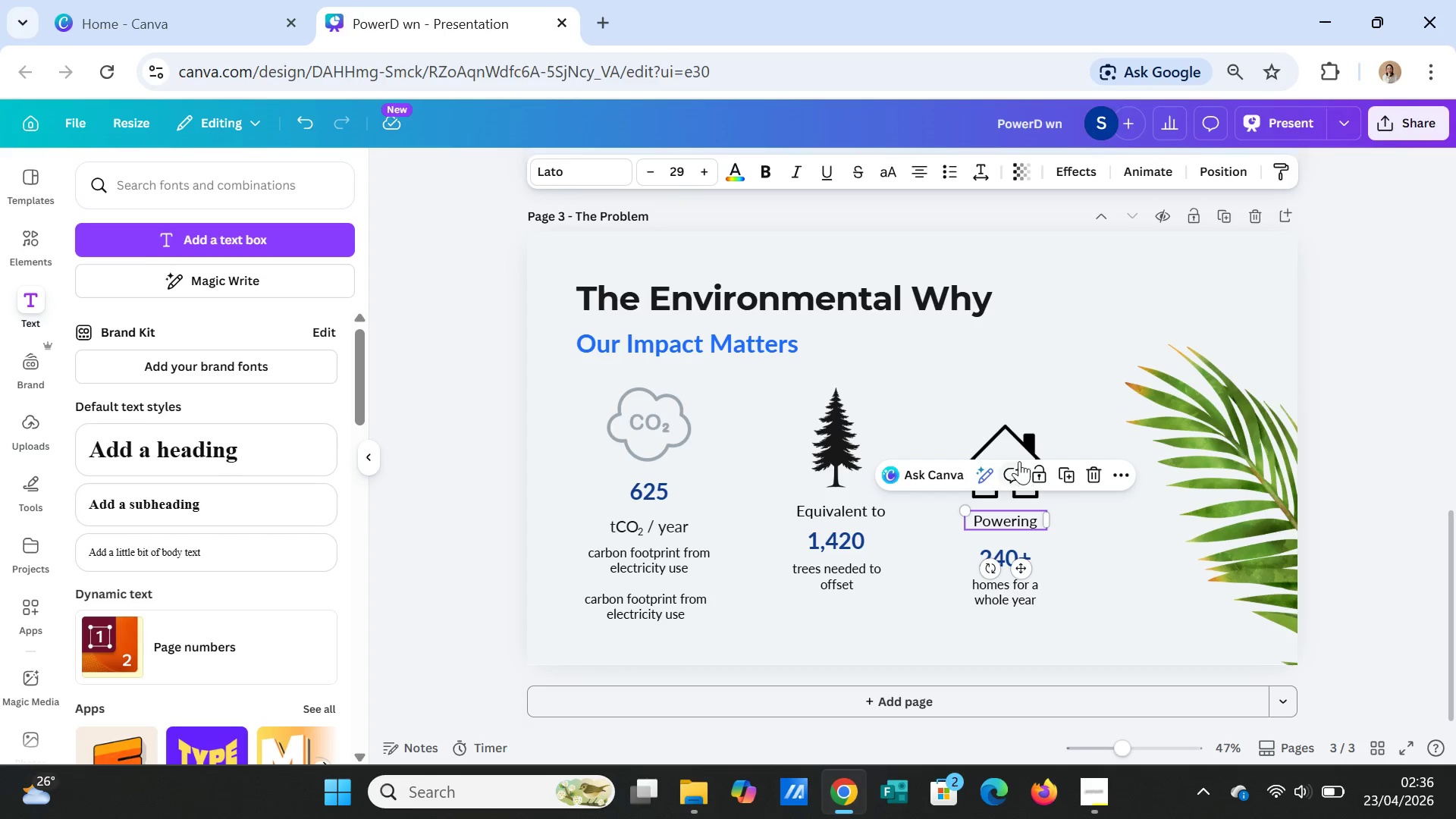 
left_click_drag(start_coordinate=[1017, 457], to_coordinate=[1045, 455])
 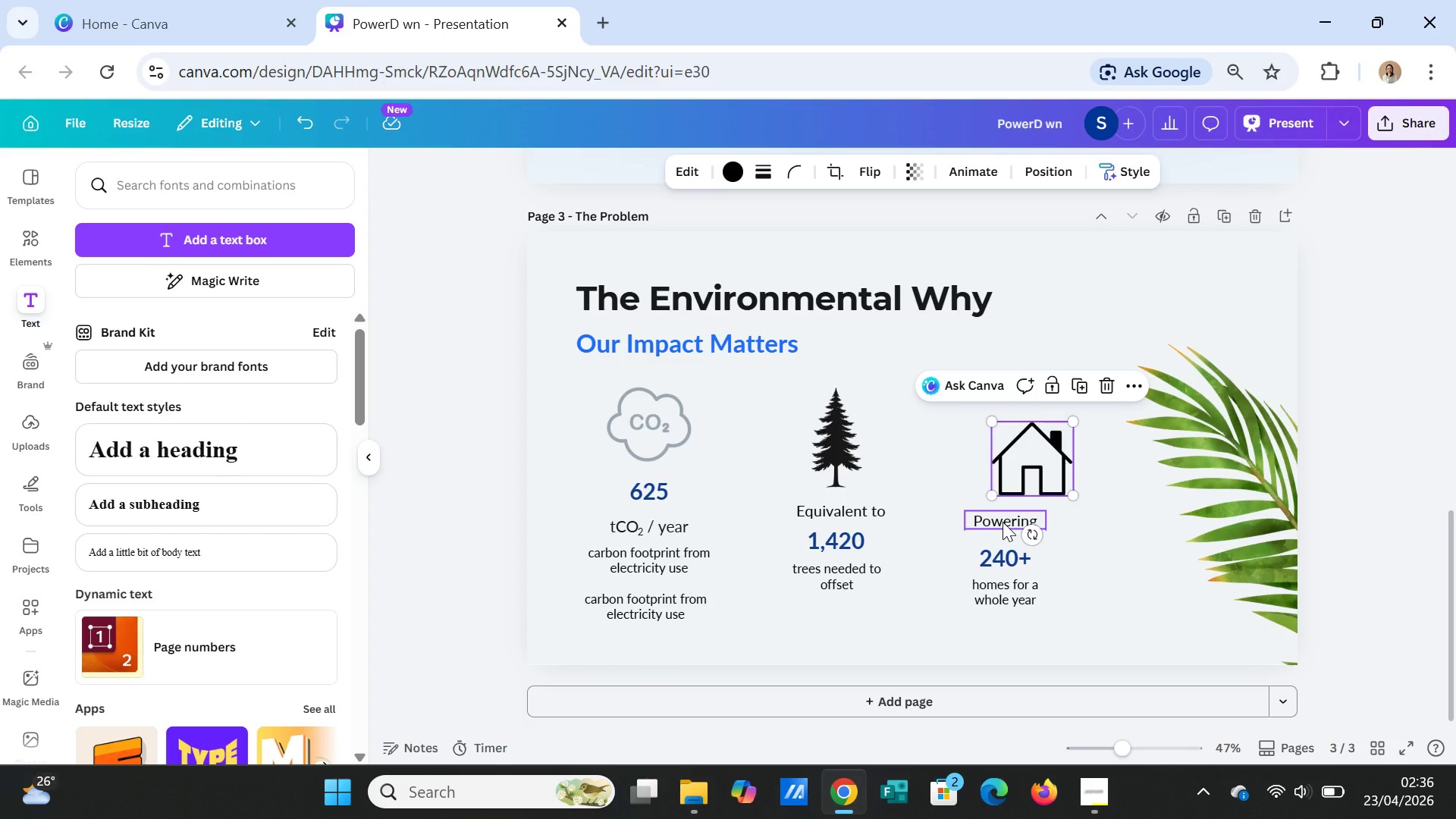 
left_click_drag(start_coordinate=[1003, 522], to_coordinate=[1027, 519])
 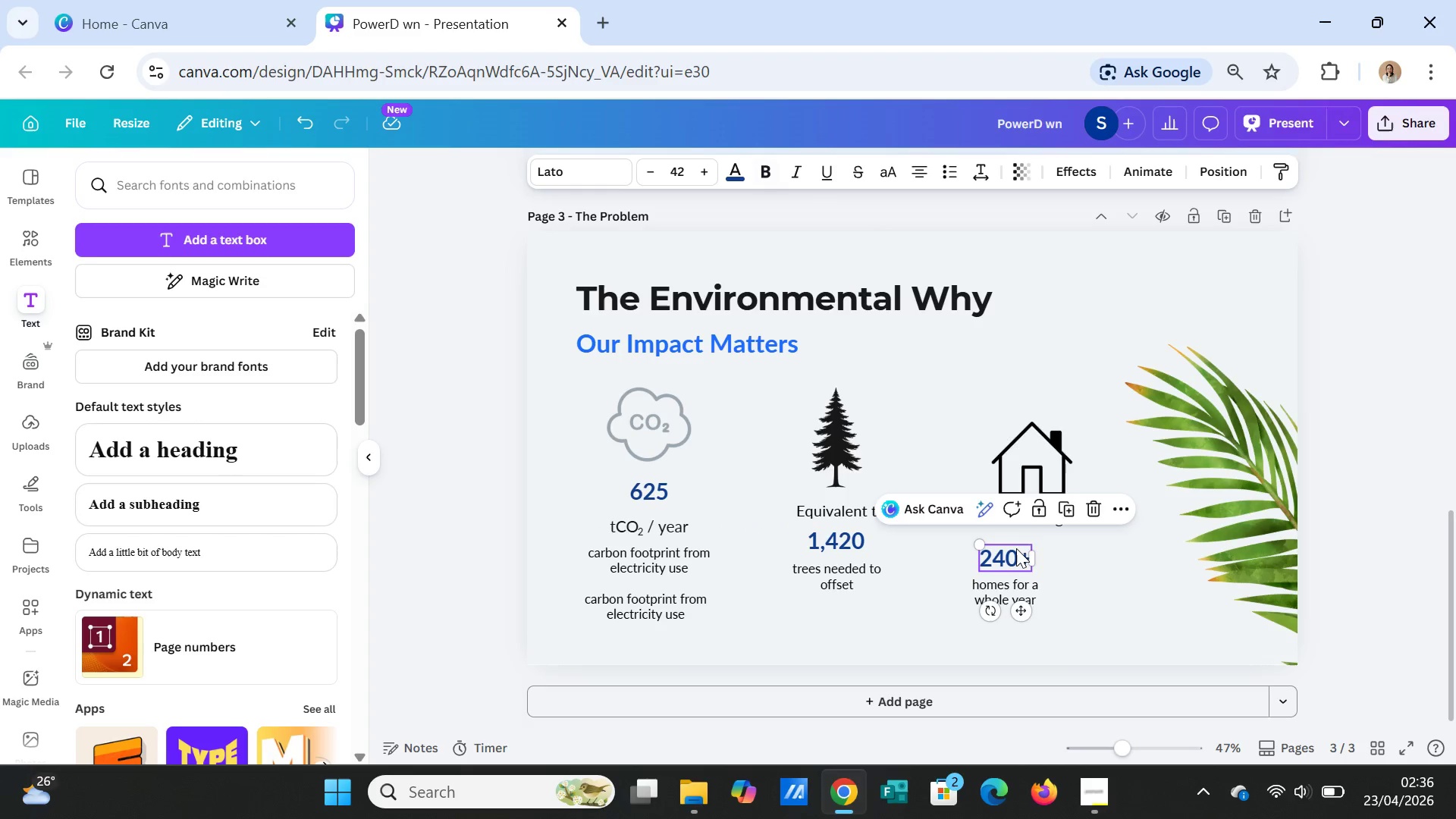 
left_click_drag(start_coordinate=[1013, 548], to_coordinate=[1042, 539])
 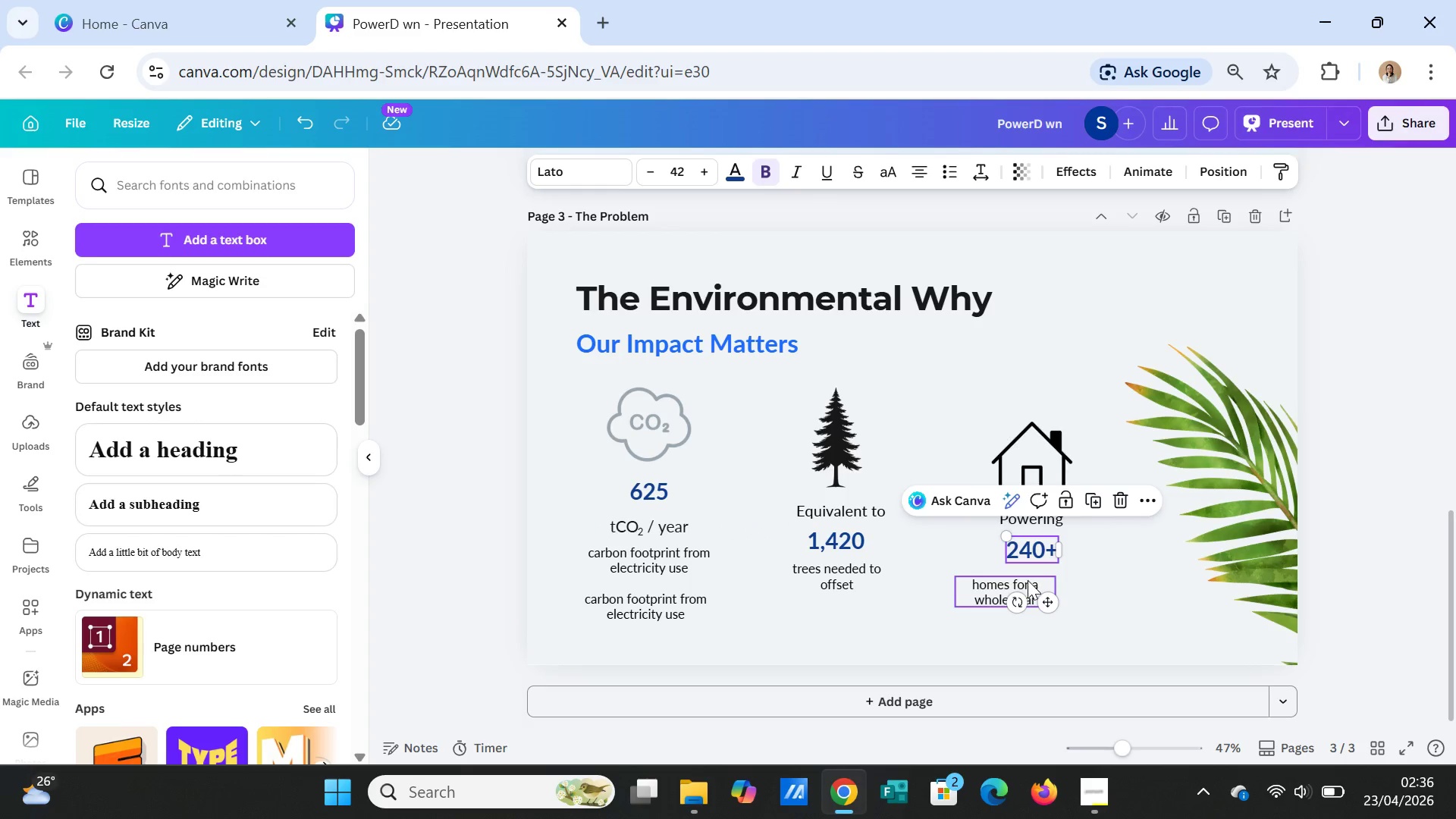 
left_click([1028, 580])
 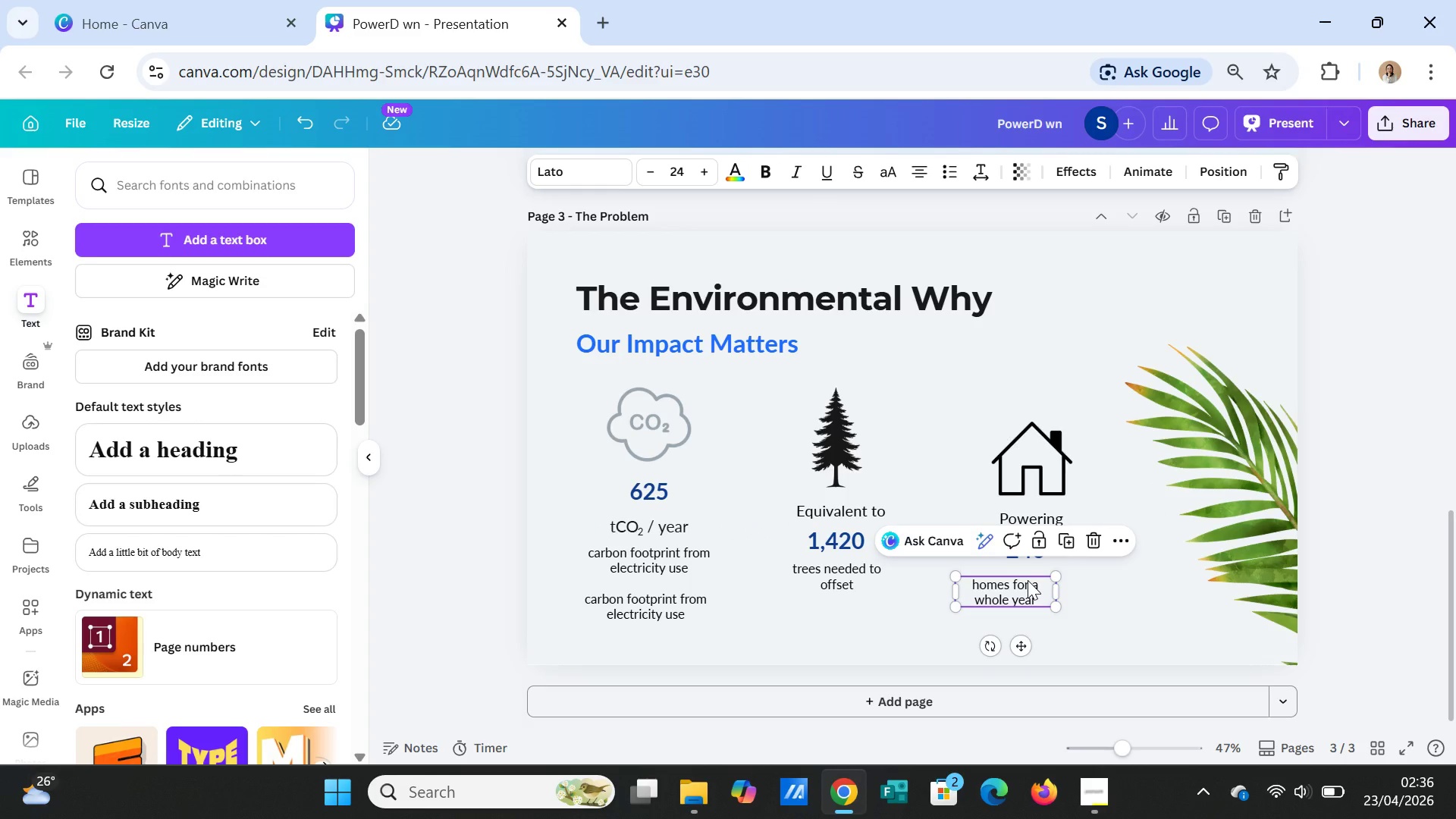 
left_click_drag(start_coordinate=[1028, 580], to_coordinate=[1056, 571])
 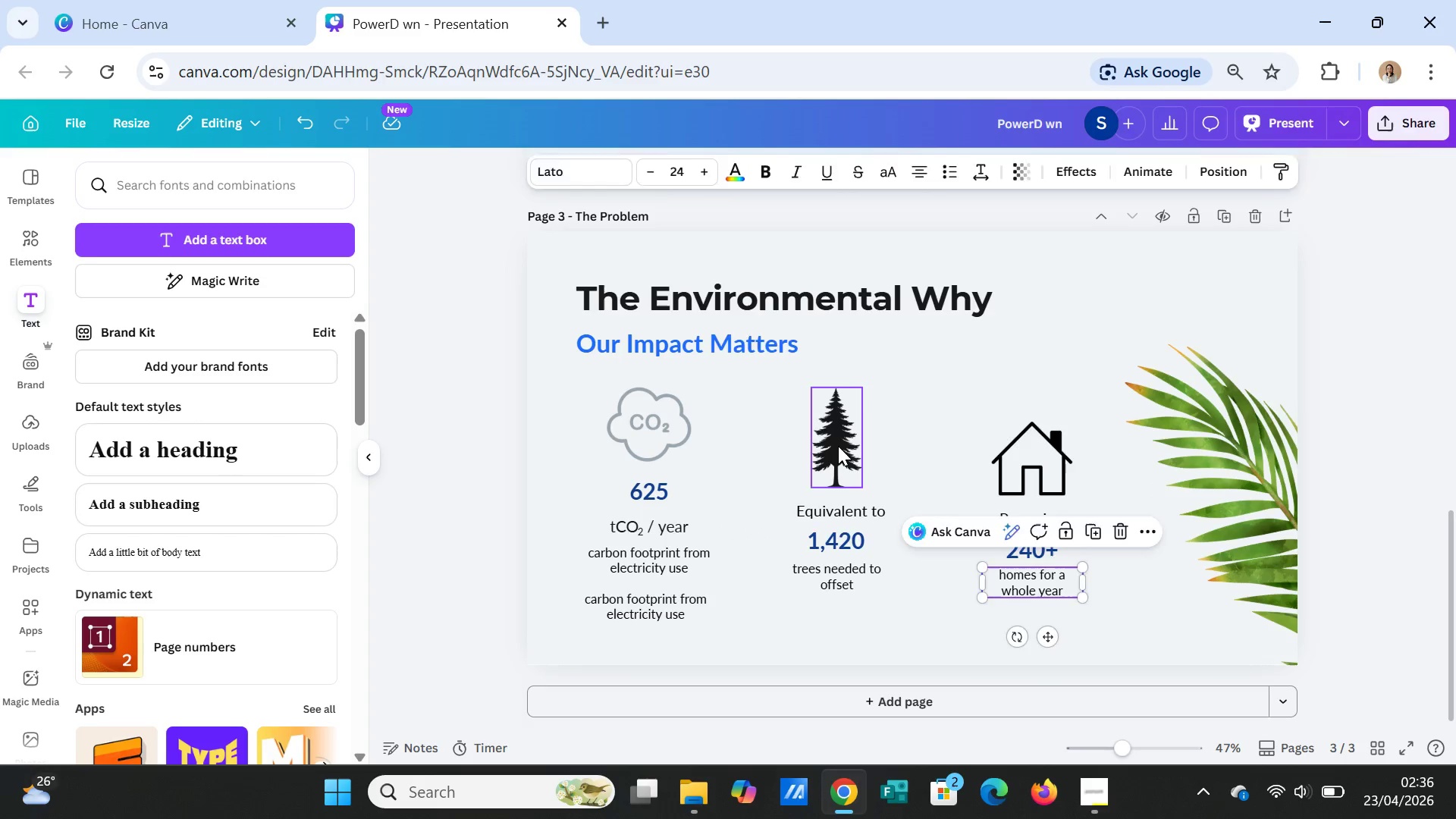 
left_click_drag(start_coordinate=[838, 446], to_coordinate=[848, 449])
 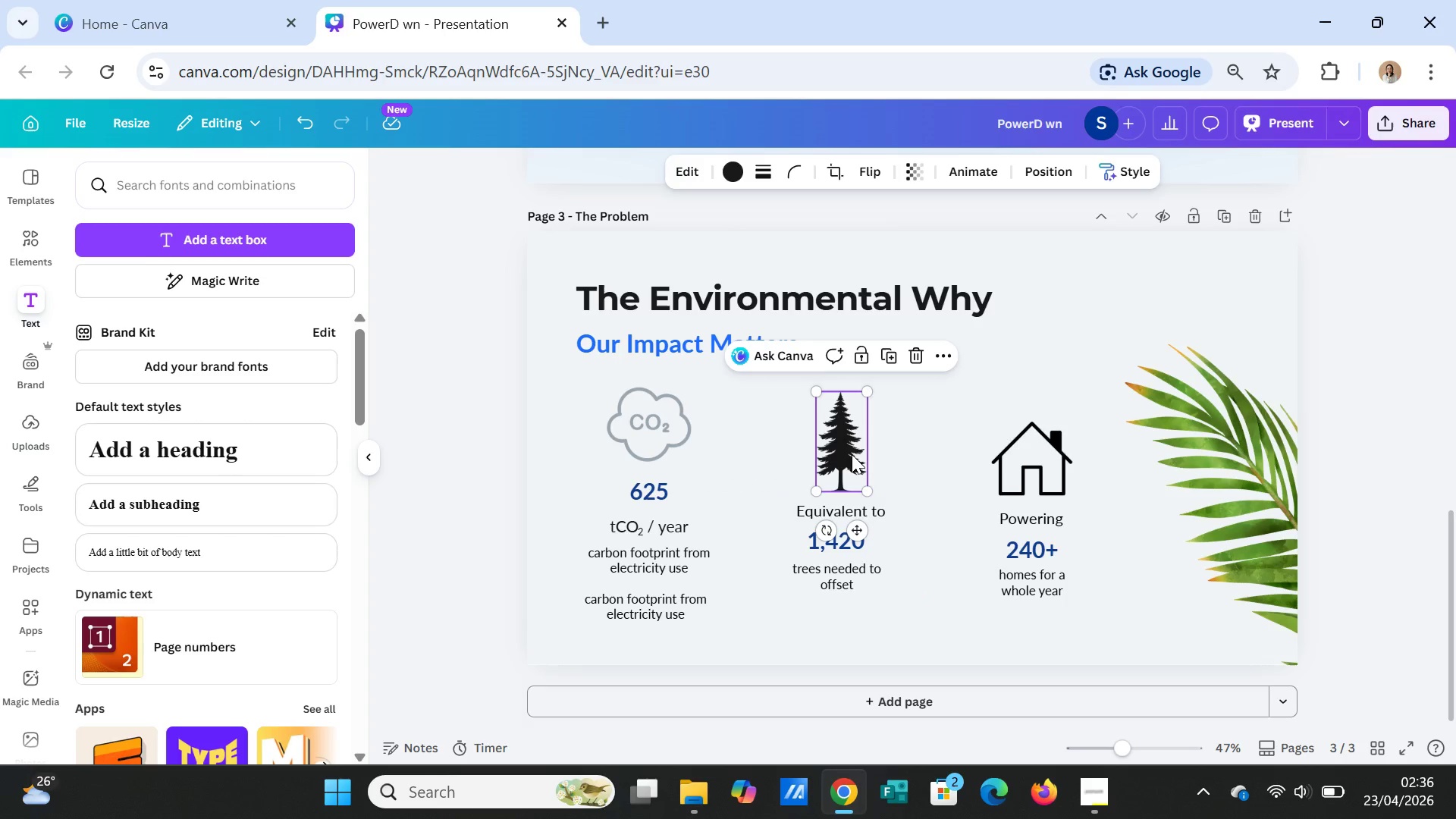 
left_click_drag(start_coordinate=[850, 453], to_coordinate=[860, 453])
 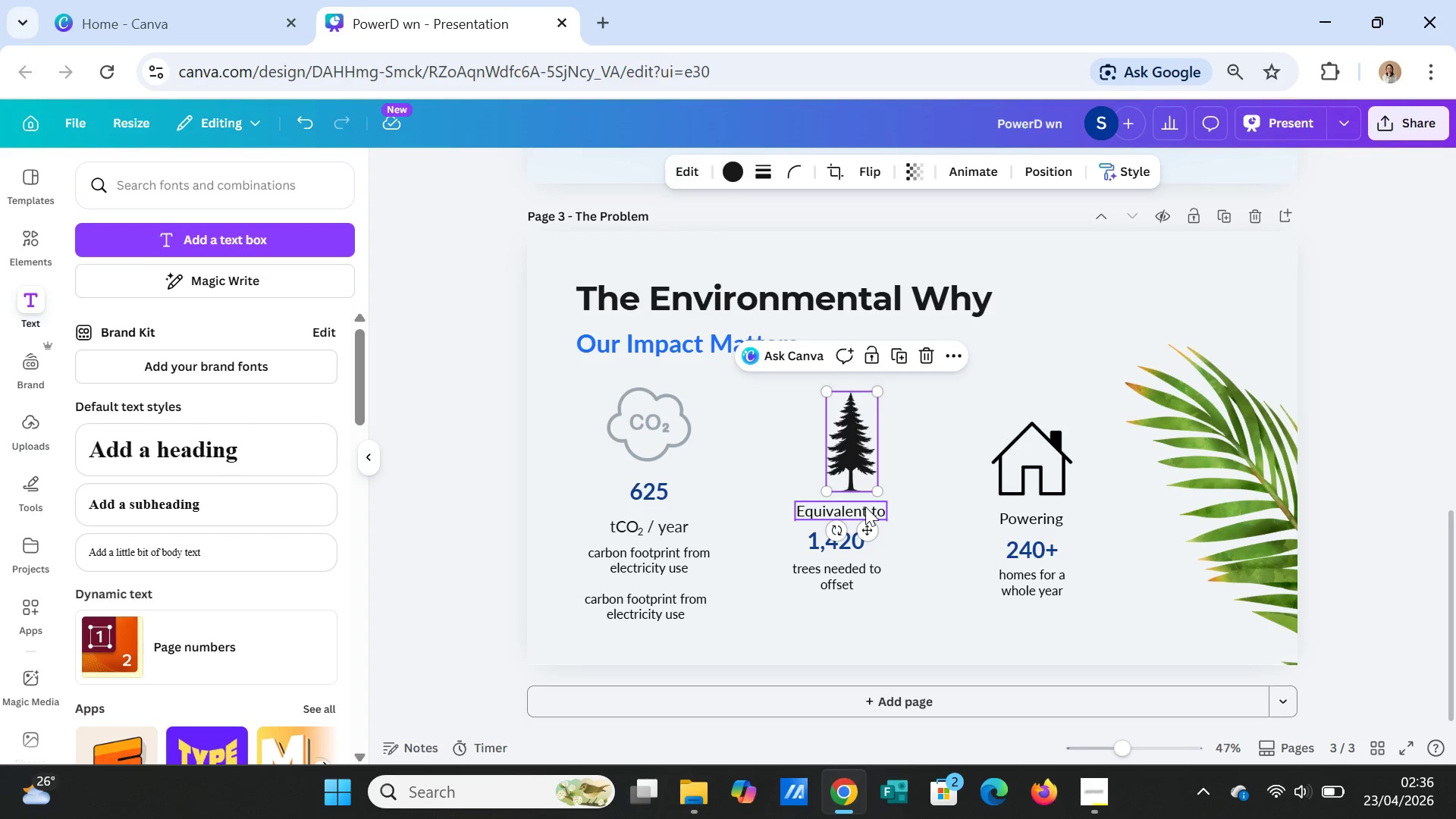 
left_click_drag(start_coordinate=[865, 507], to_coordinate=[871, 507])
 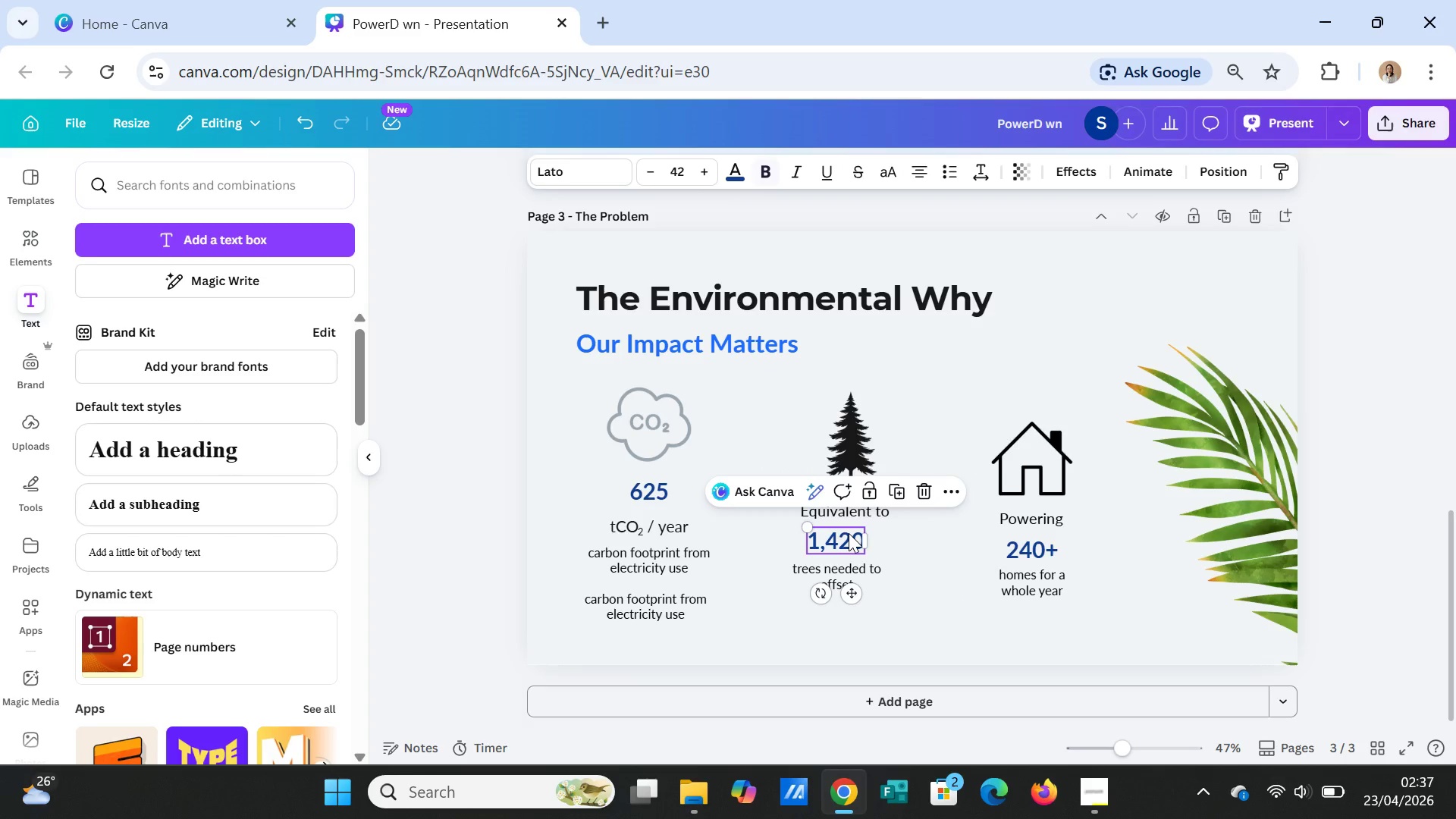 
left_click_drag(start_coordinate=[849, 533], to_coordinate=[858, 532])
 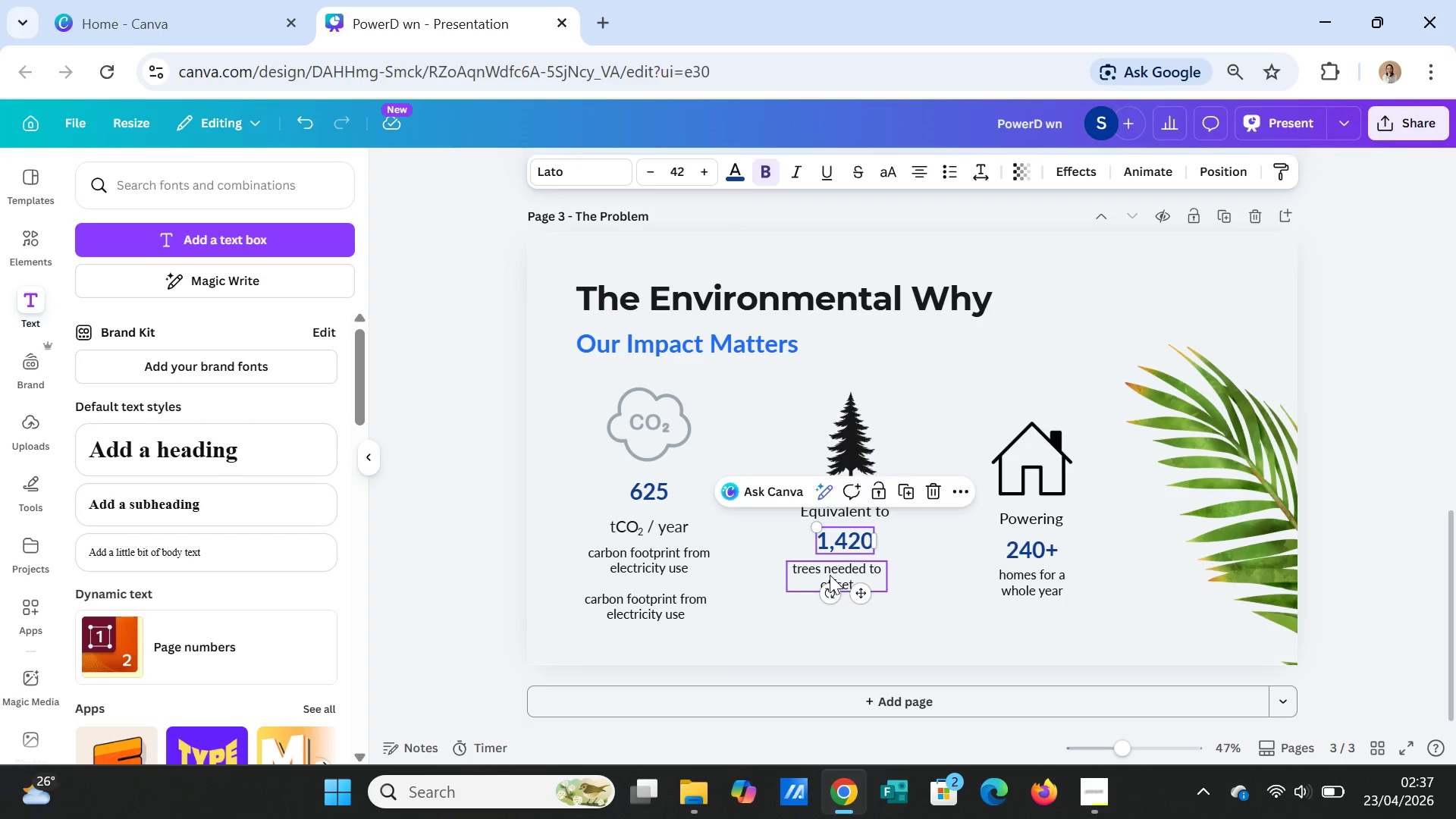 
left_click_drag(start_coordinate=[830, 575], to_coordinate=[845, 575])
 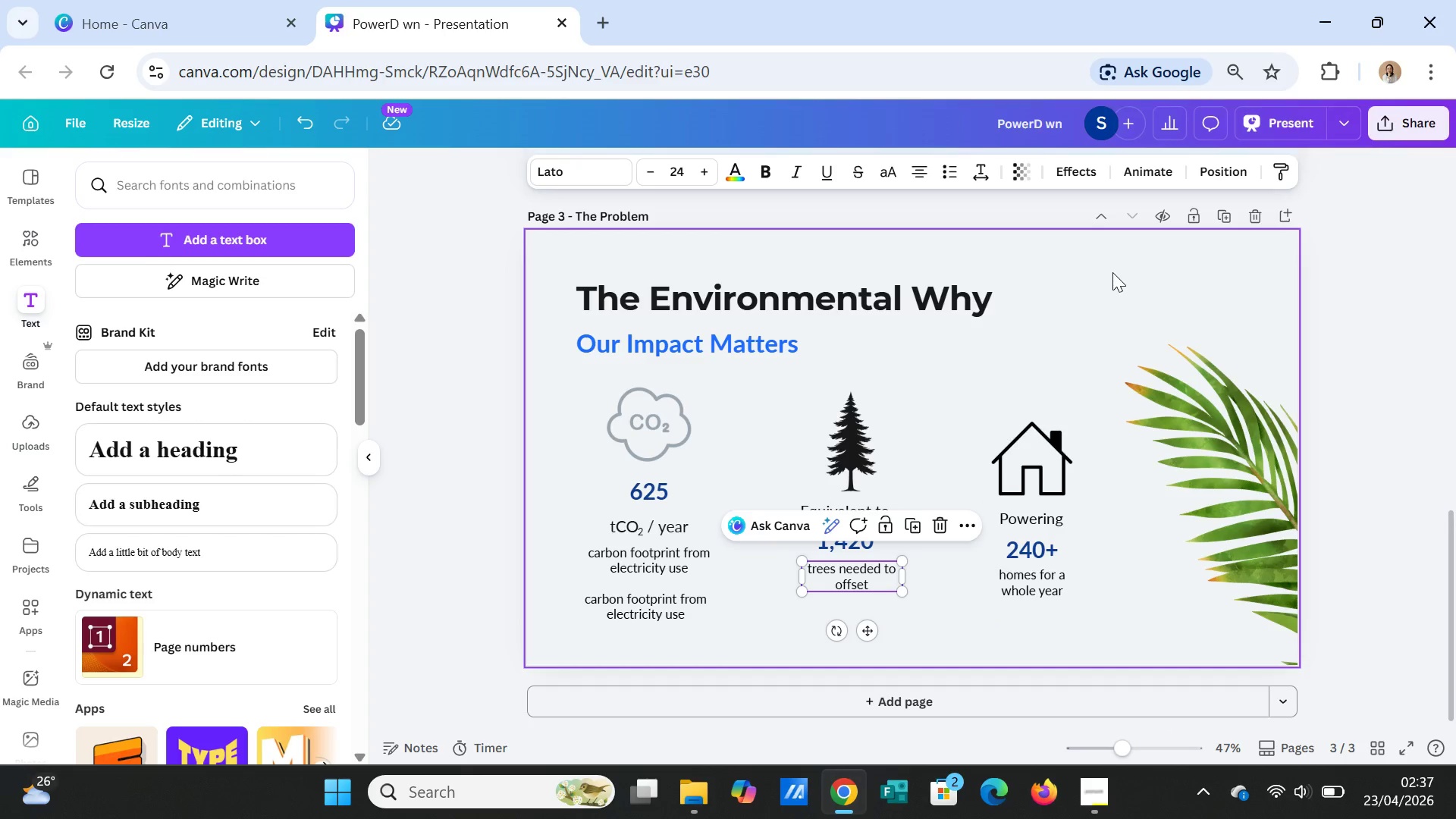 
left_click([1112, 272])
 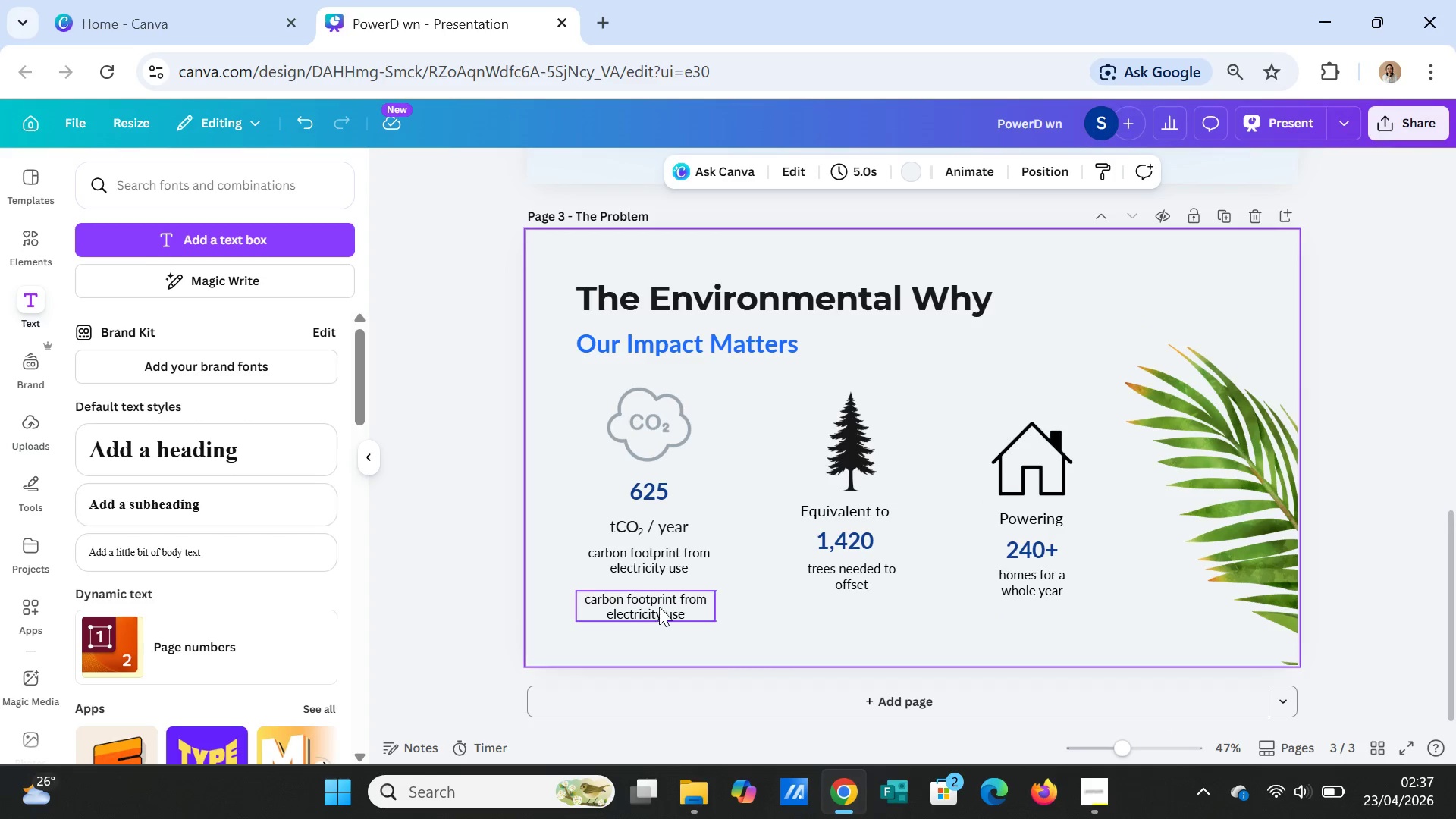 
double_click([659, 602])
 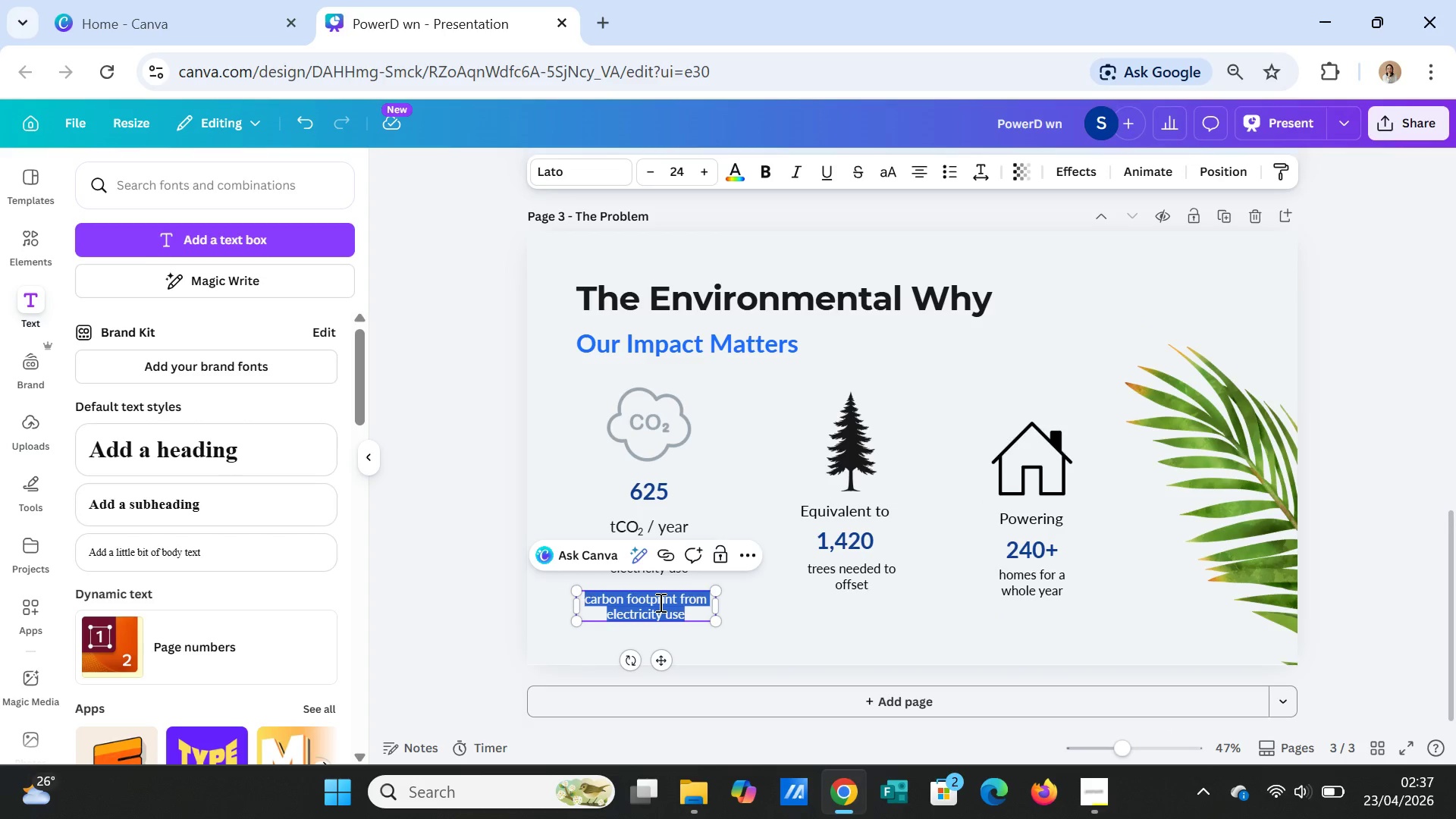 
triple_click([659, 602])
 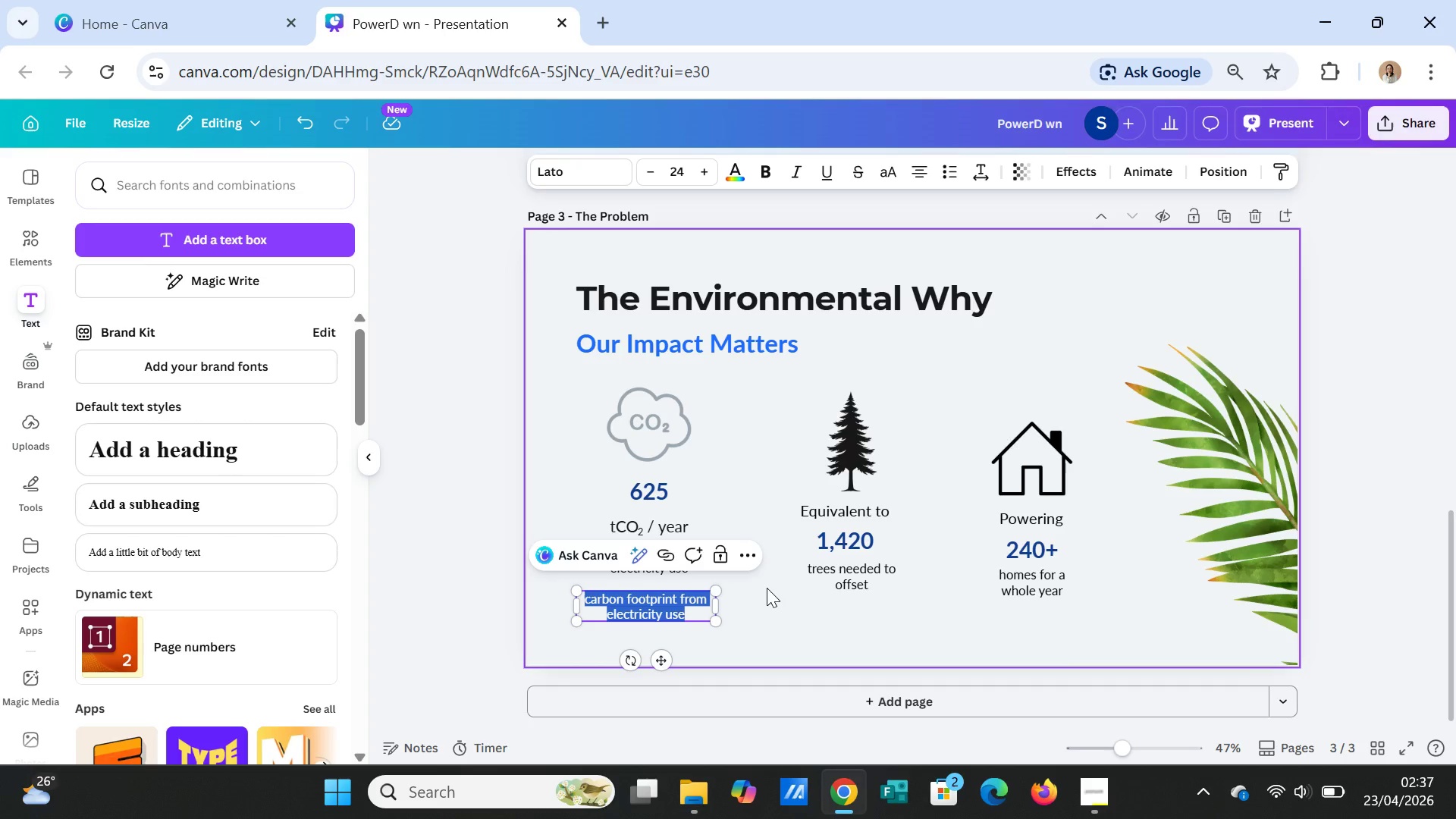 
type(Reducing our energy use )
 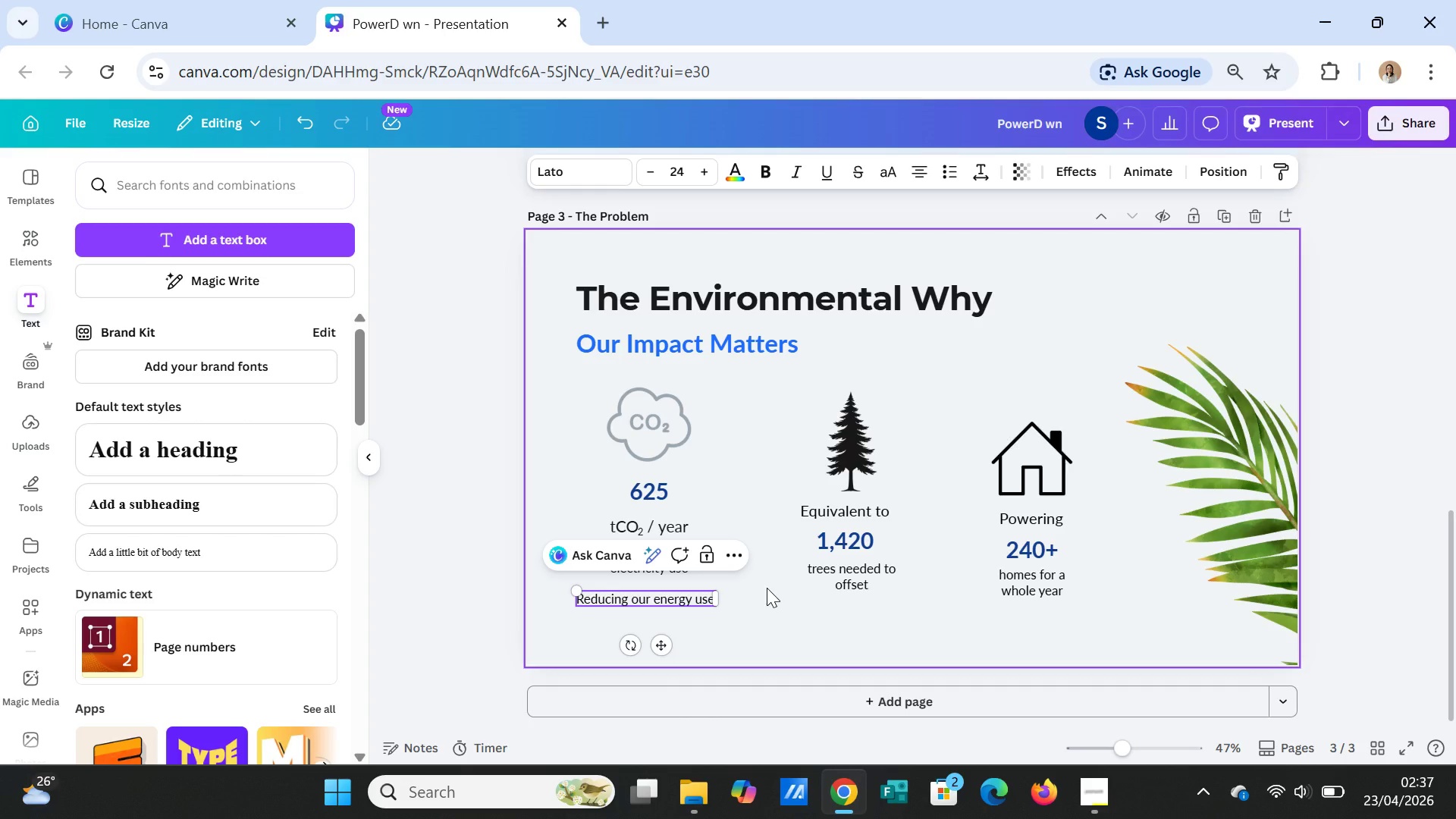 
type(reduces our footprint)
 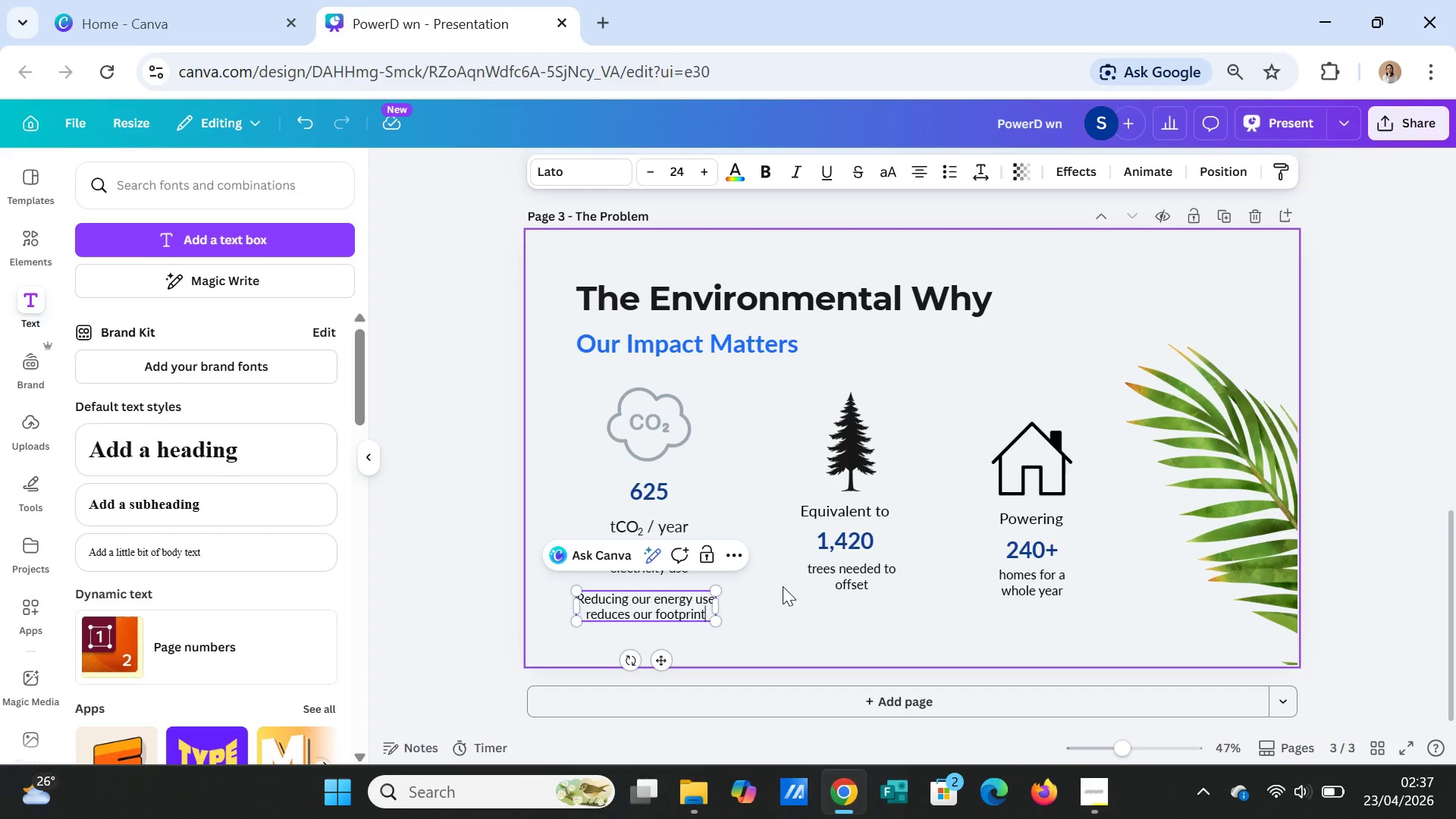 
key(Period)
 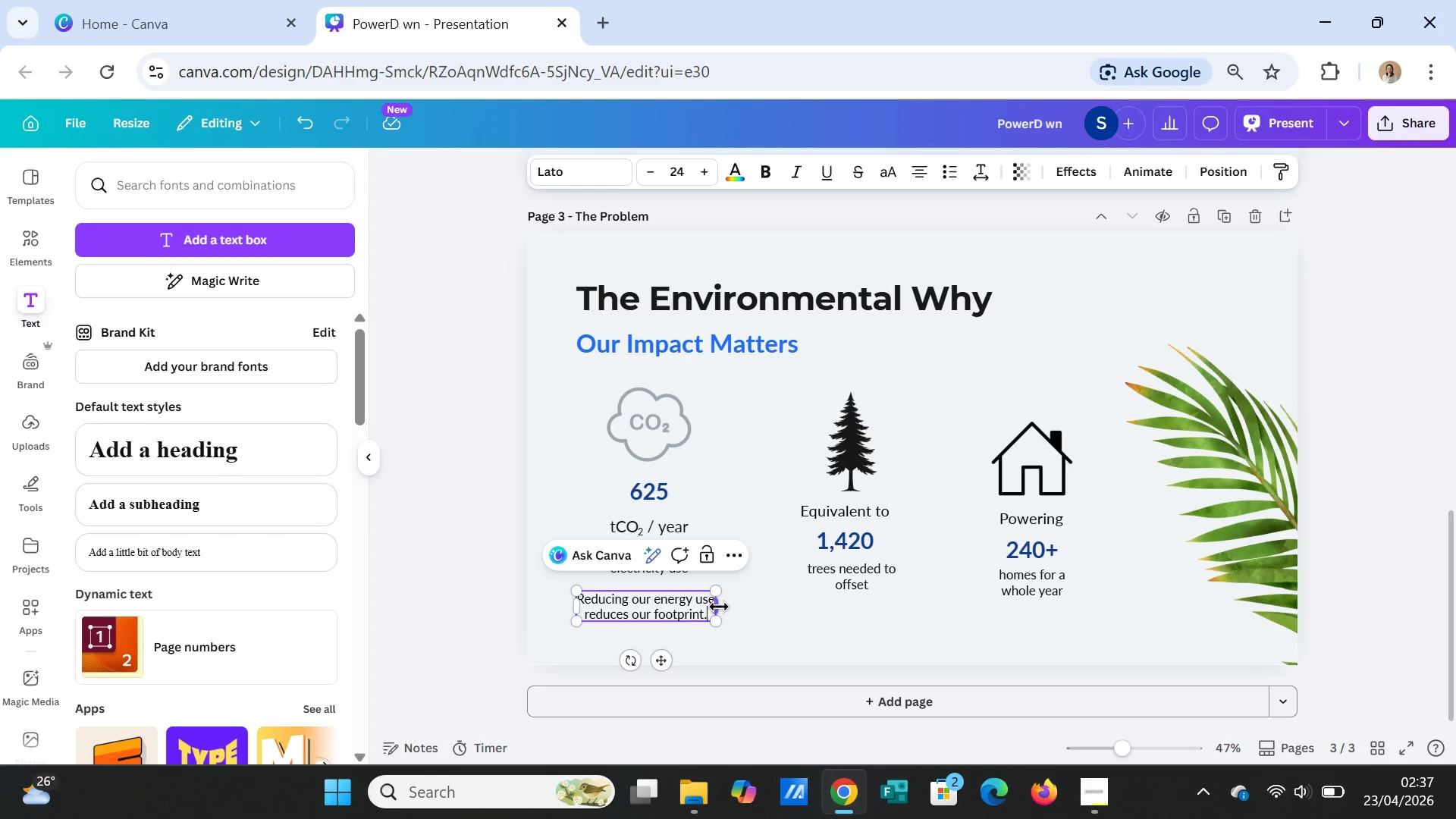 
left_click_drag(start_coordinate=[719, 607], to_coordinate=[910, 603])
 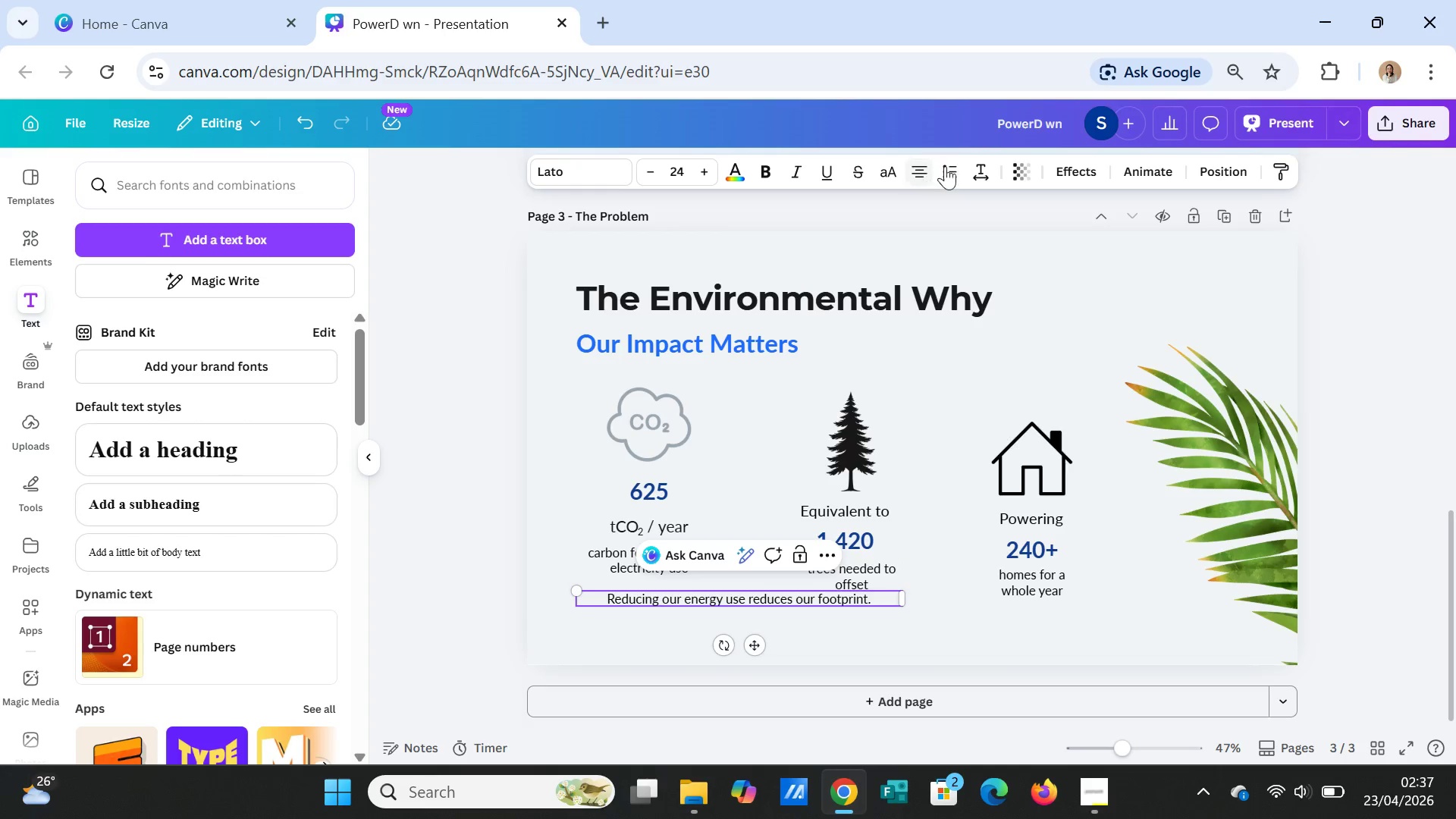 
left_click([910, 164])
 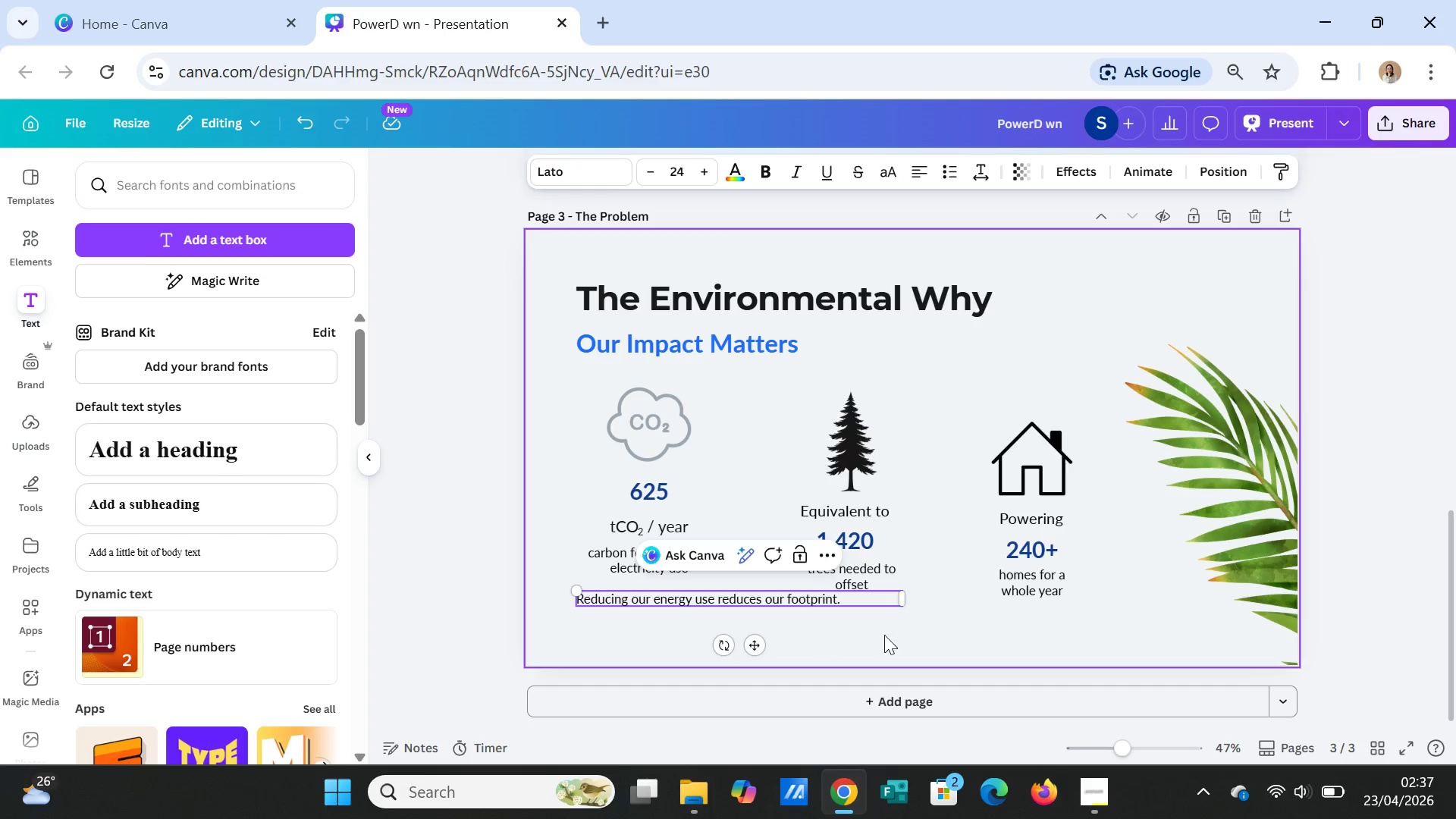 
left_click([895, 635])
 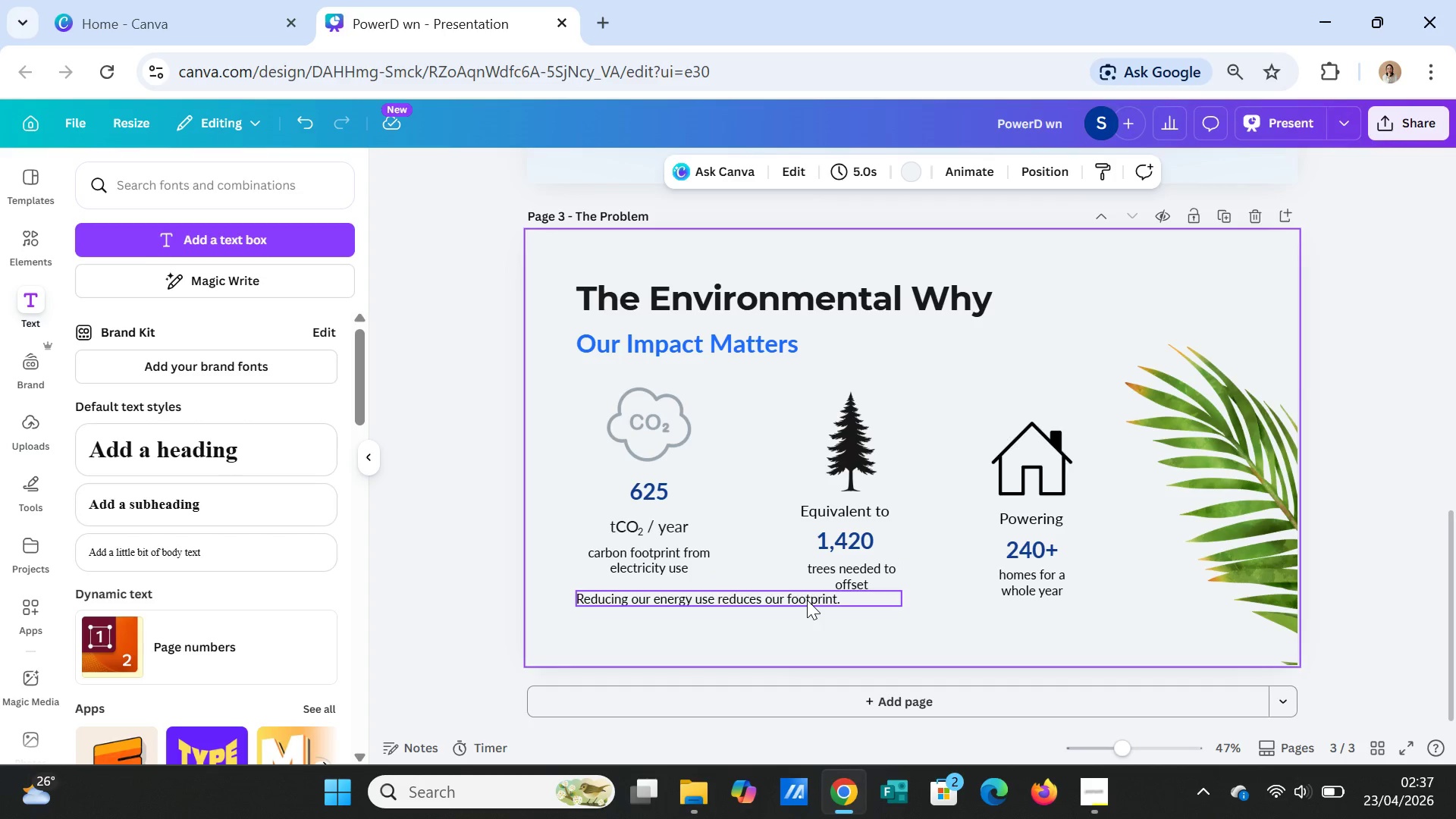 
left_click_drag(start_coordinate=[807, 600], to_coordinate=[807, 617])
 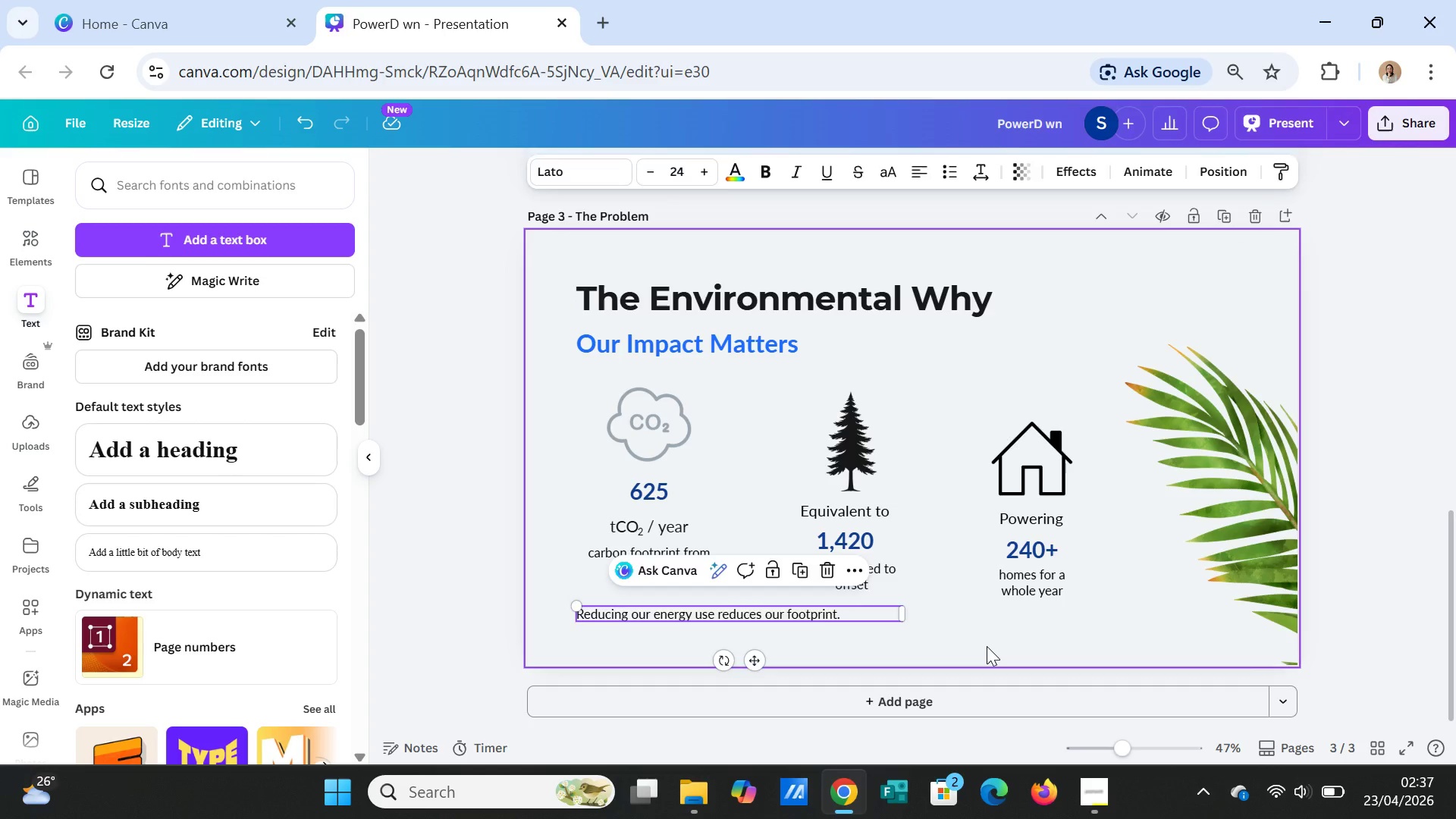 
left_click([987, 646])
 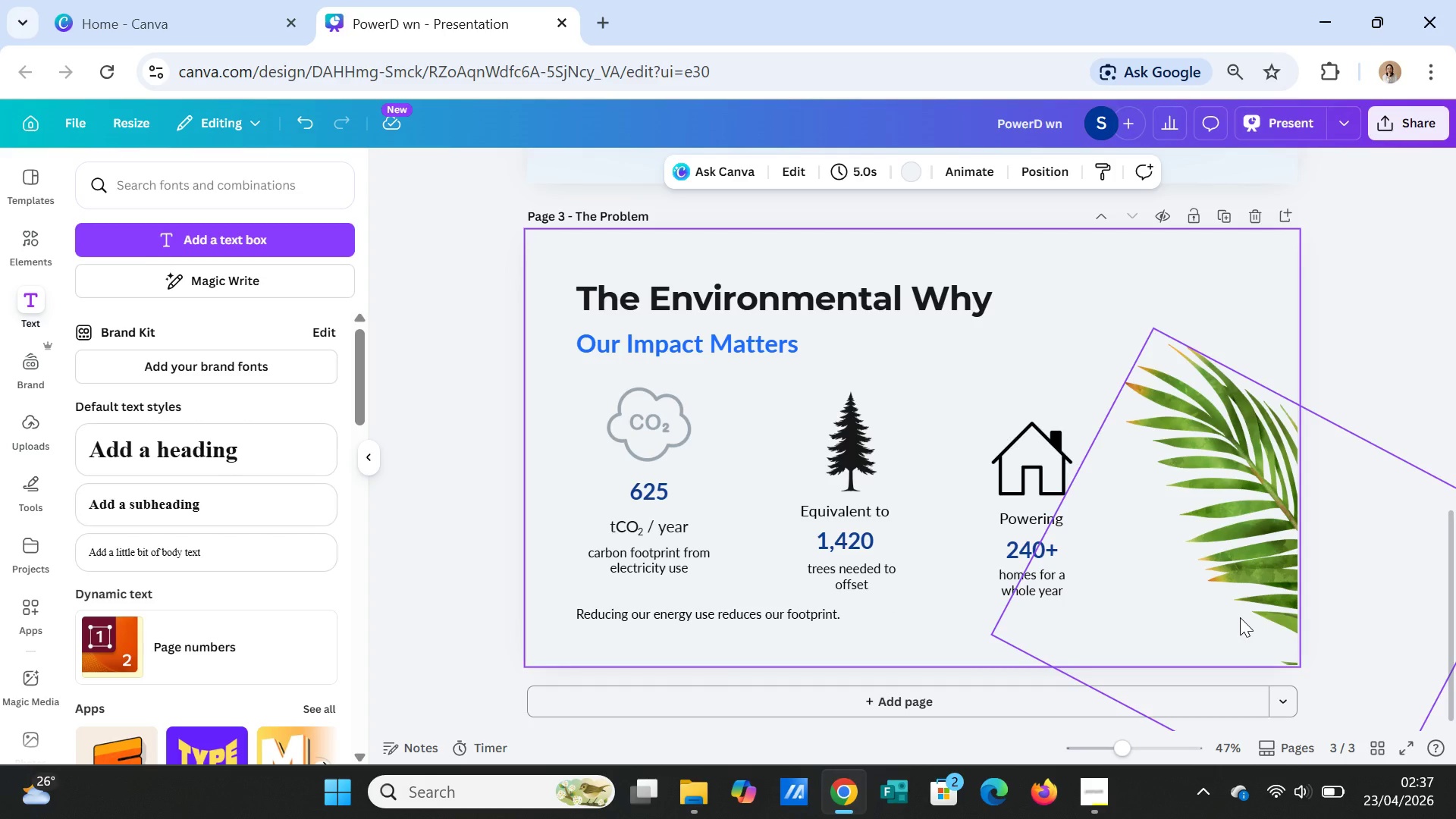 
wait(7.44)
 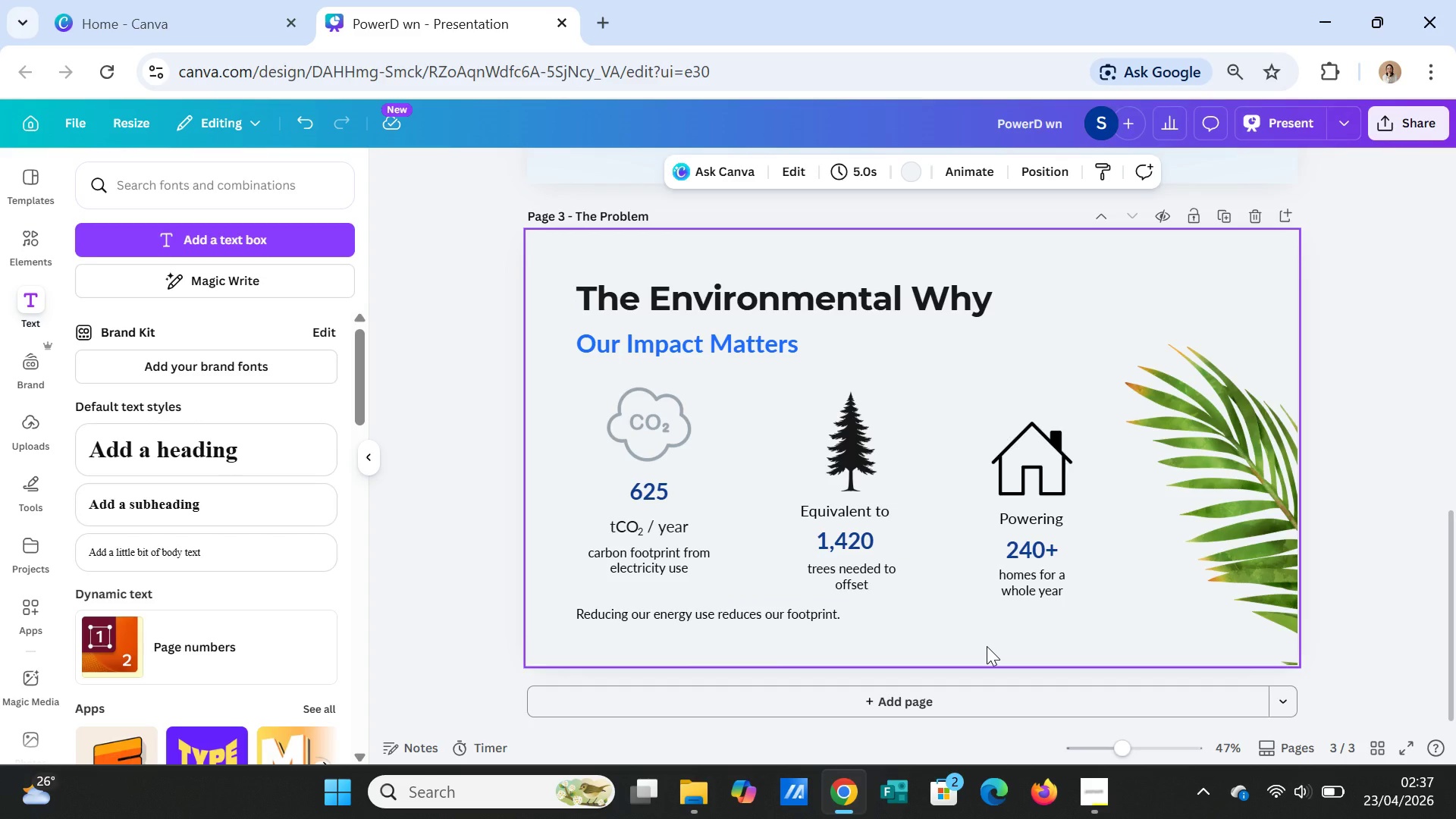 
left_click([852, 450])
 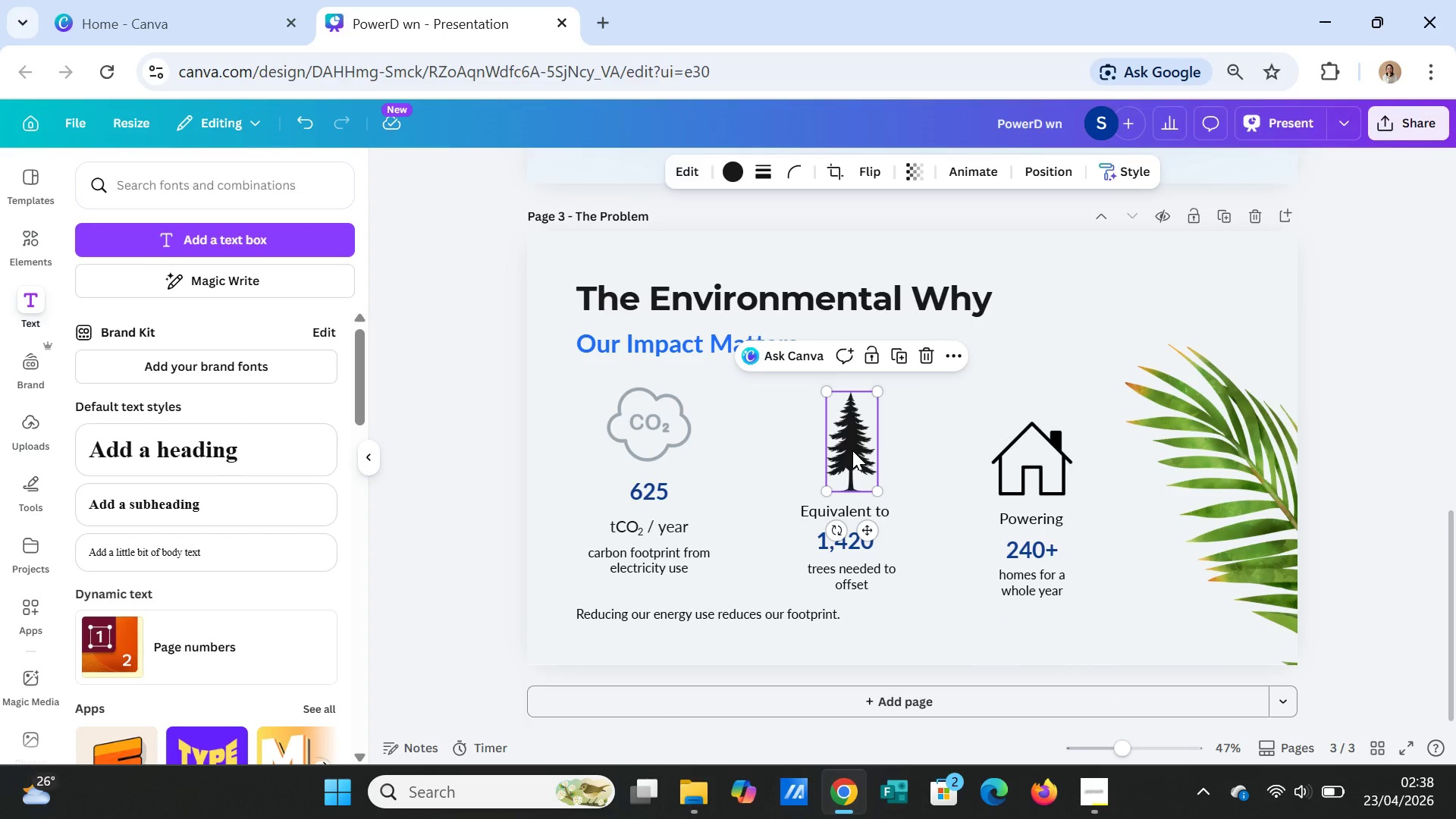 
left_click_drag(start_coordinate=[852, 450], to_coordinate=[846, 450])
 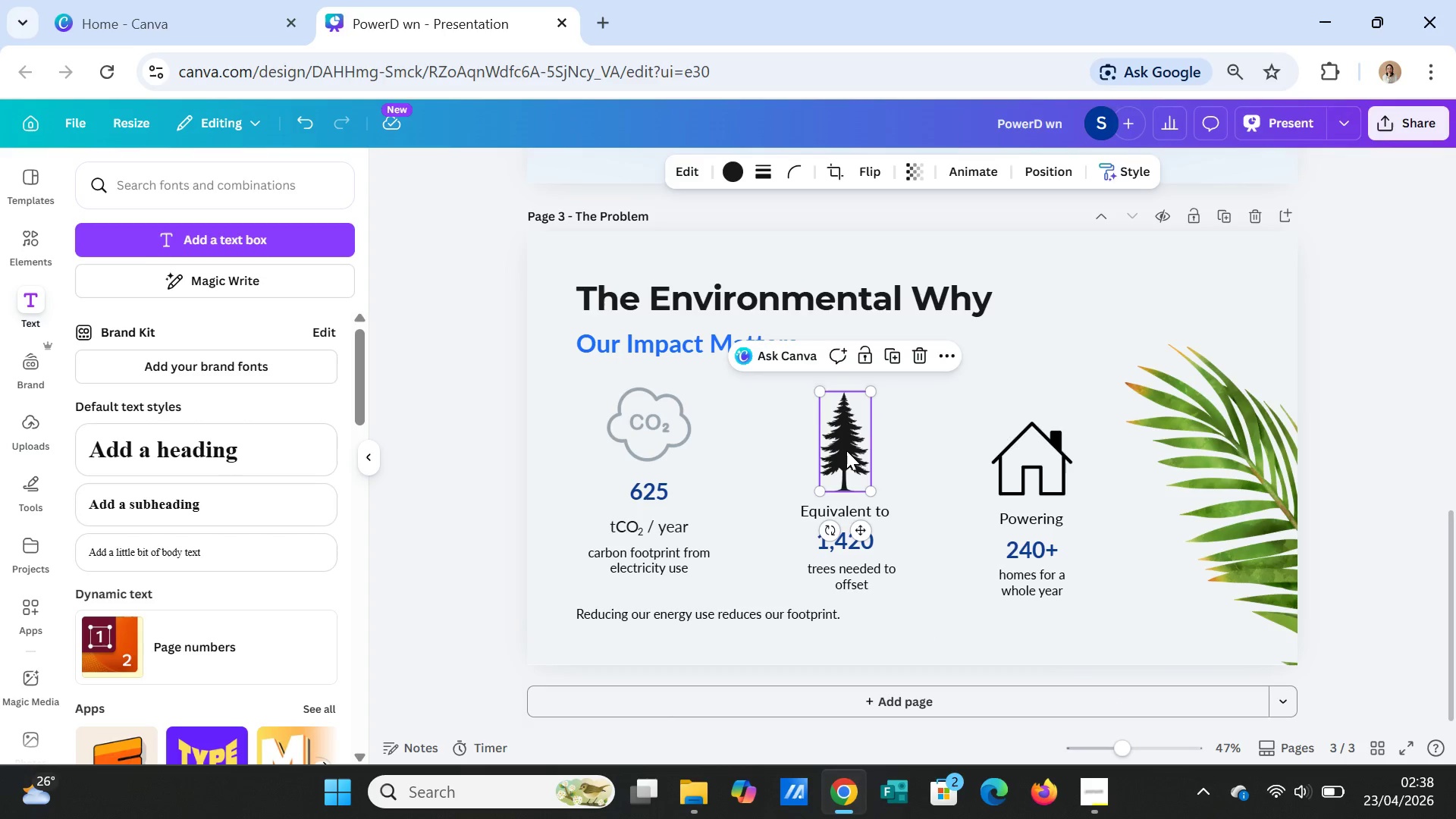 
left_click([846, 450])
 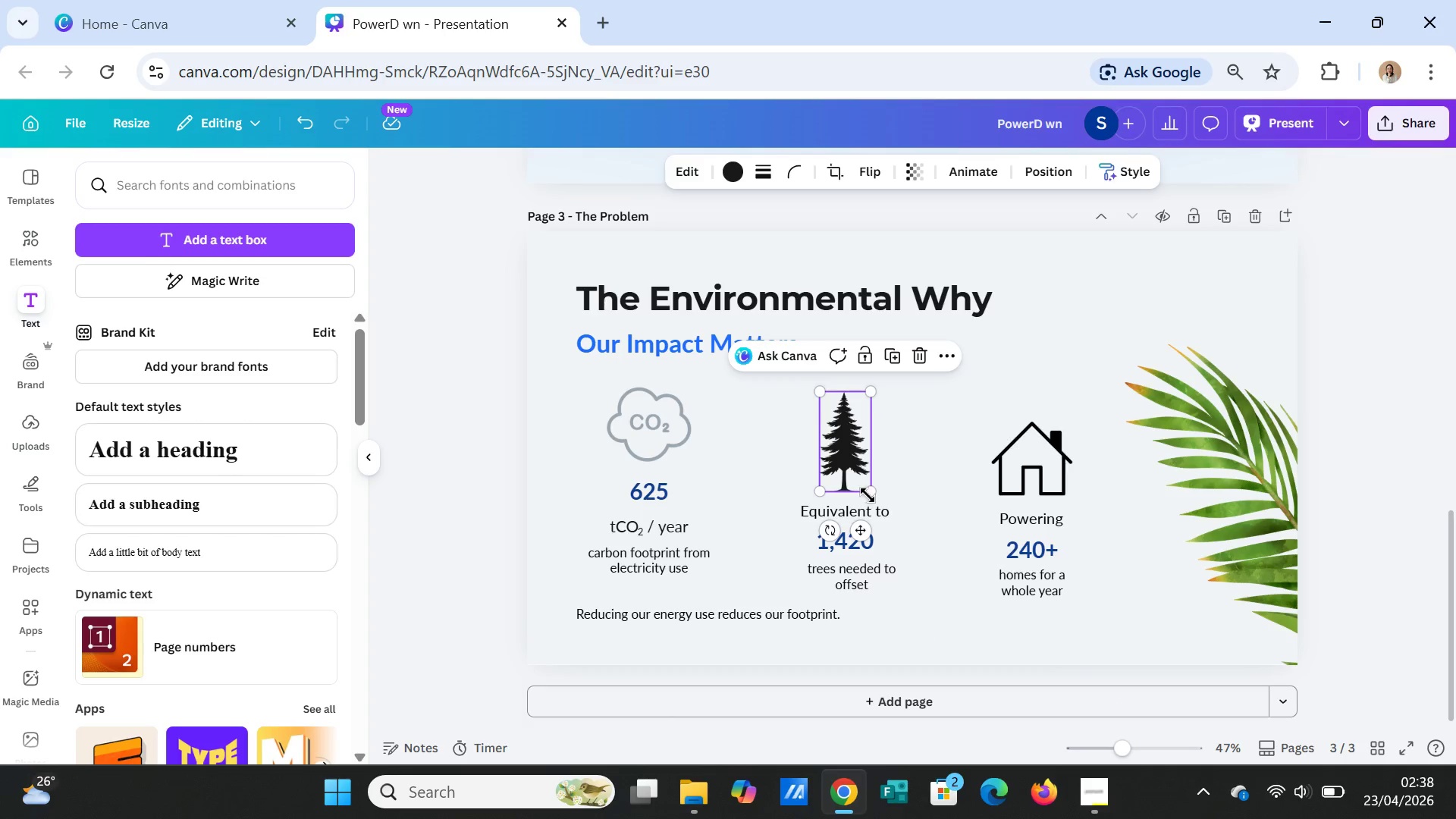 
hold_key(key=ShiftLeft, duration=2.09)
left_click([868, 514])
 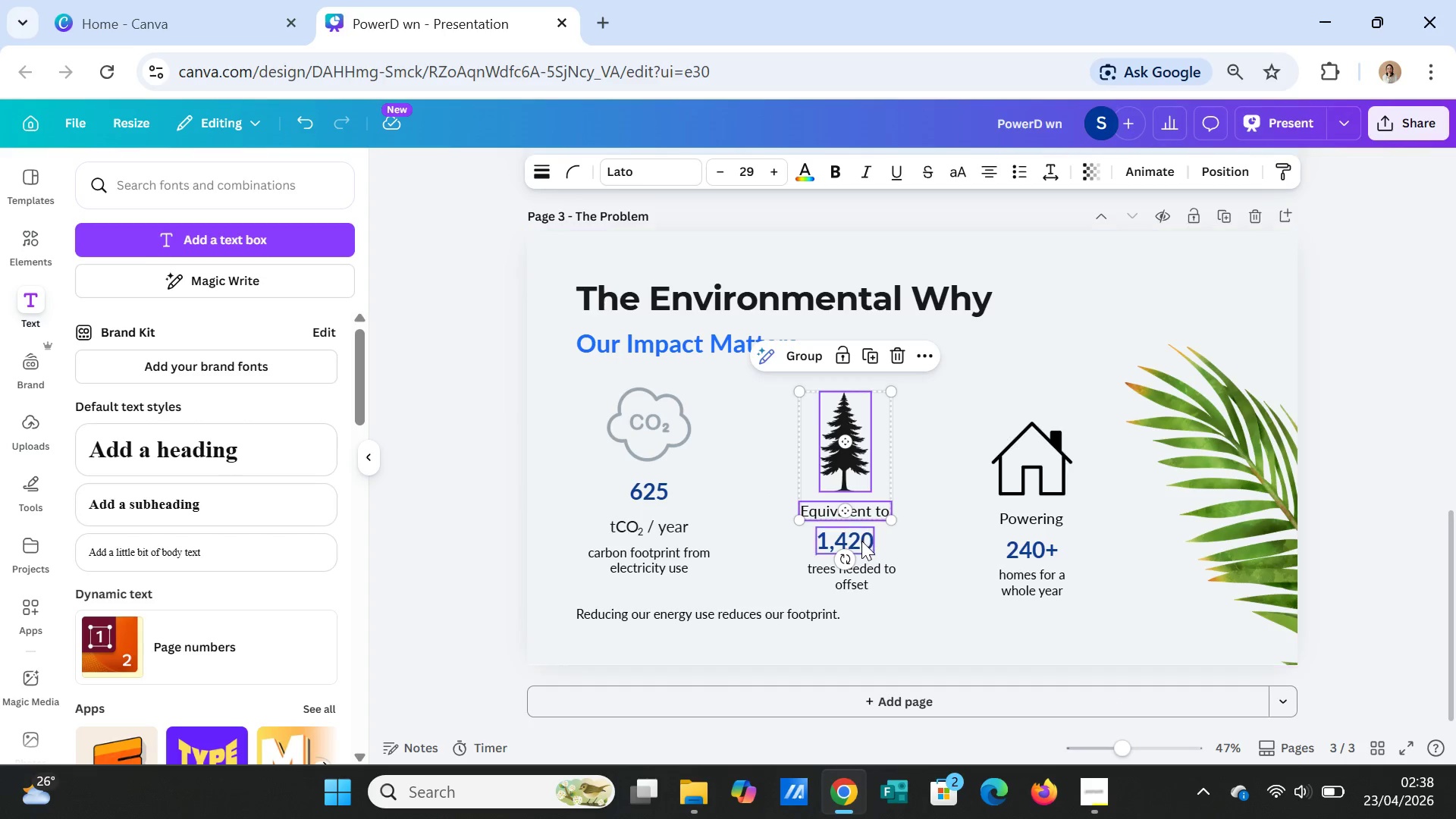 
left_click([861, 541])
 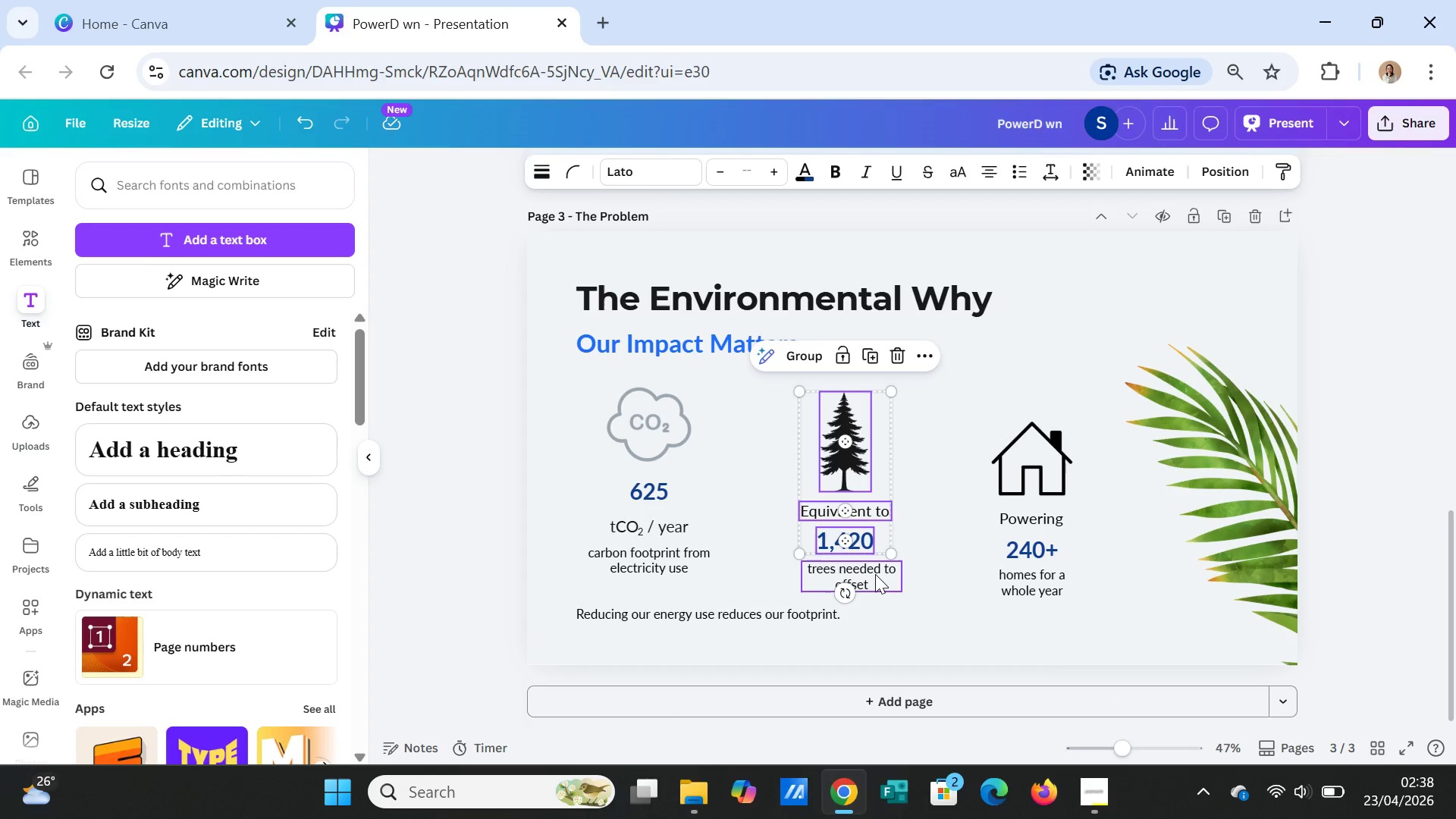 
left_click([875, 574])
 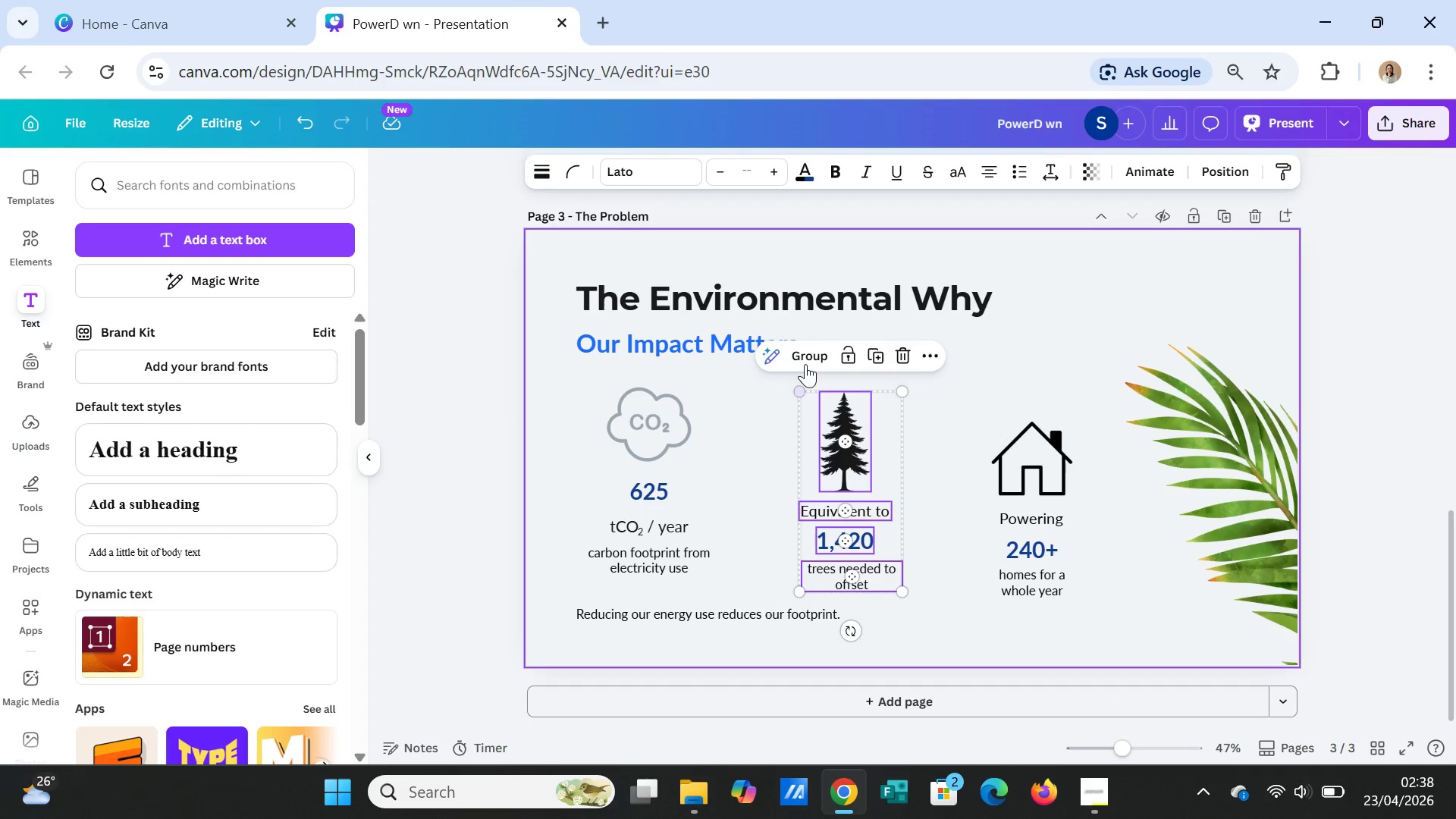 
left_click([805, 355])
 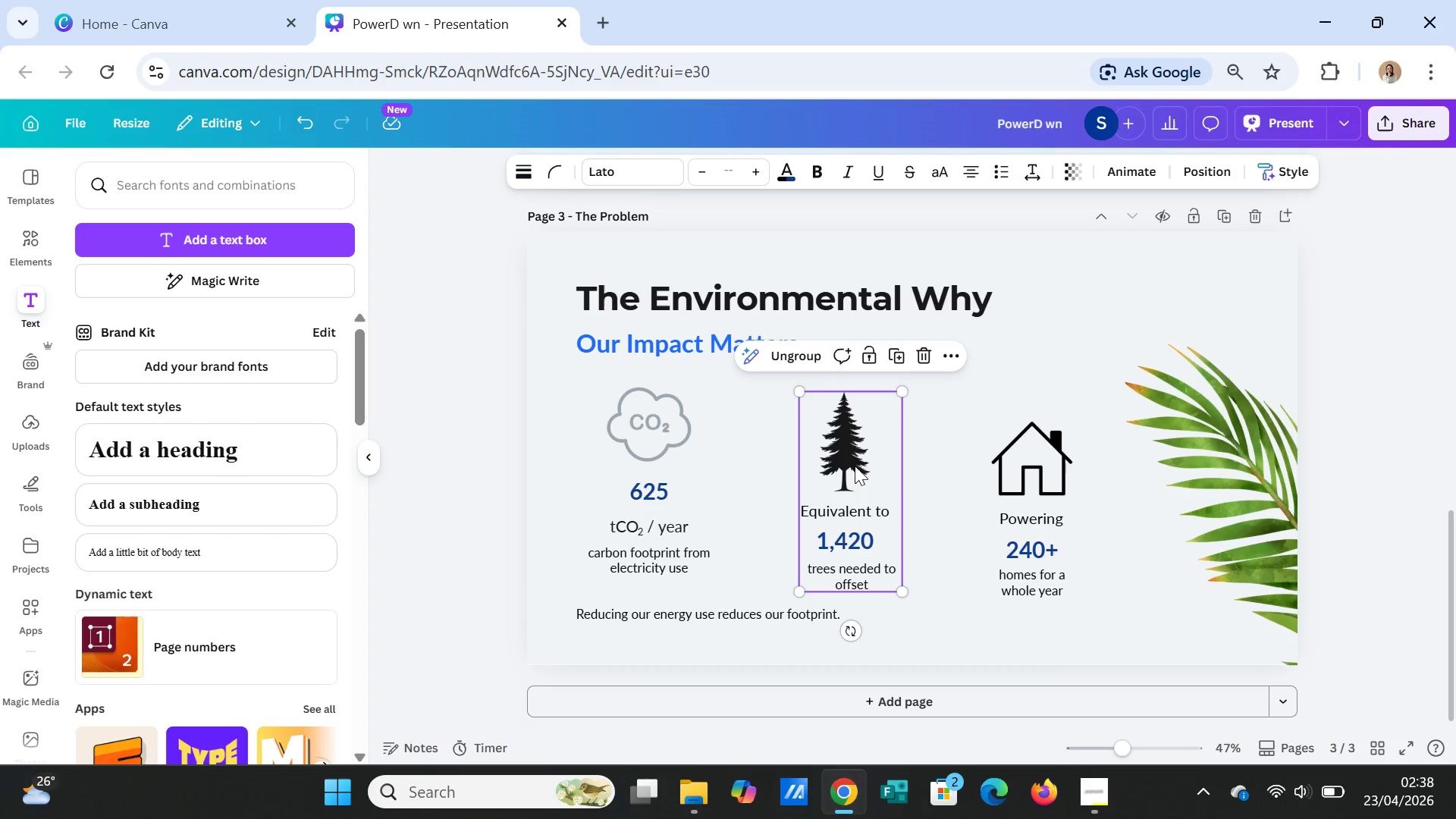 
left_click_drag(start_coordinate=[855, 466], to_coordinate=[866, 453])
 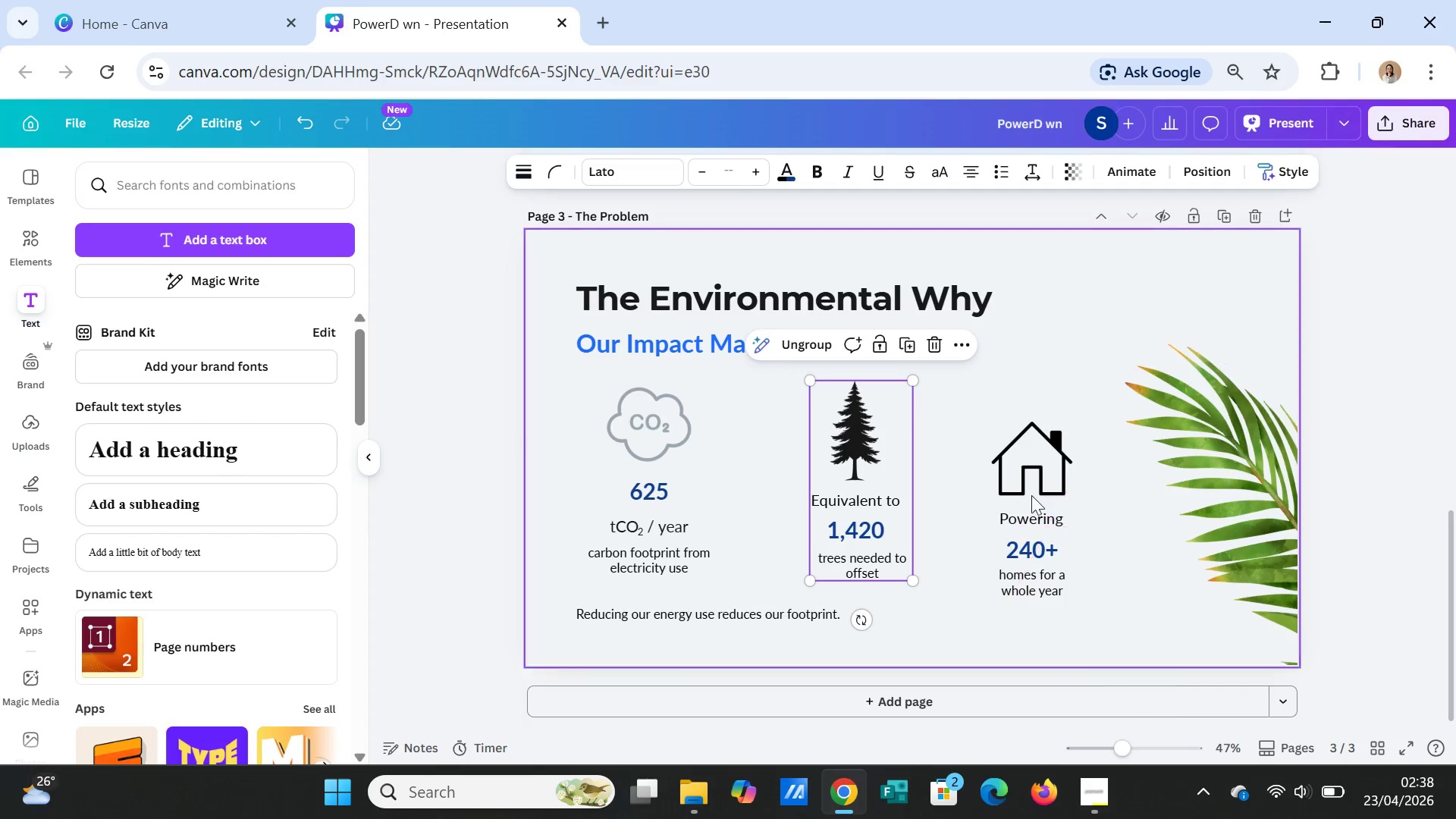 
left_click([1028, 482])
 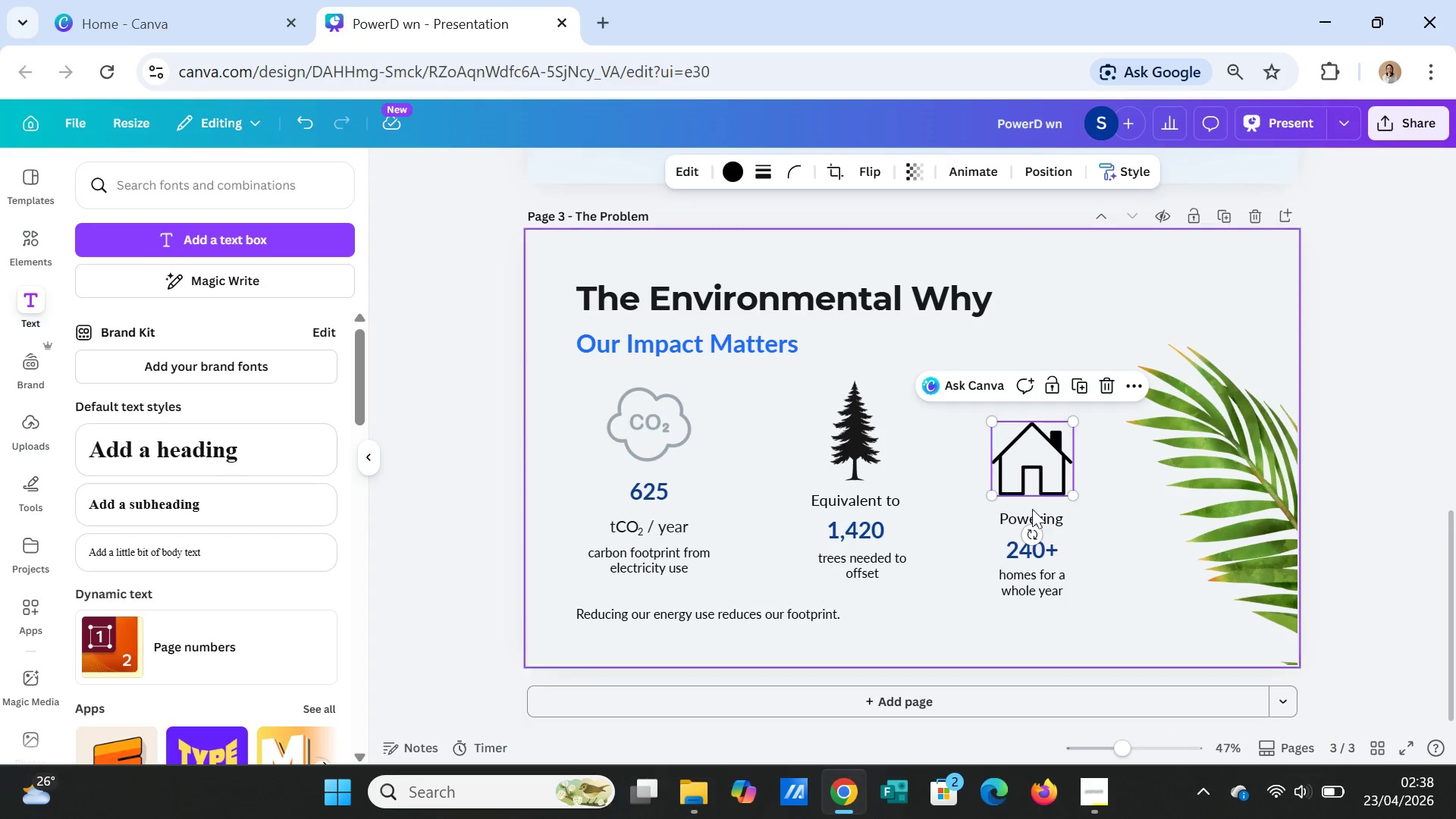 
hold_key(key=ShiftLeft, duration=3.53)
left_click([1031, 518])
 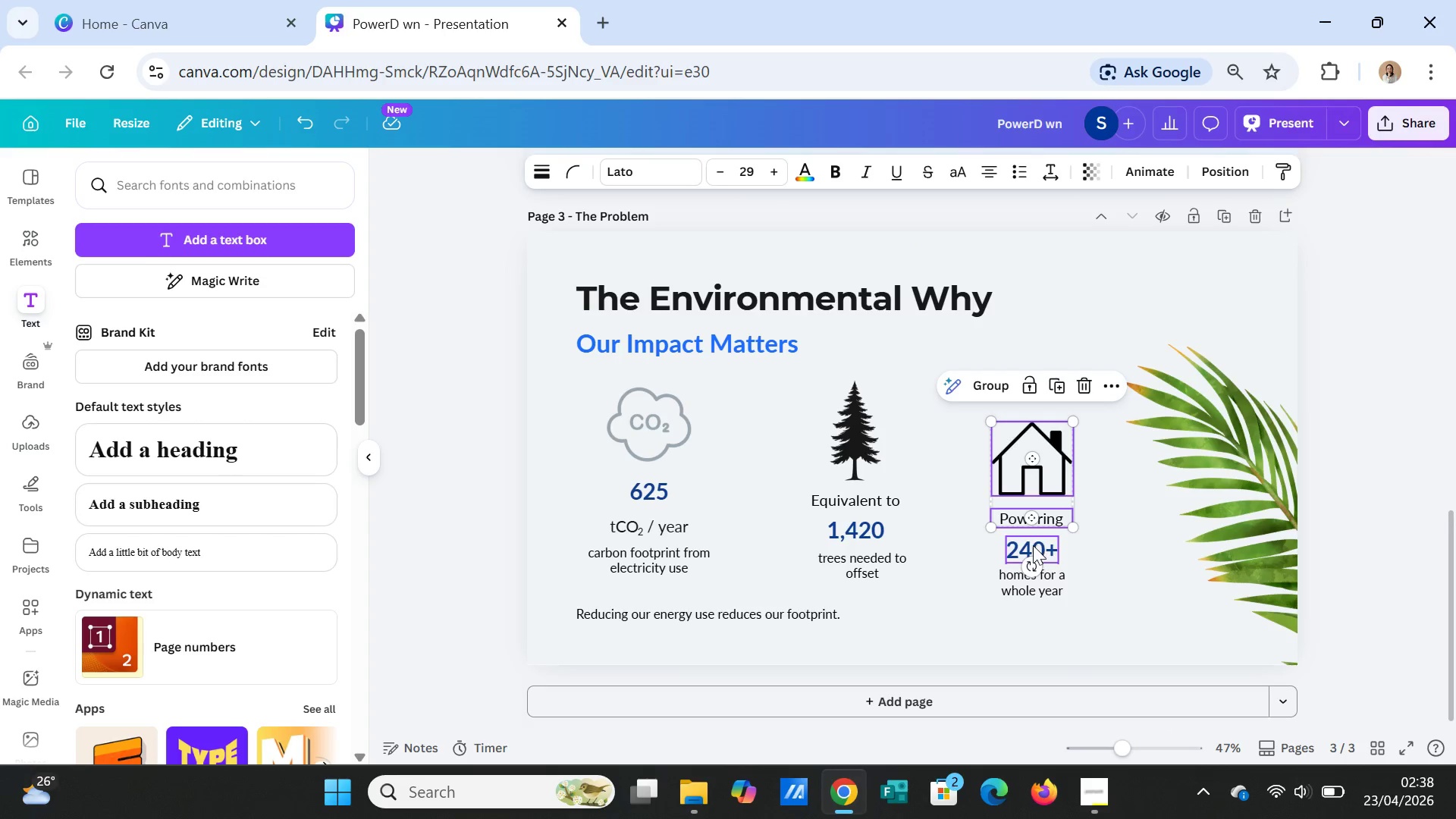 
left_click([1032, 547])
 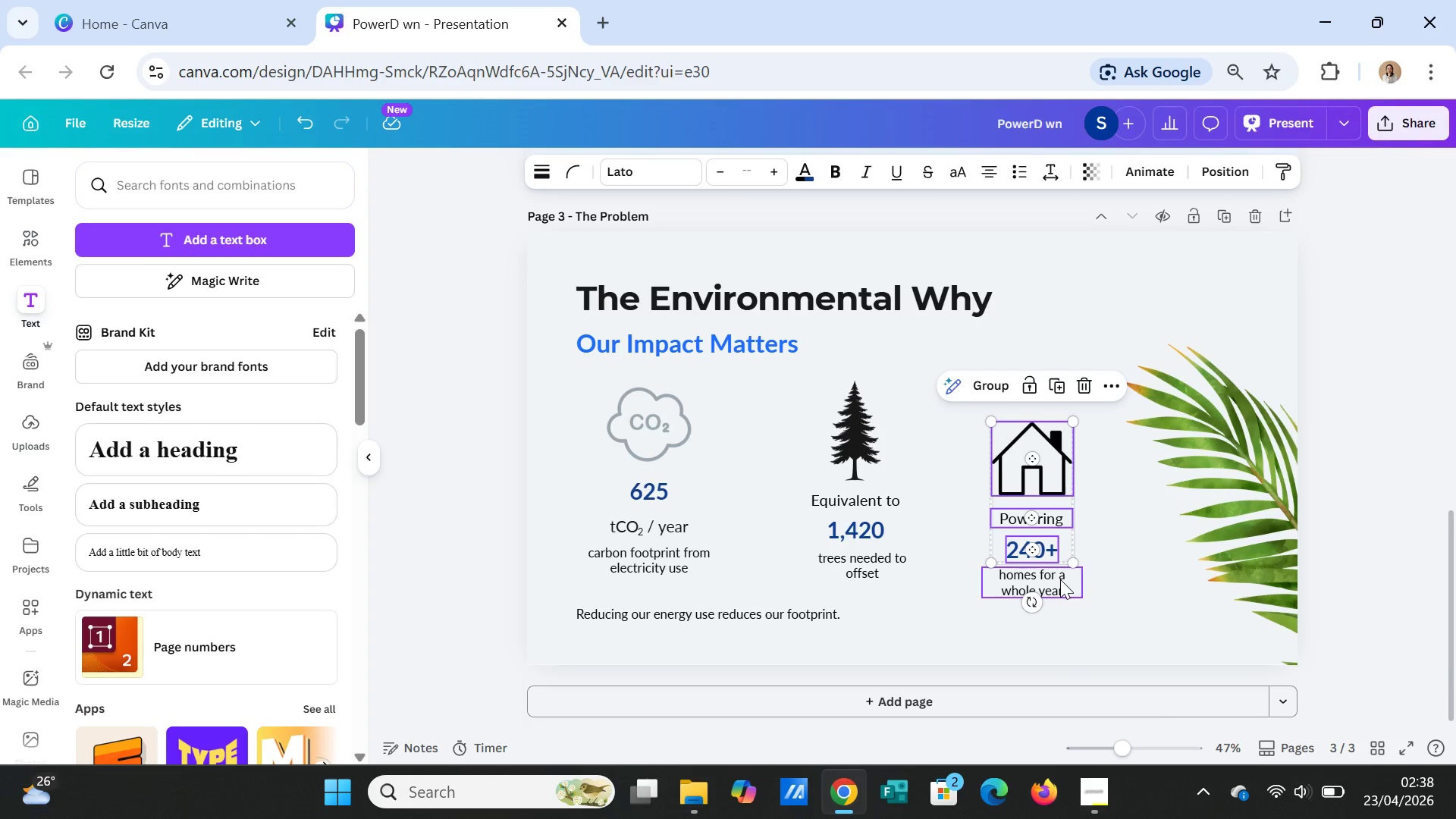 
left_click([1137, 577])
 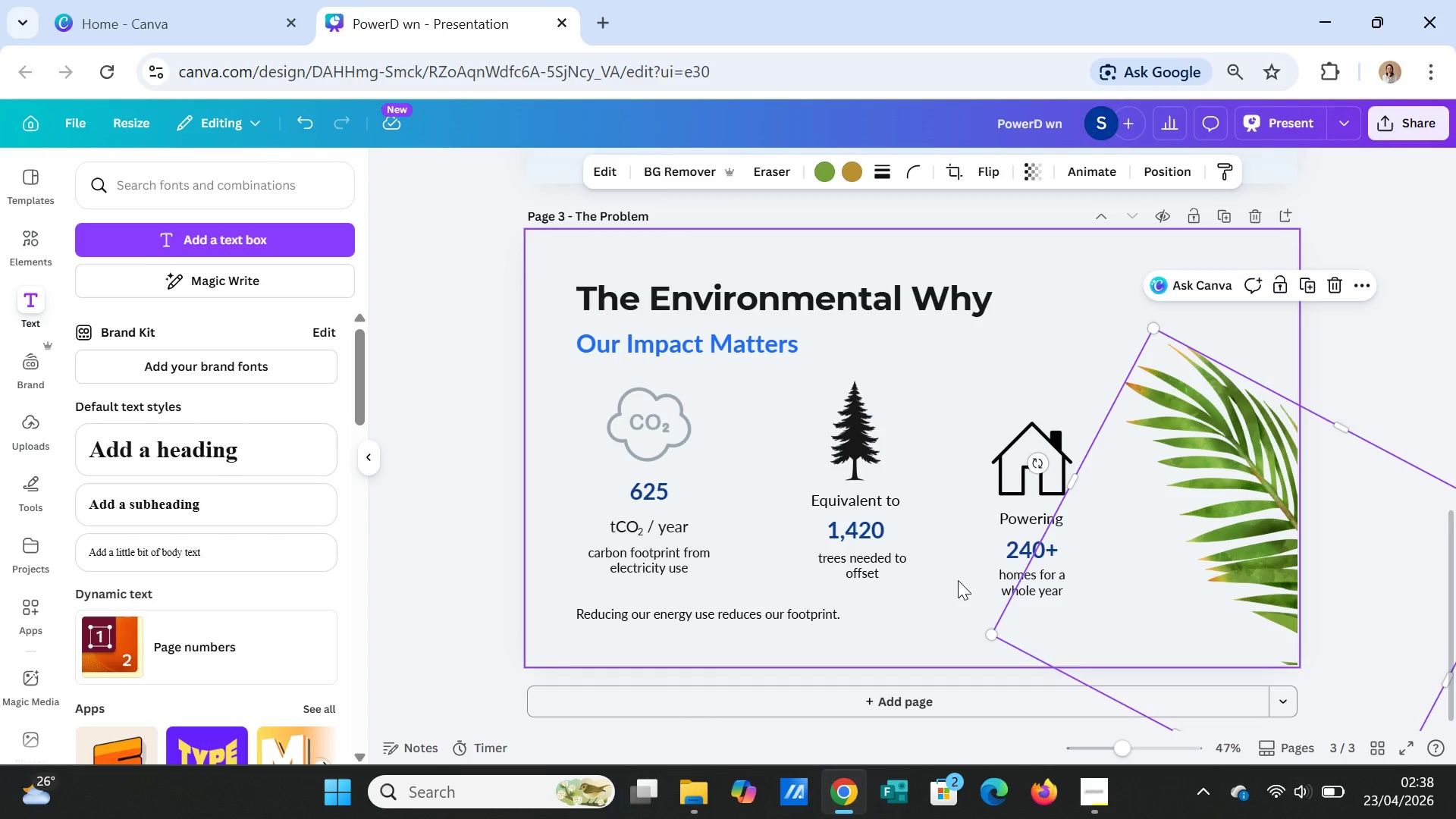 
left_click([958, 580])
 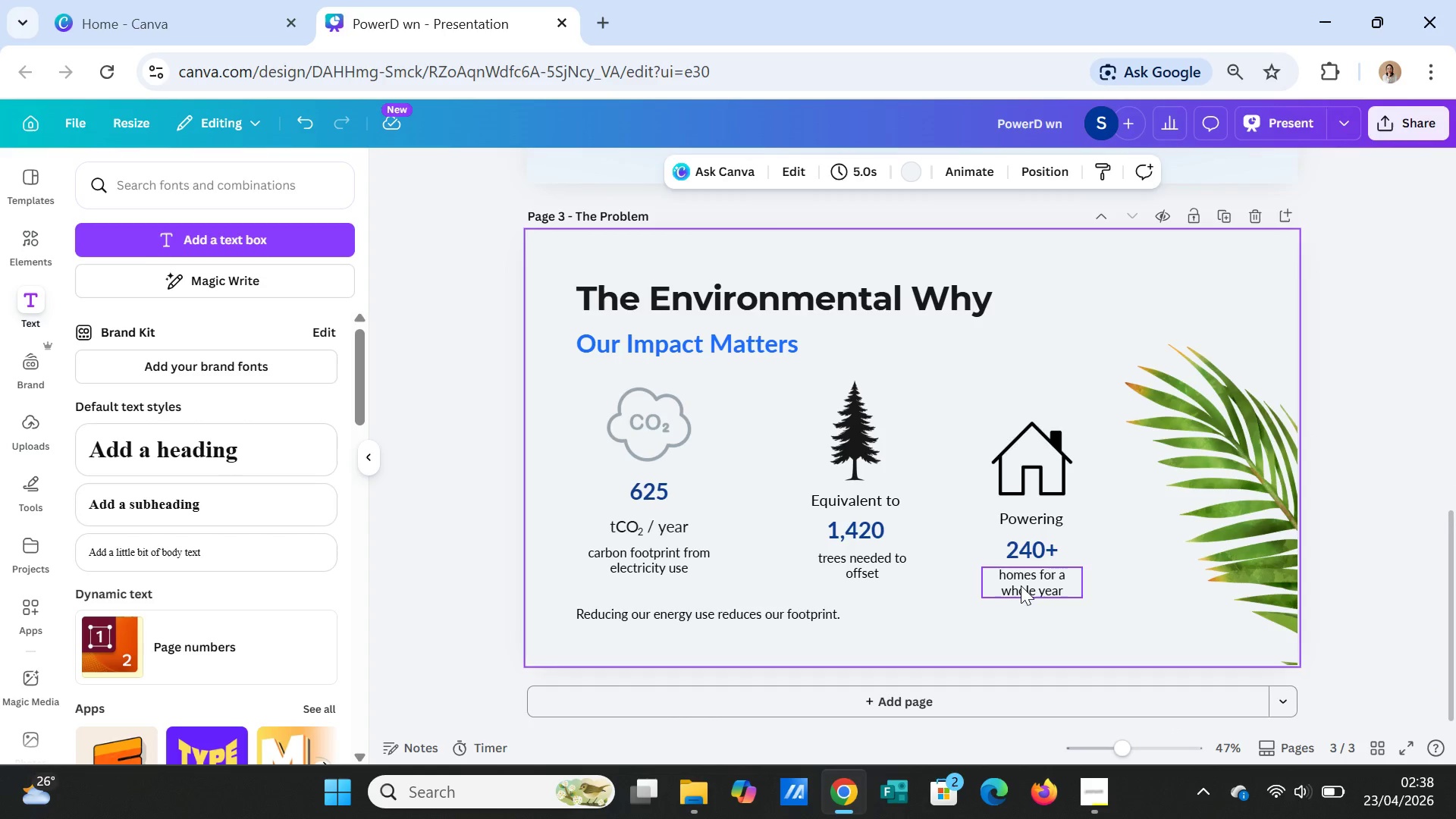 
left_click([1021, 585])
 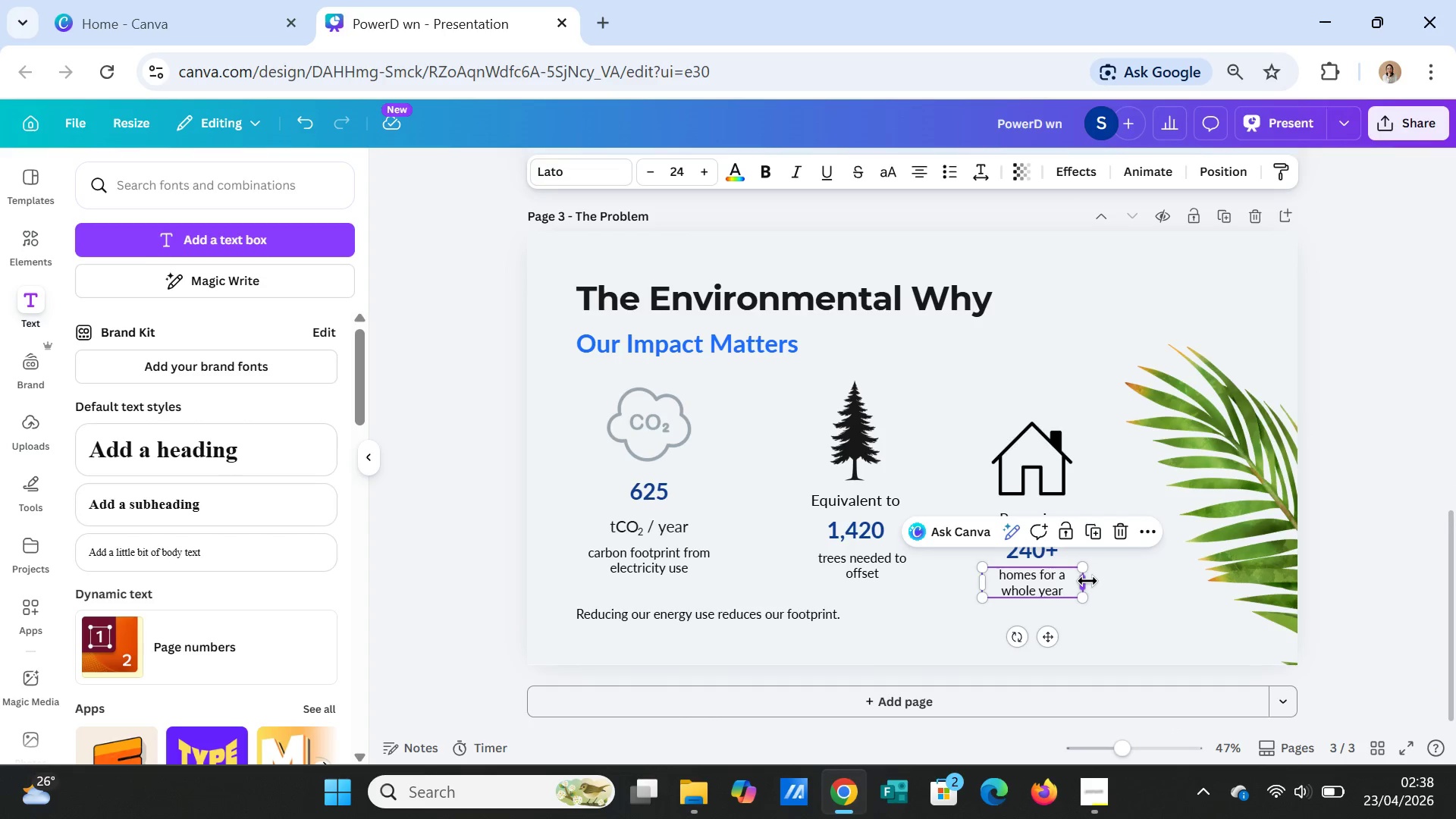 
left_click_drag(start_coordinate=[1087, 581], to_coordinate=[1119, 578])
 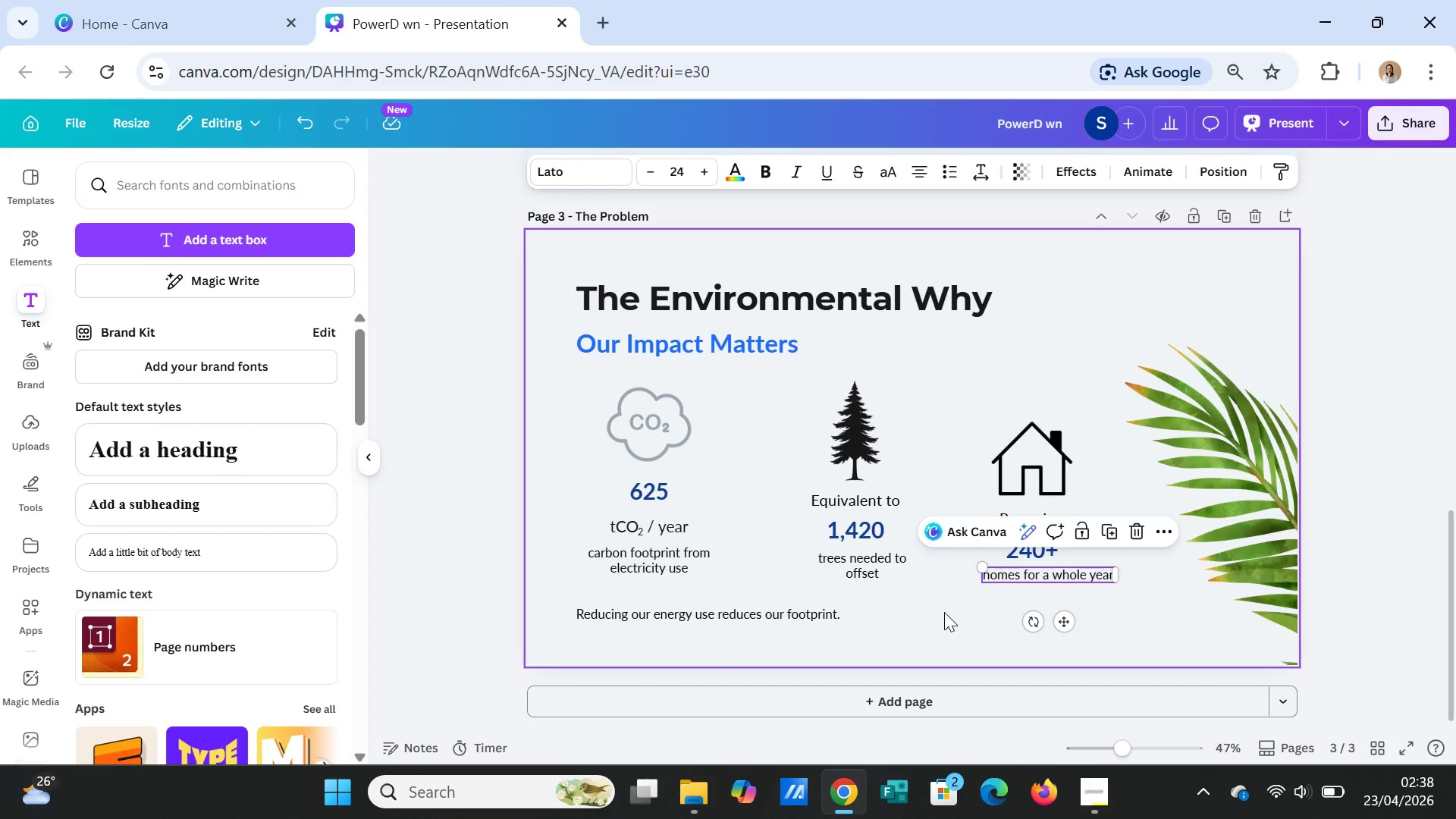 
left_click([944, 612])
 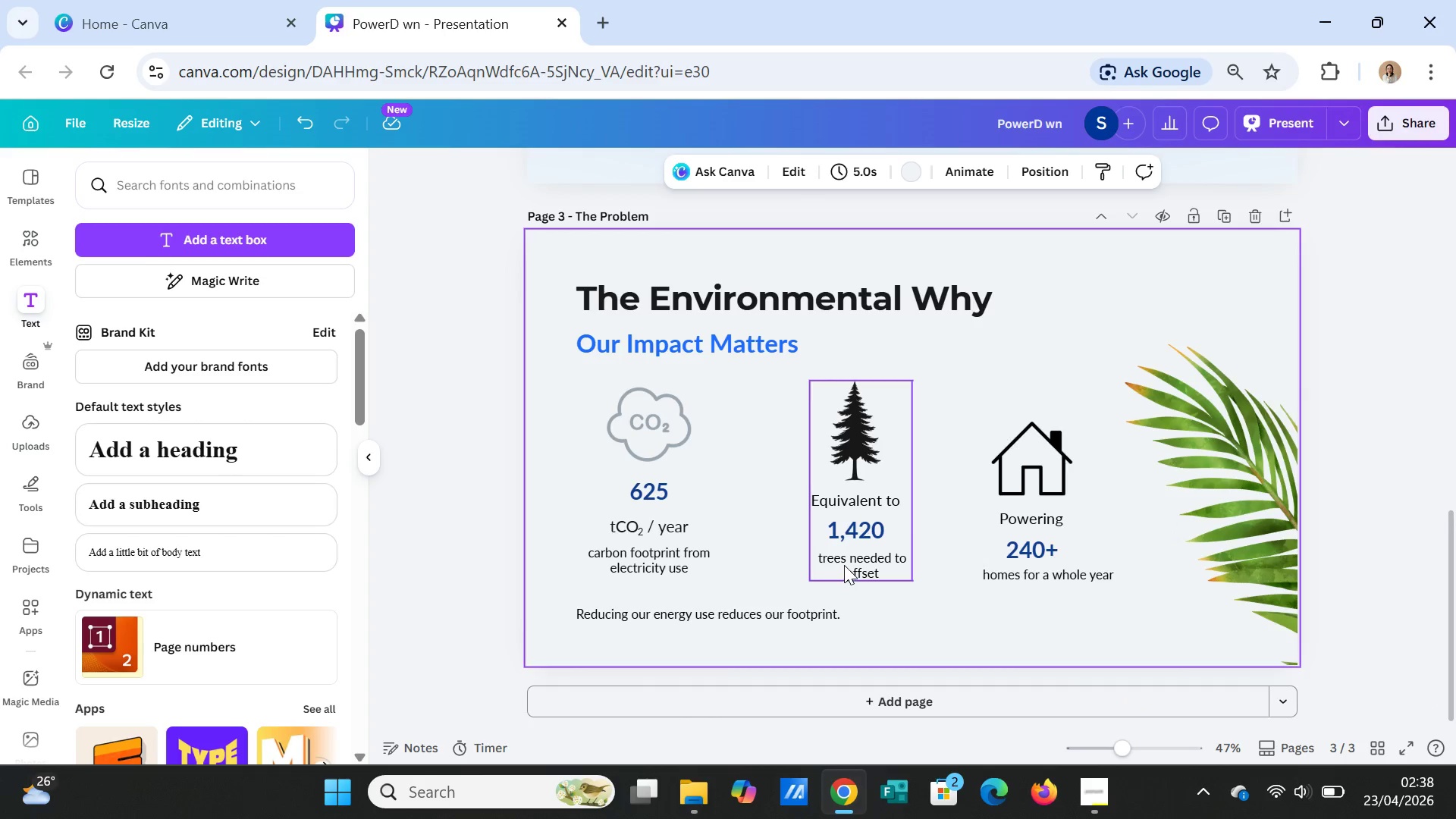 
double_click([844, 565])
 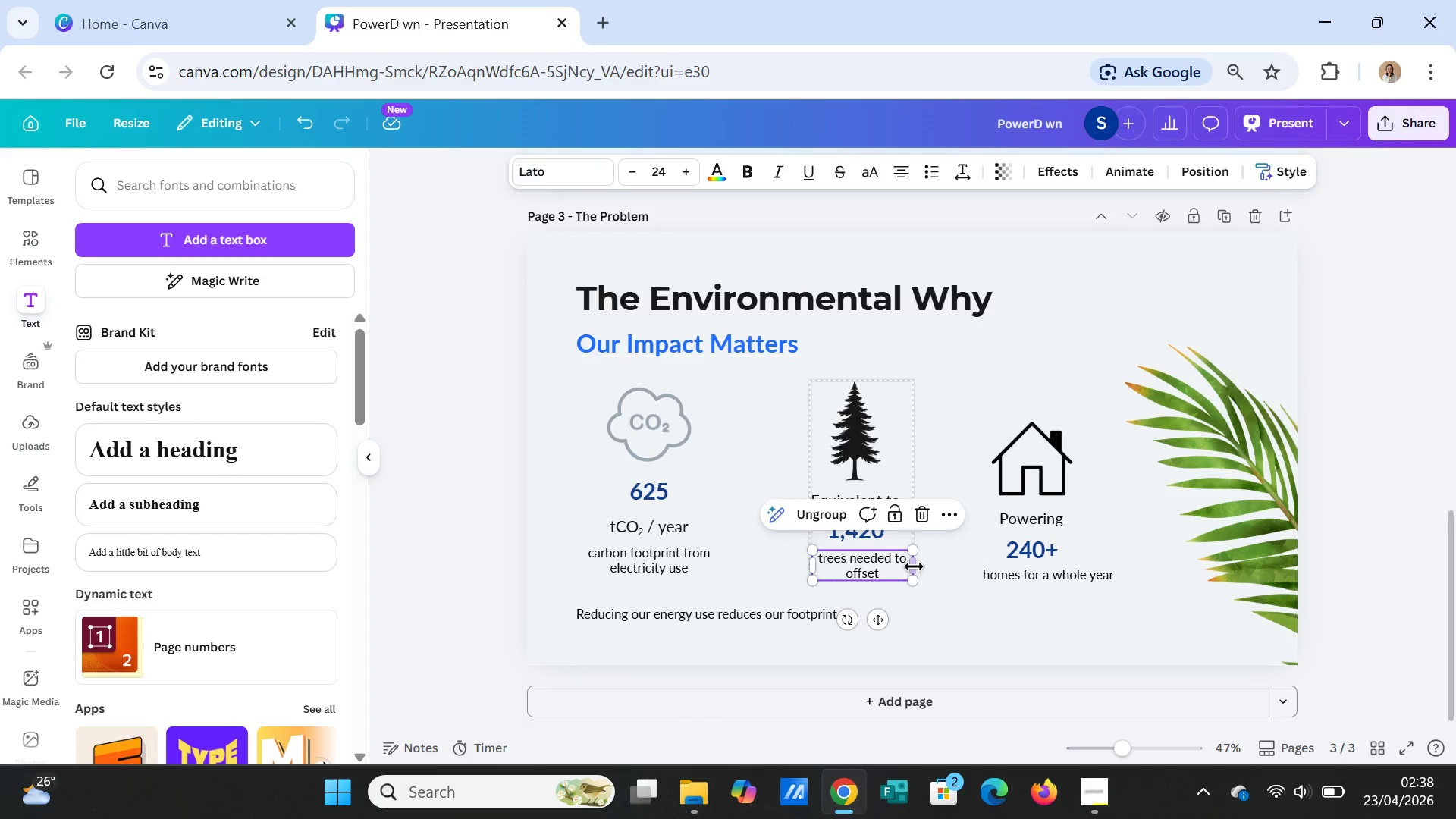 
left_click_drag(start_coordinate=[915, 567], to_coordinate=[947, 563])
 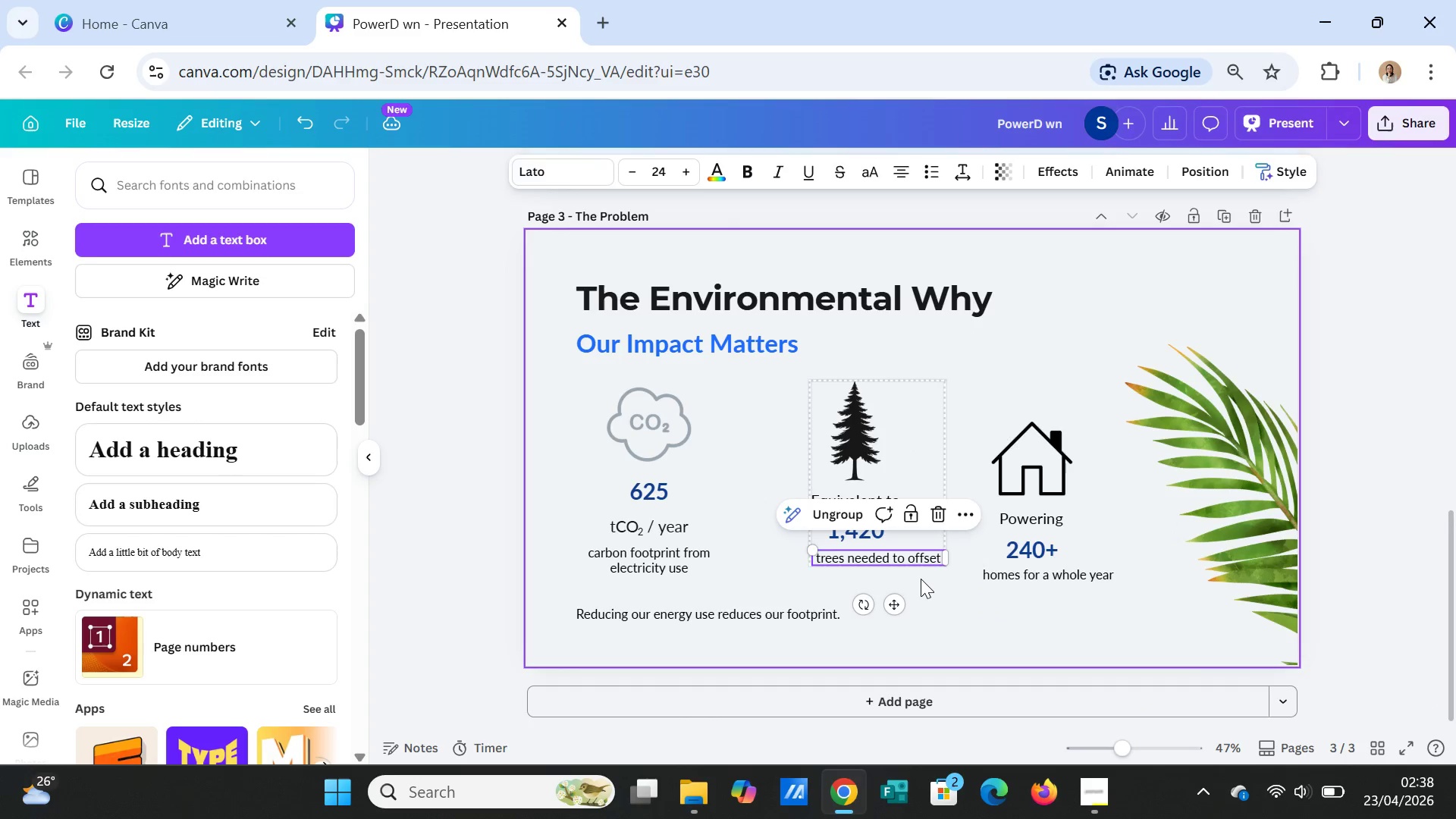 
left_click([921, 579])
 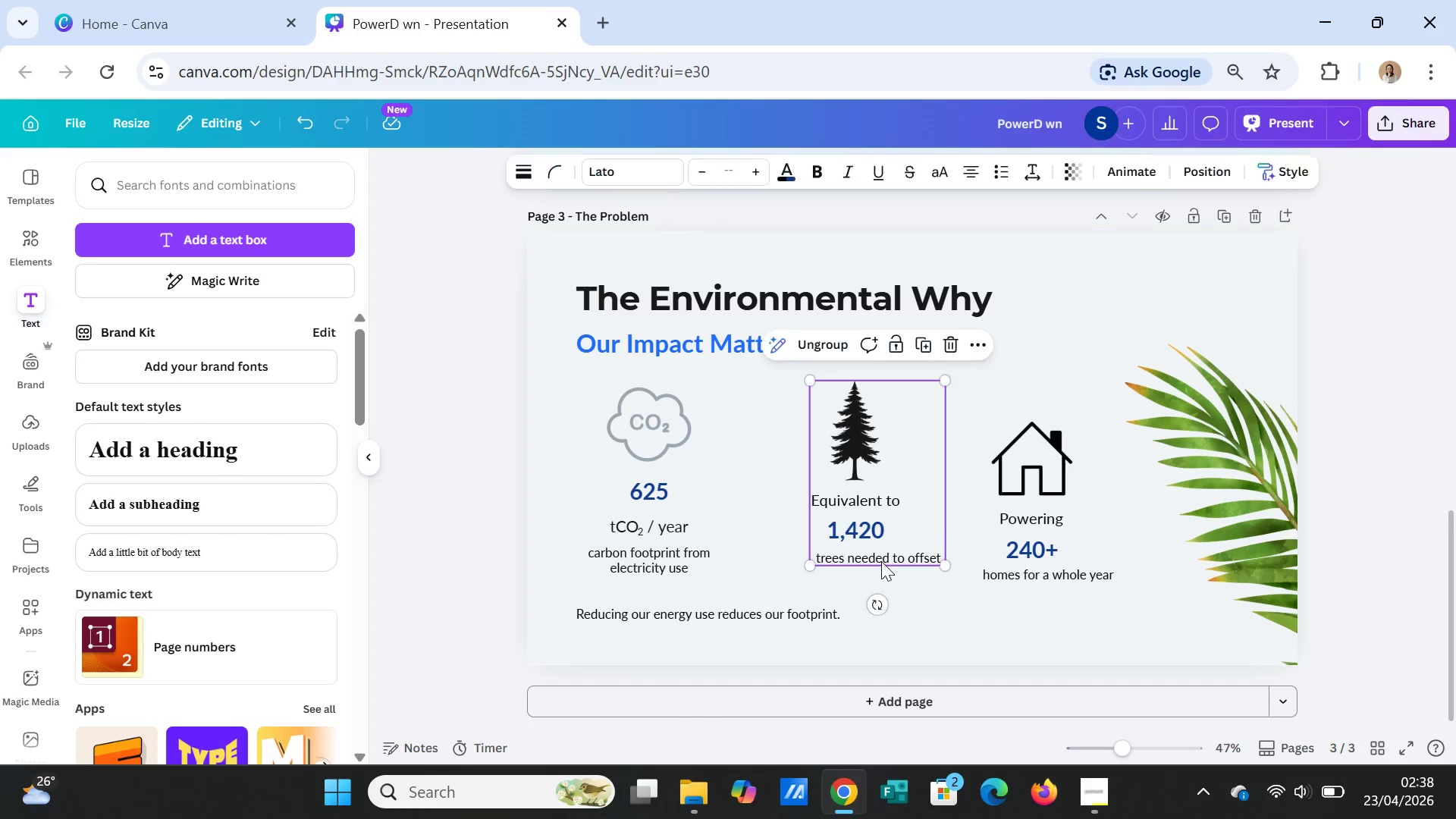 
double_click([880, 561])
 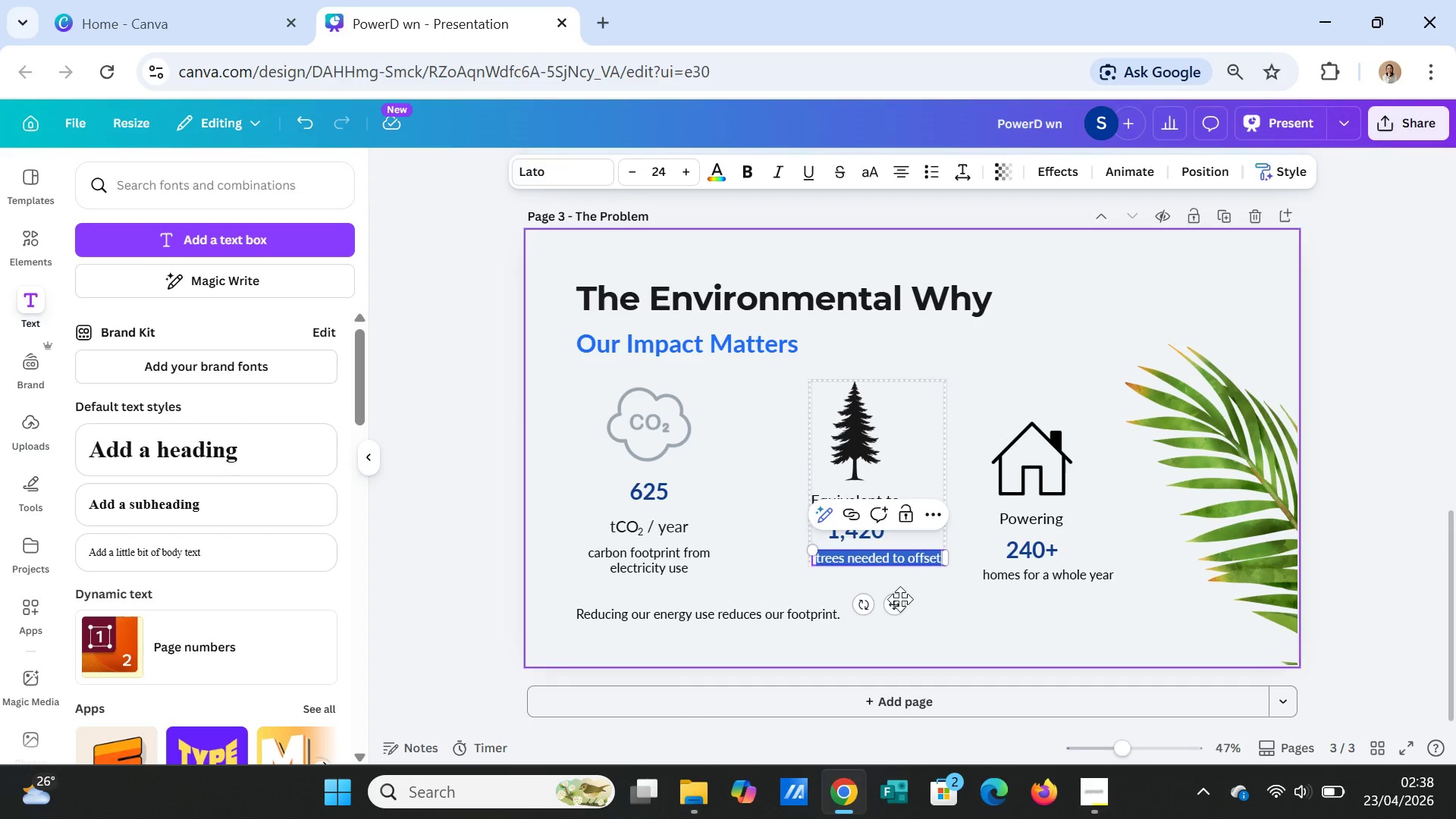 
left_click_drag(start_coordinate=[896, 604], to_coordinate=[882, 604])
 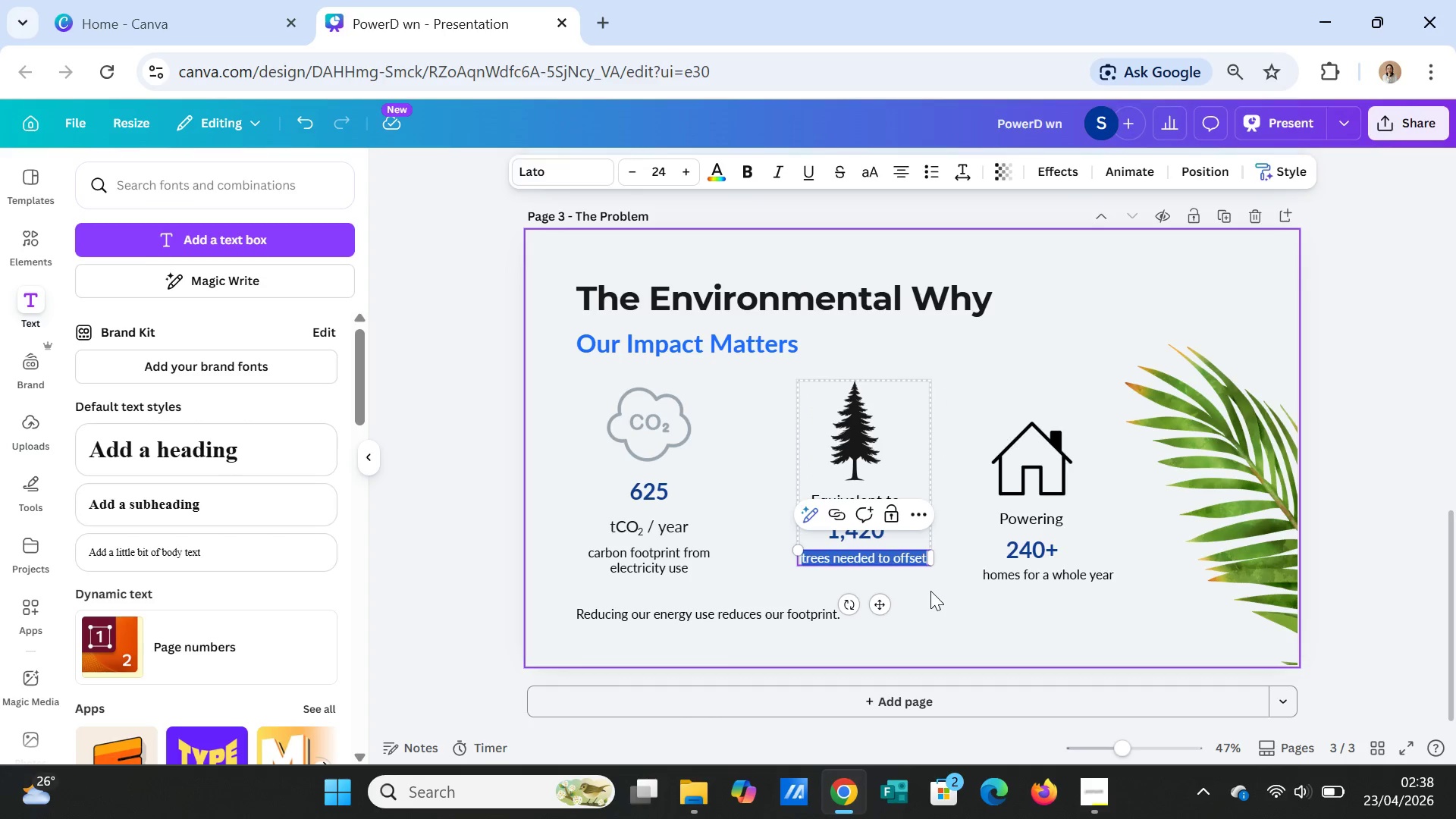 
left_click([930, 591])
 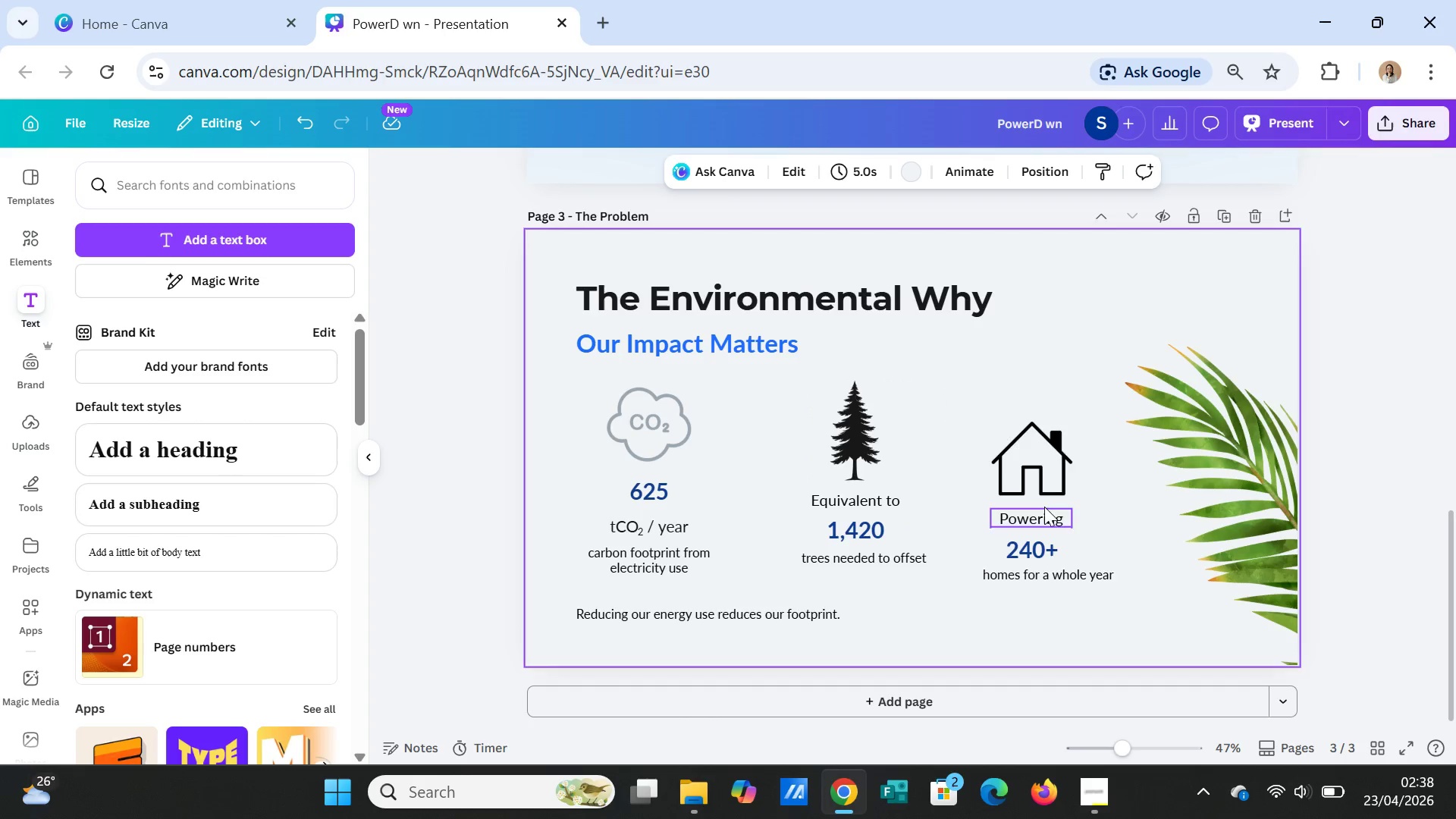 
left_click_drag(start_coordinate=[1046, 446], to_coordinate=[1036, 522])
 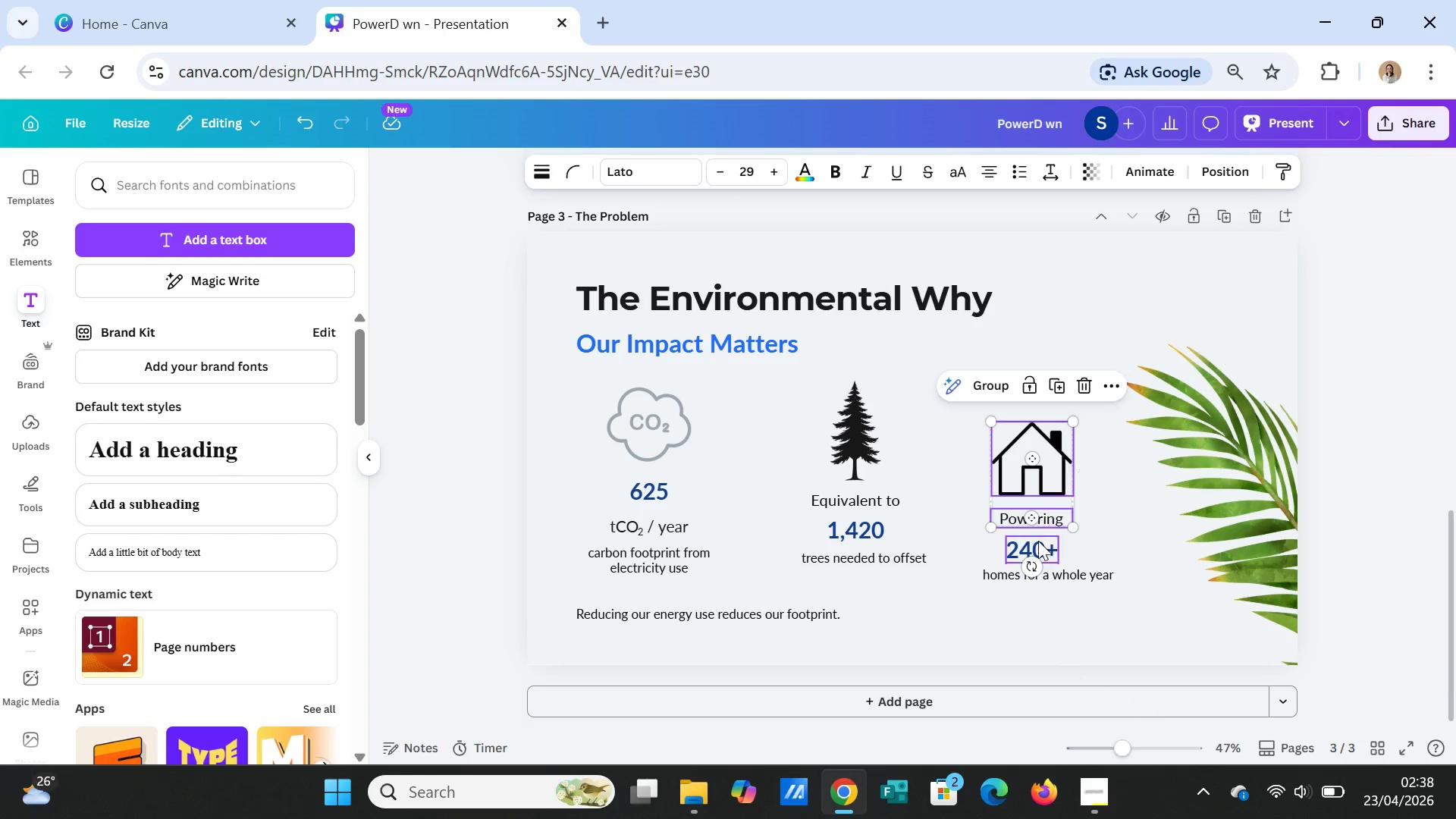 
hold_key(key=ShiftLeft, duration=2.59)
left_click([1036, 522])
 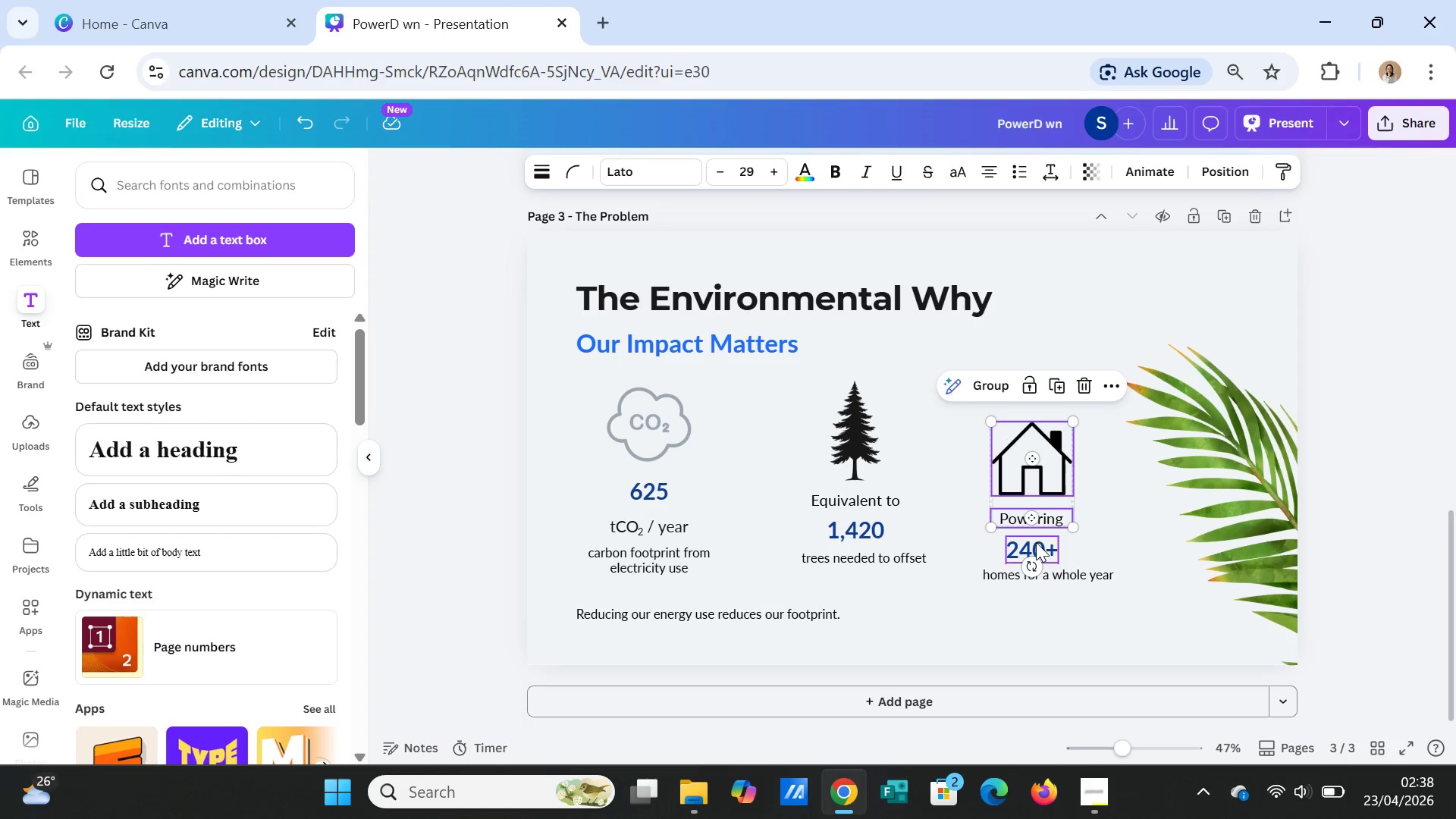 
left_click([1036, 542])
 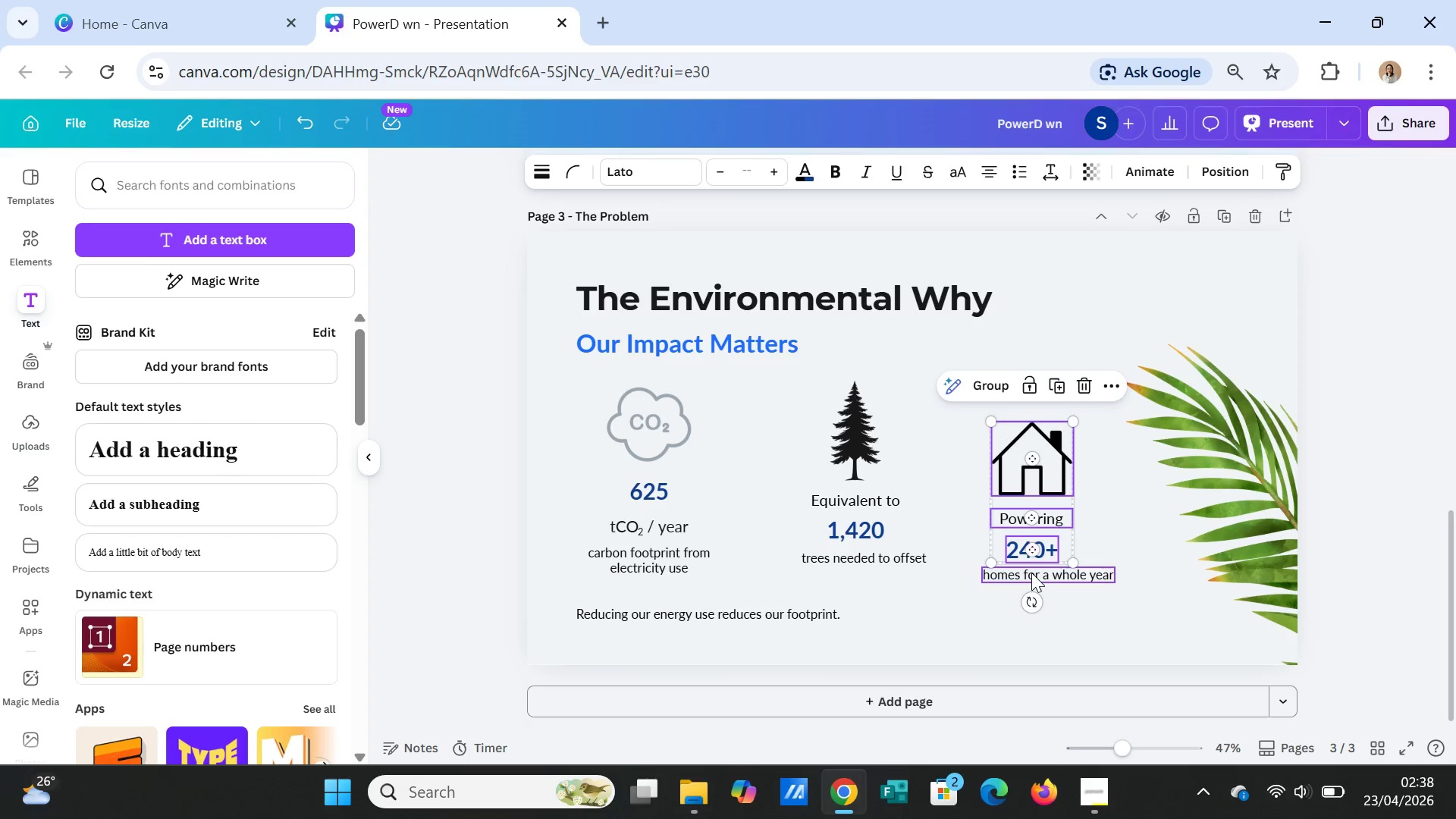 
left_click([1031, 573])
 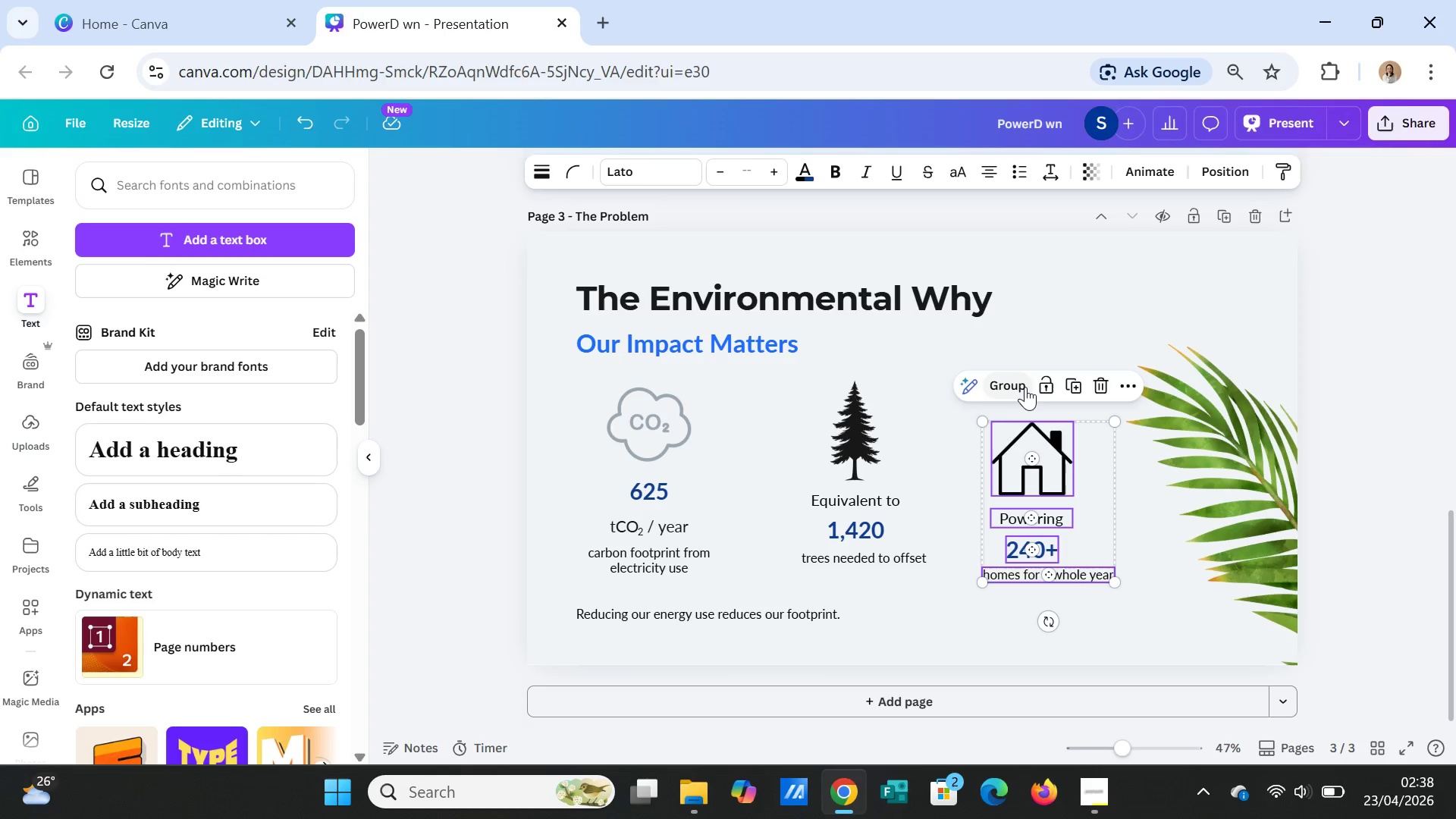 
left_click([1025, 387])
 